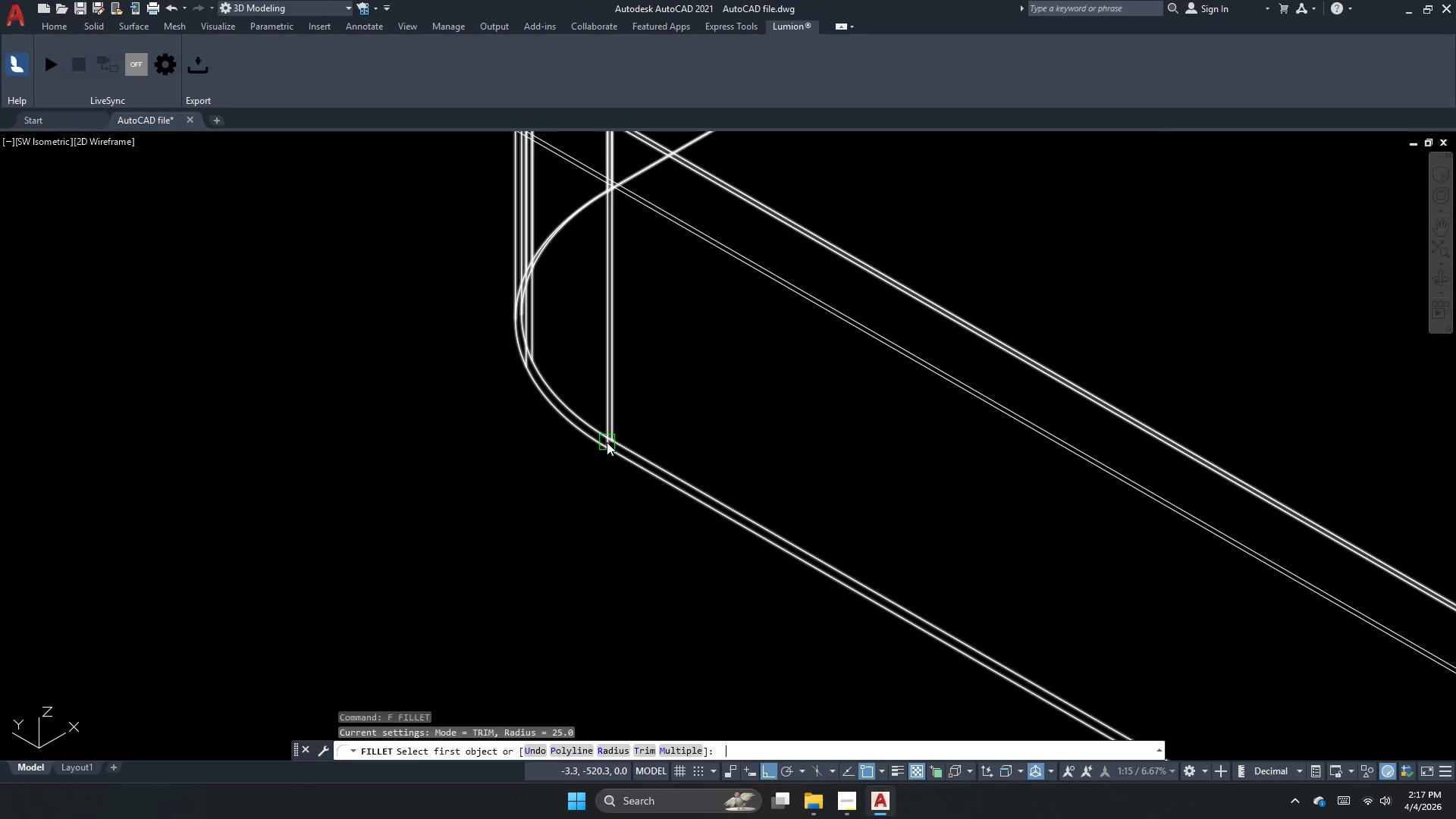 
key(R)
 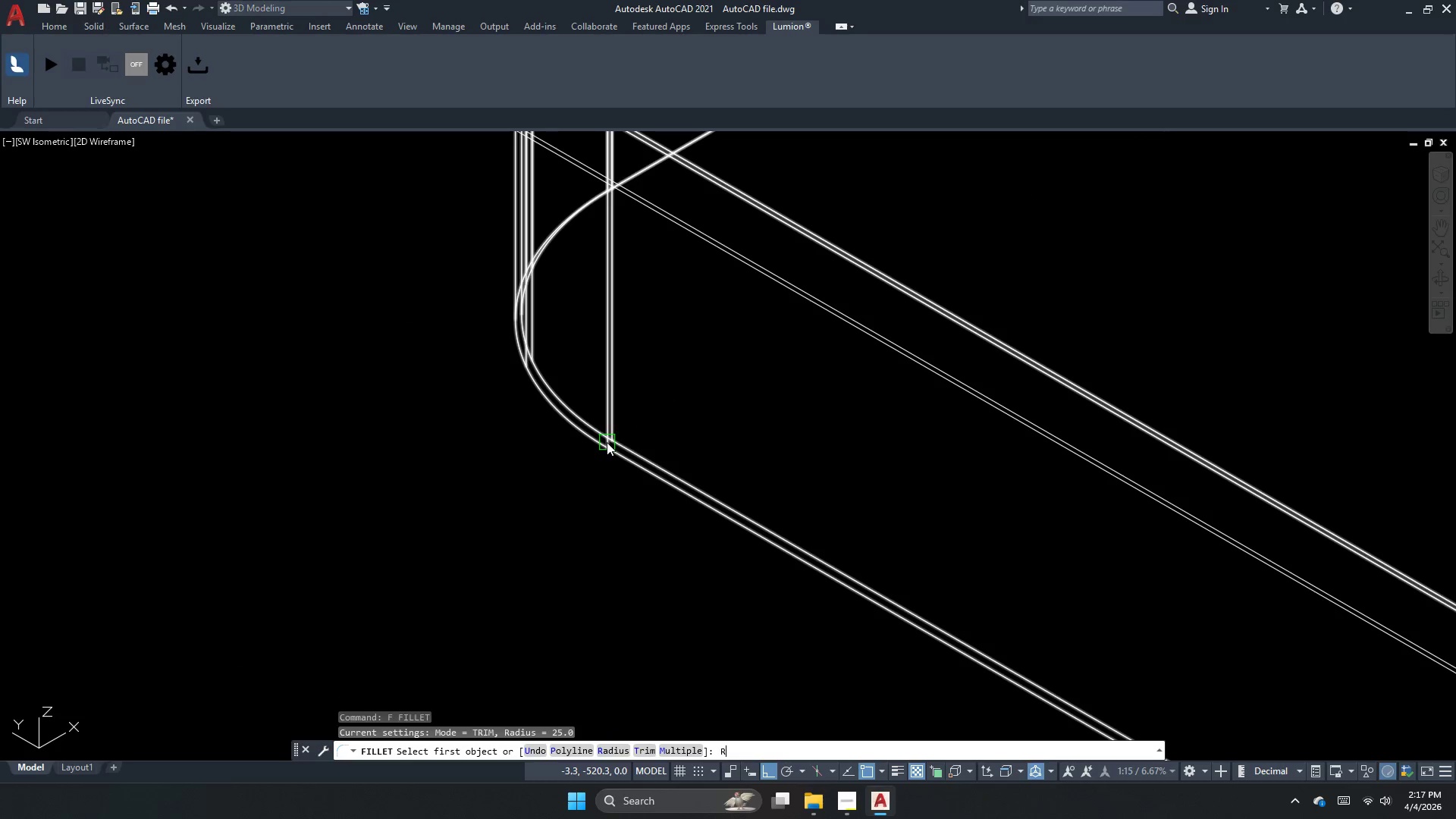 
key(Space)
 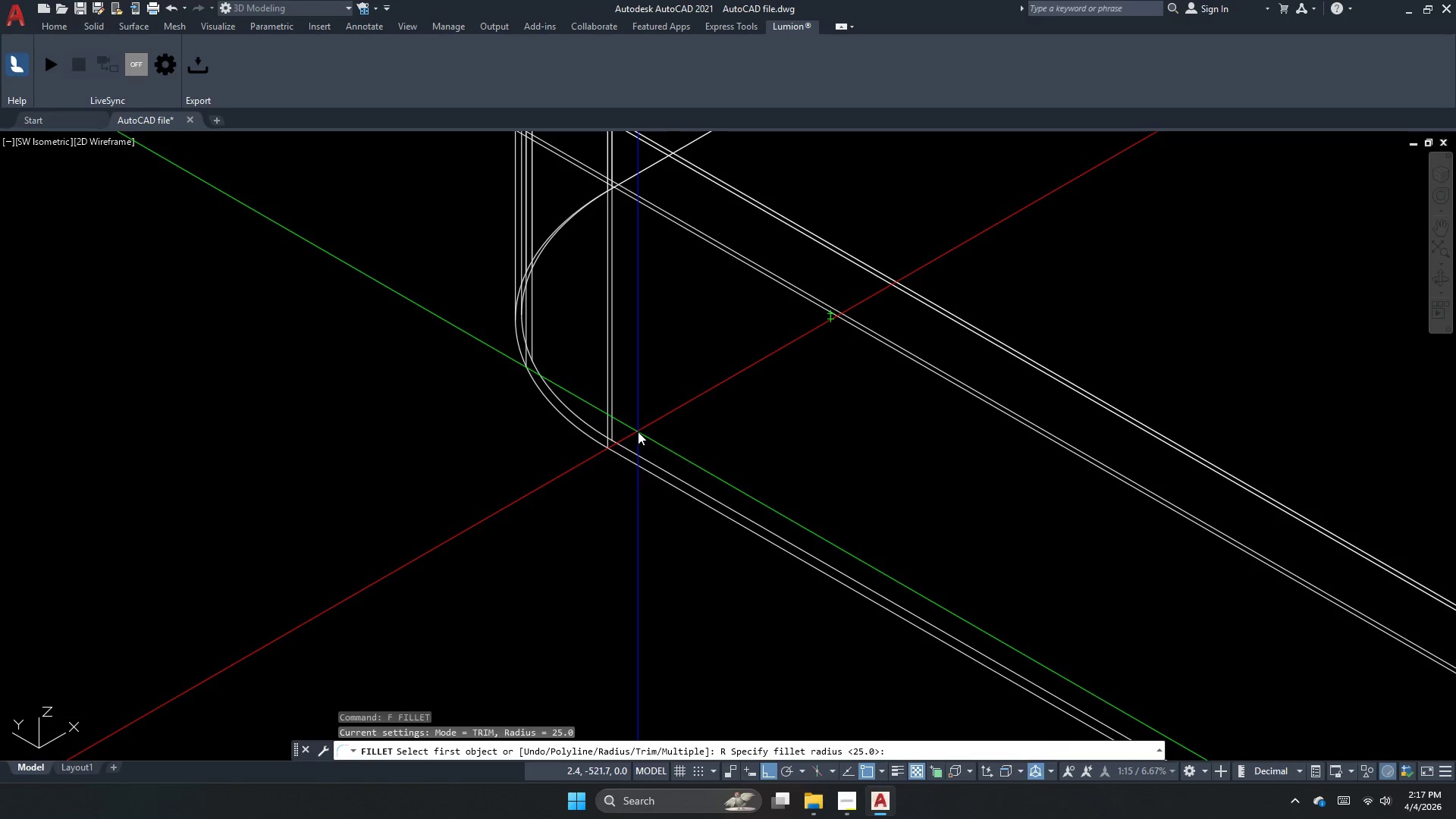 
scroll: coordinate [621, 458], scroll_direction: up, amount: 2.0
 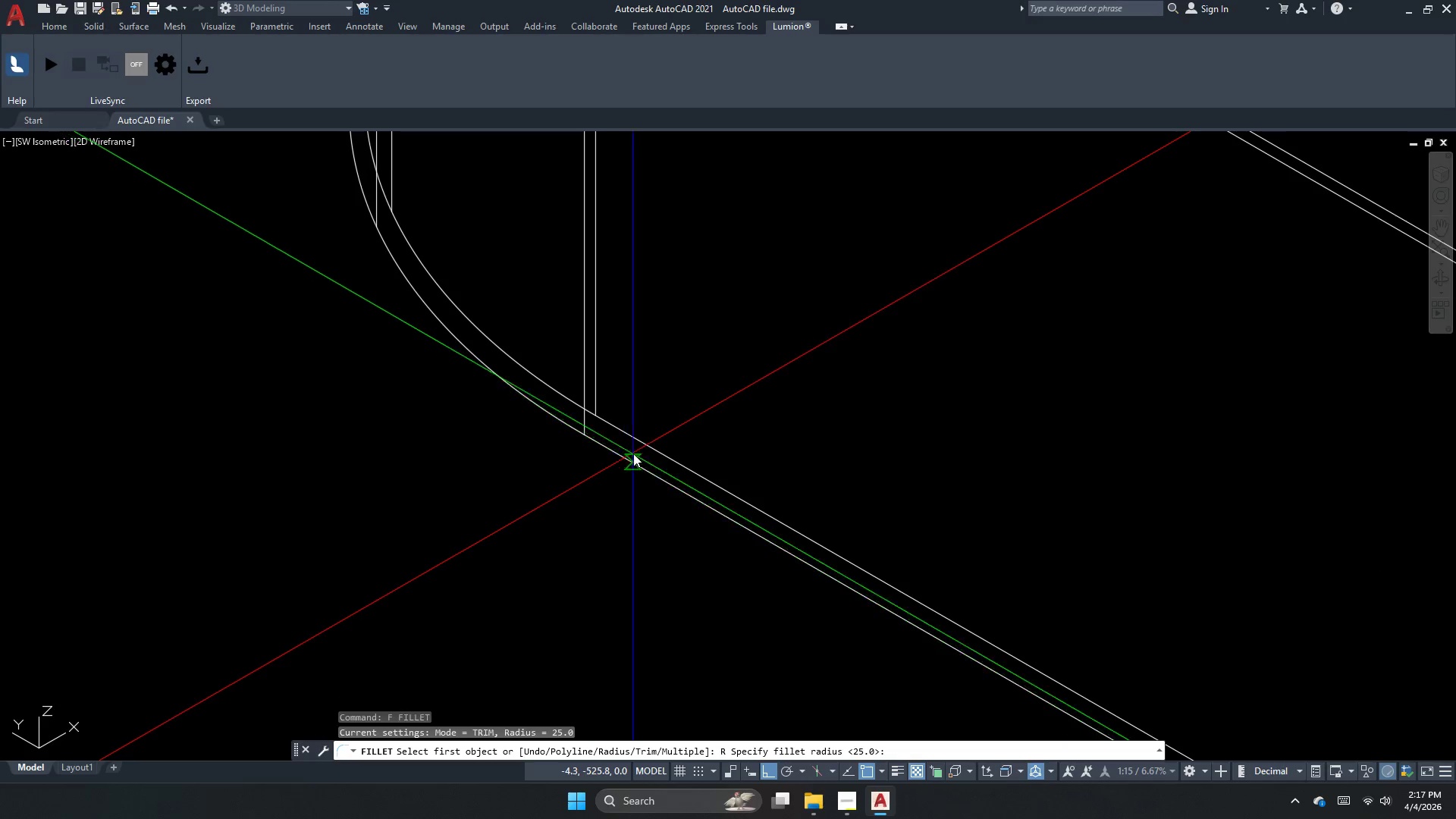 
key(Space)
 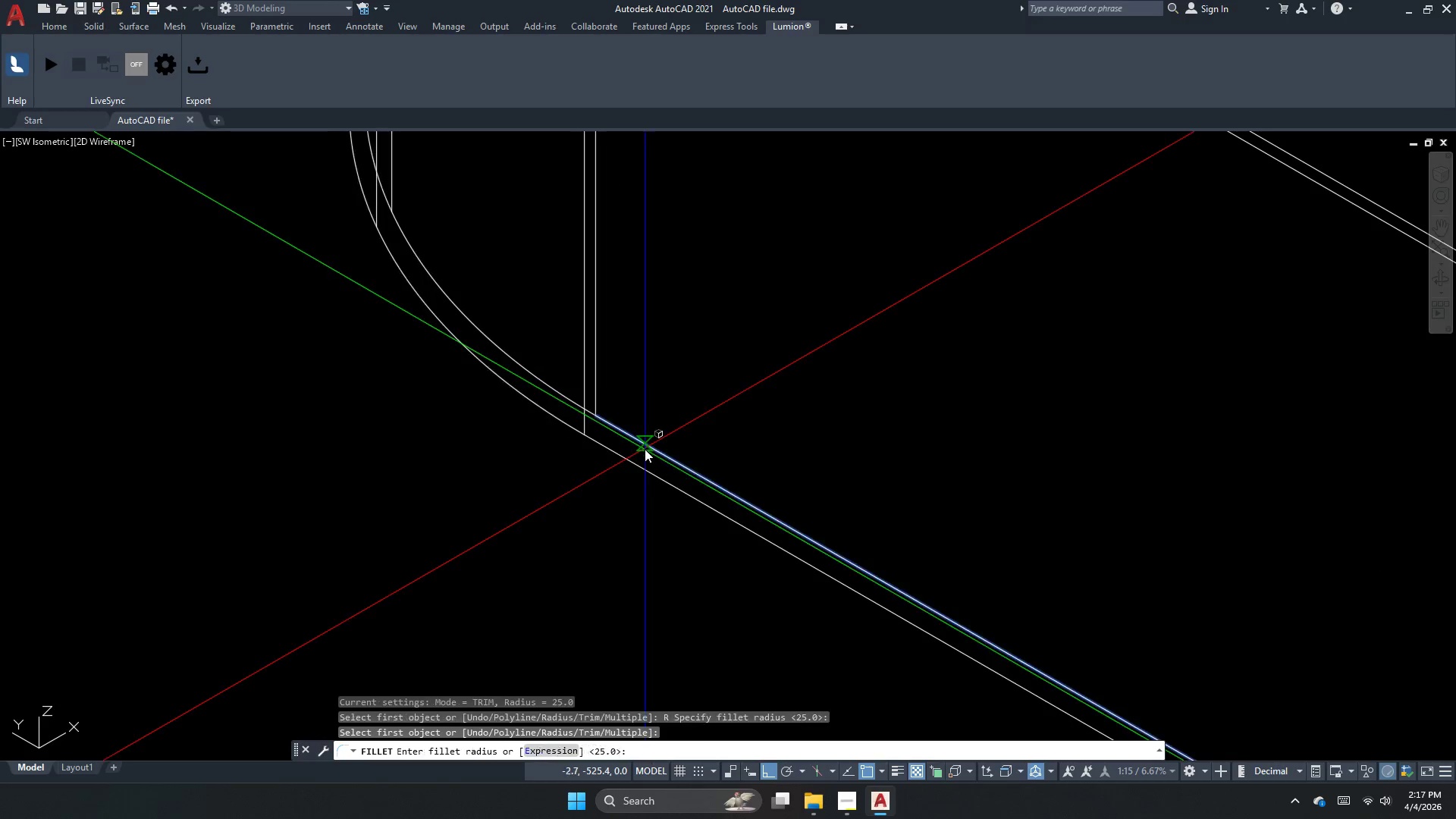 
left_click([645, 449])
 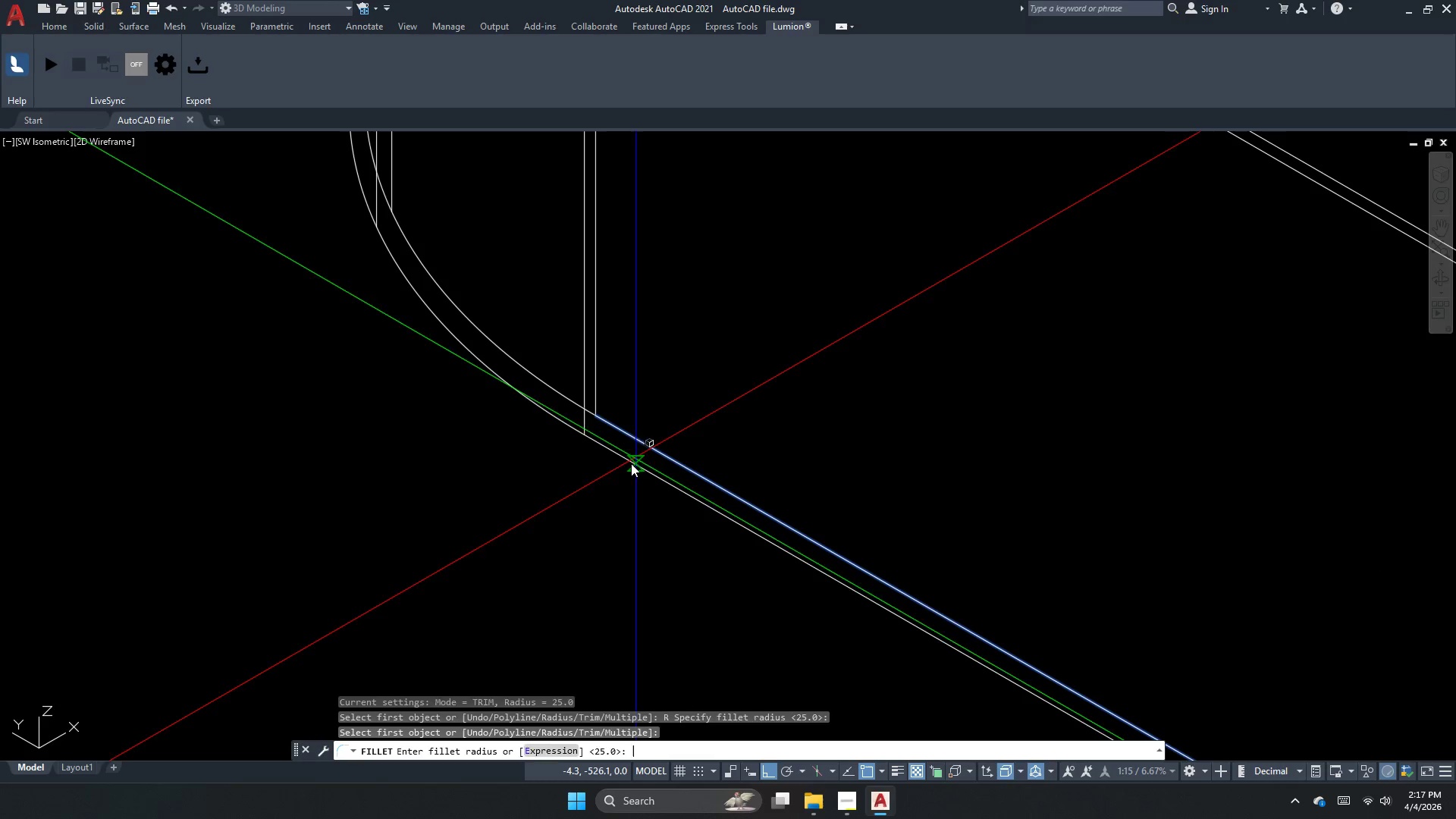 
key(Space)
 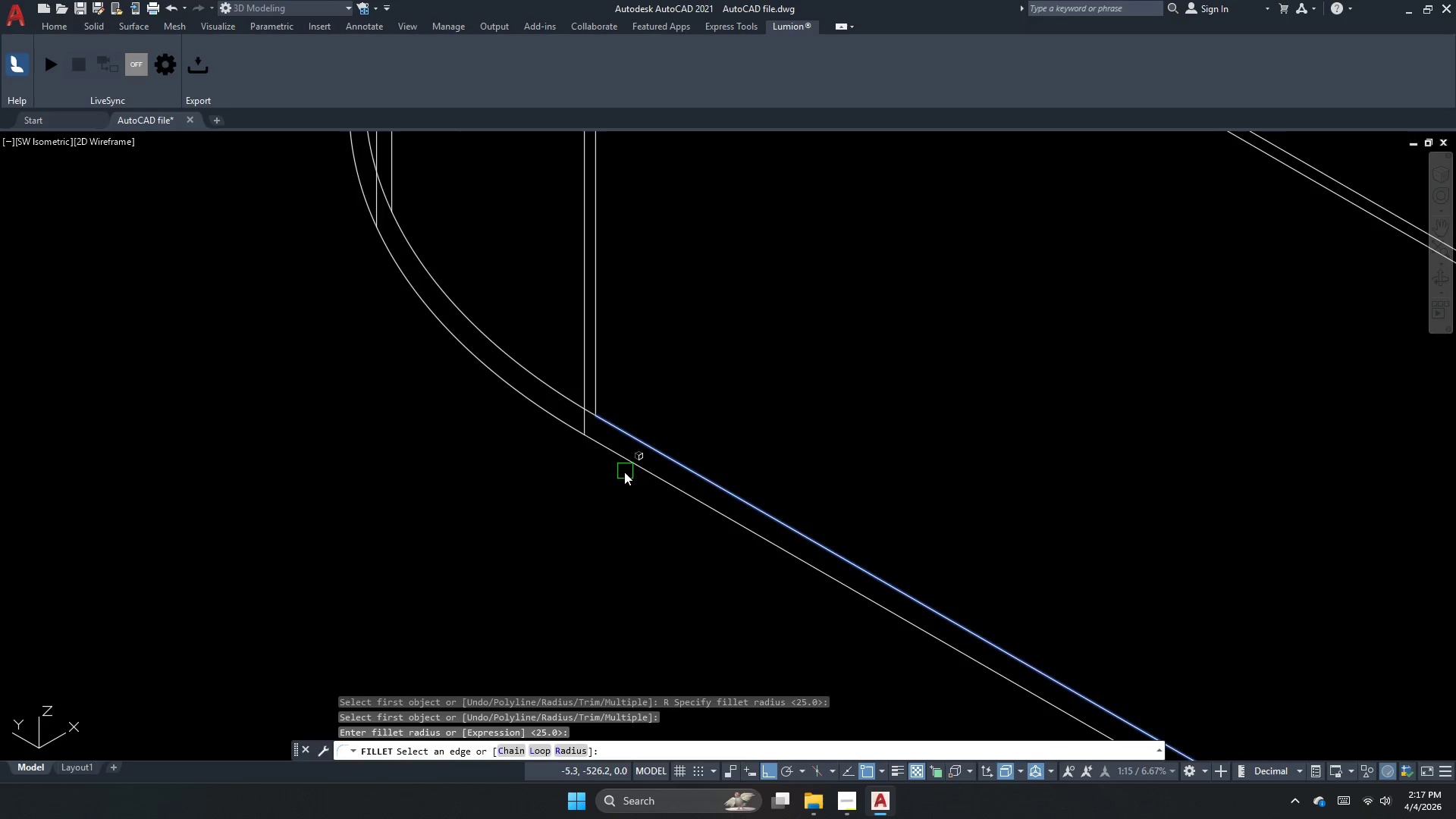 
key(Space)
 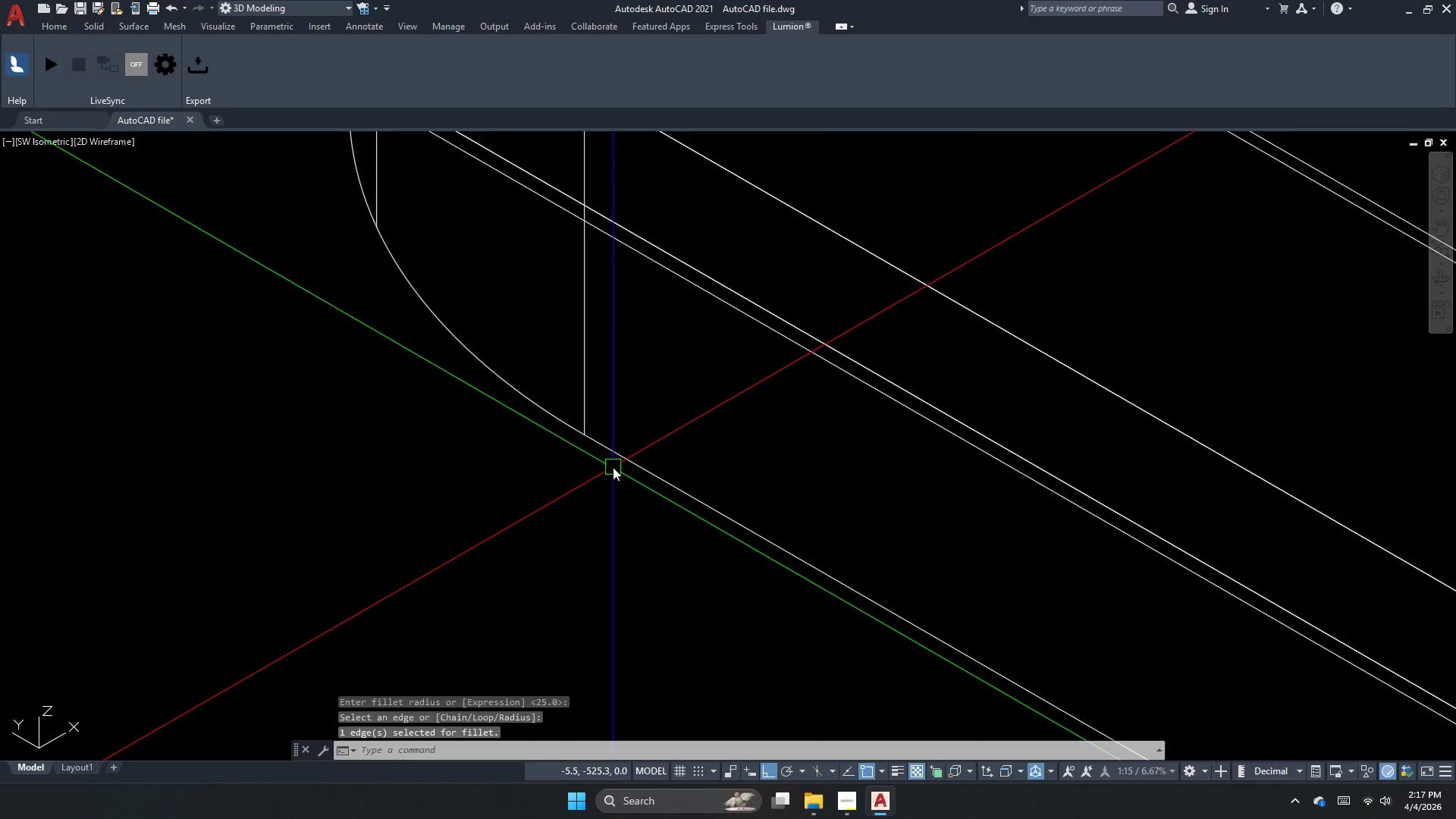 
scroll: coordinate [613, 467], scroll_direction: down, amount: 3.0
 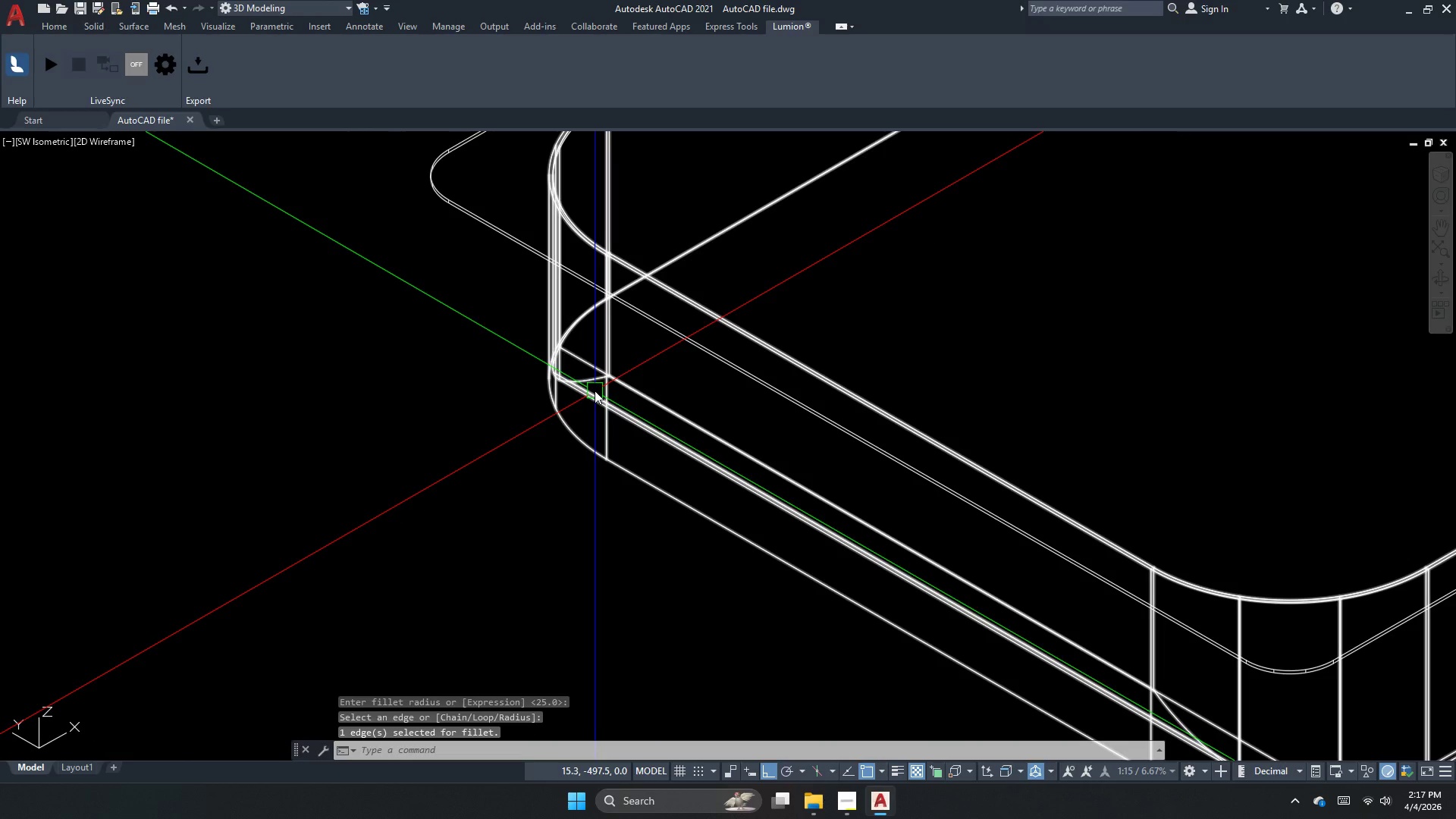 
key(Space)
 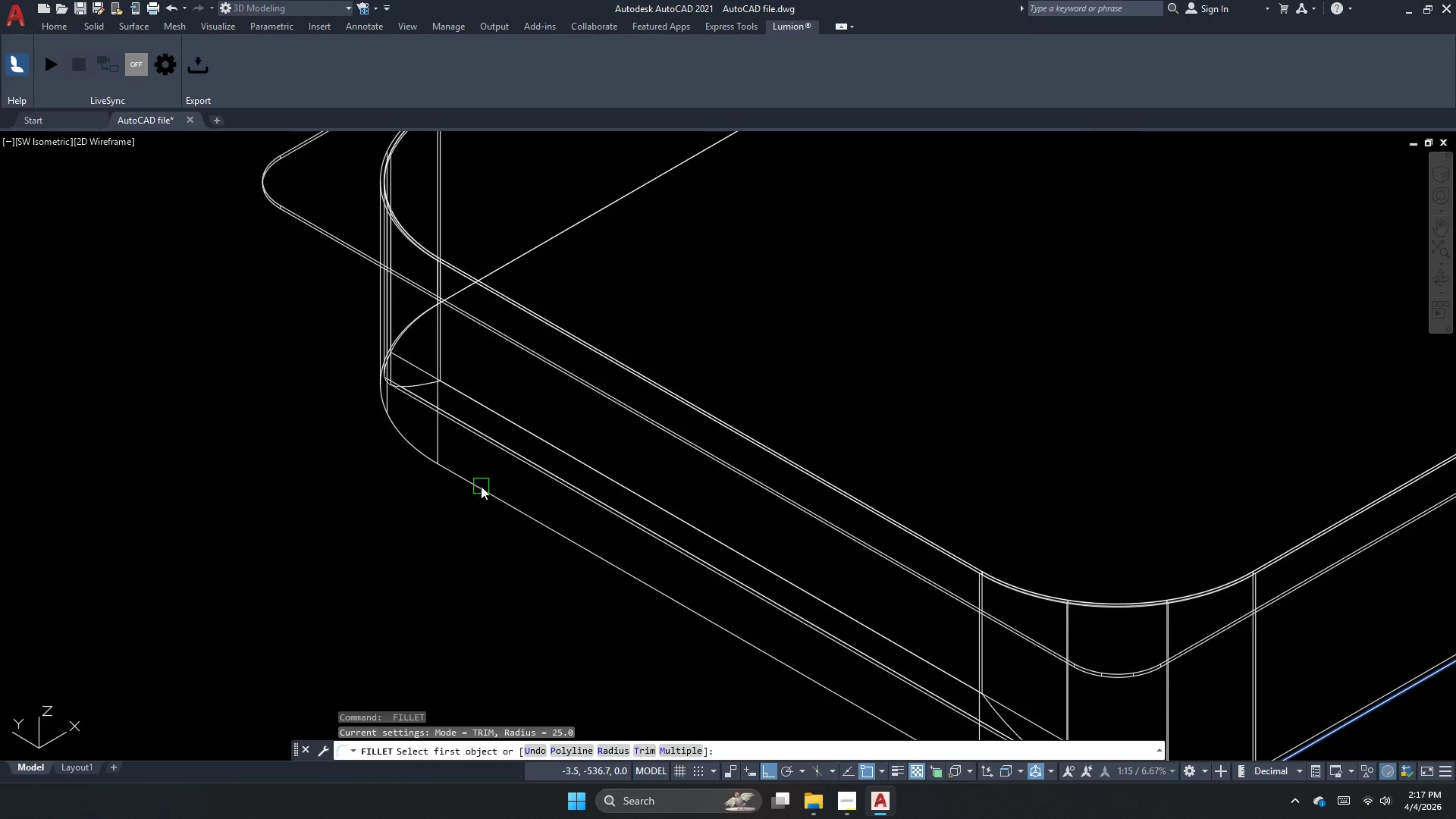 
scroll: coordinate [399, 396], scroll_direction: none, amount: 0.0
 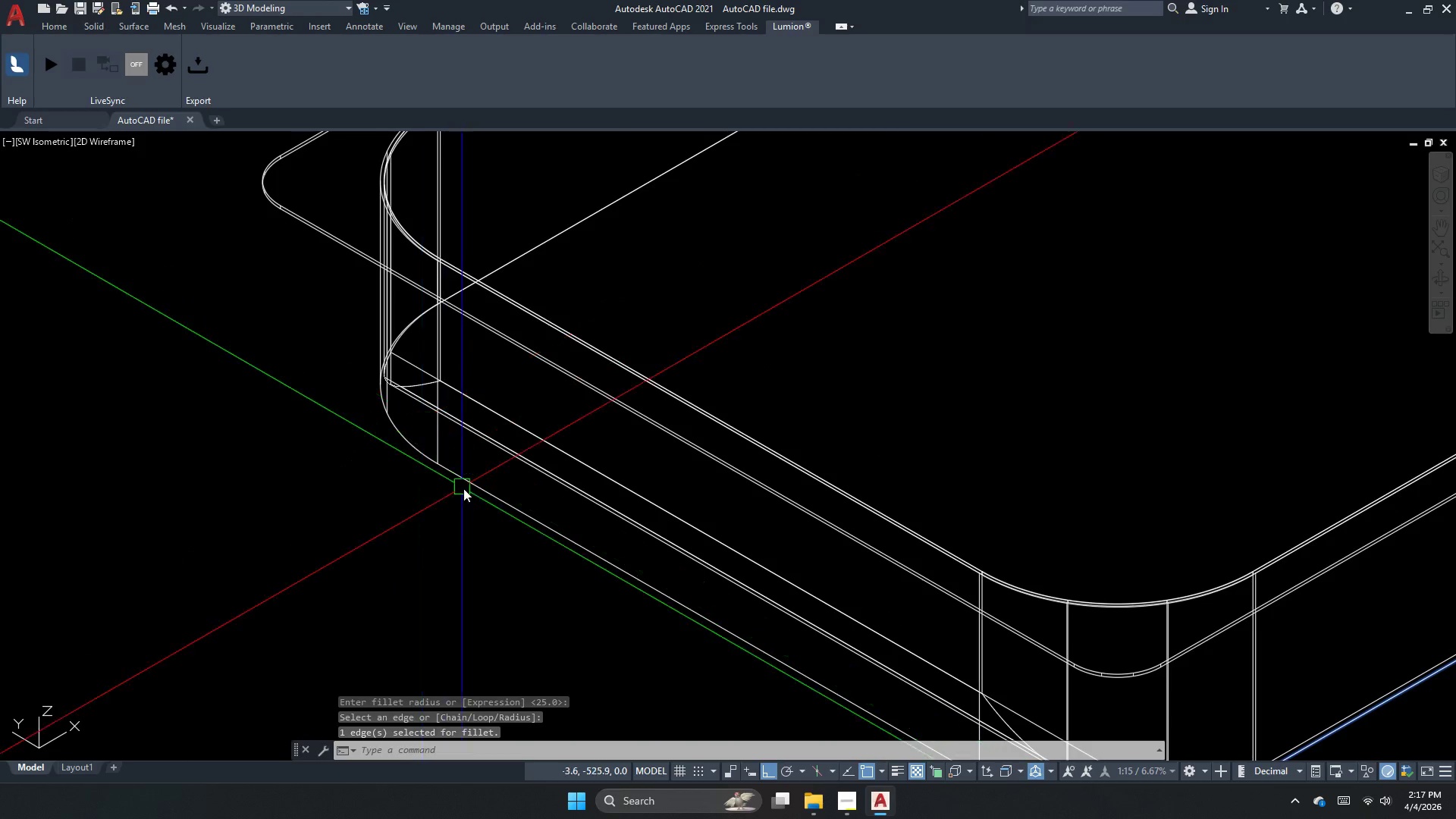 
left_click([481, 486])
 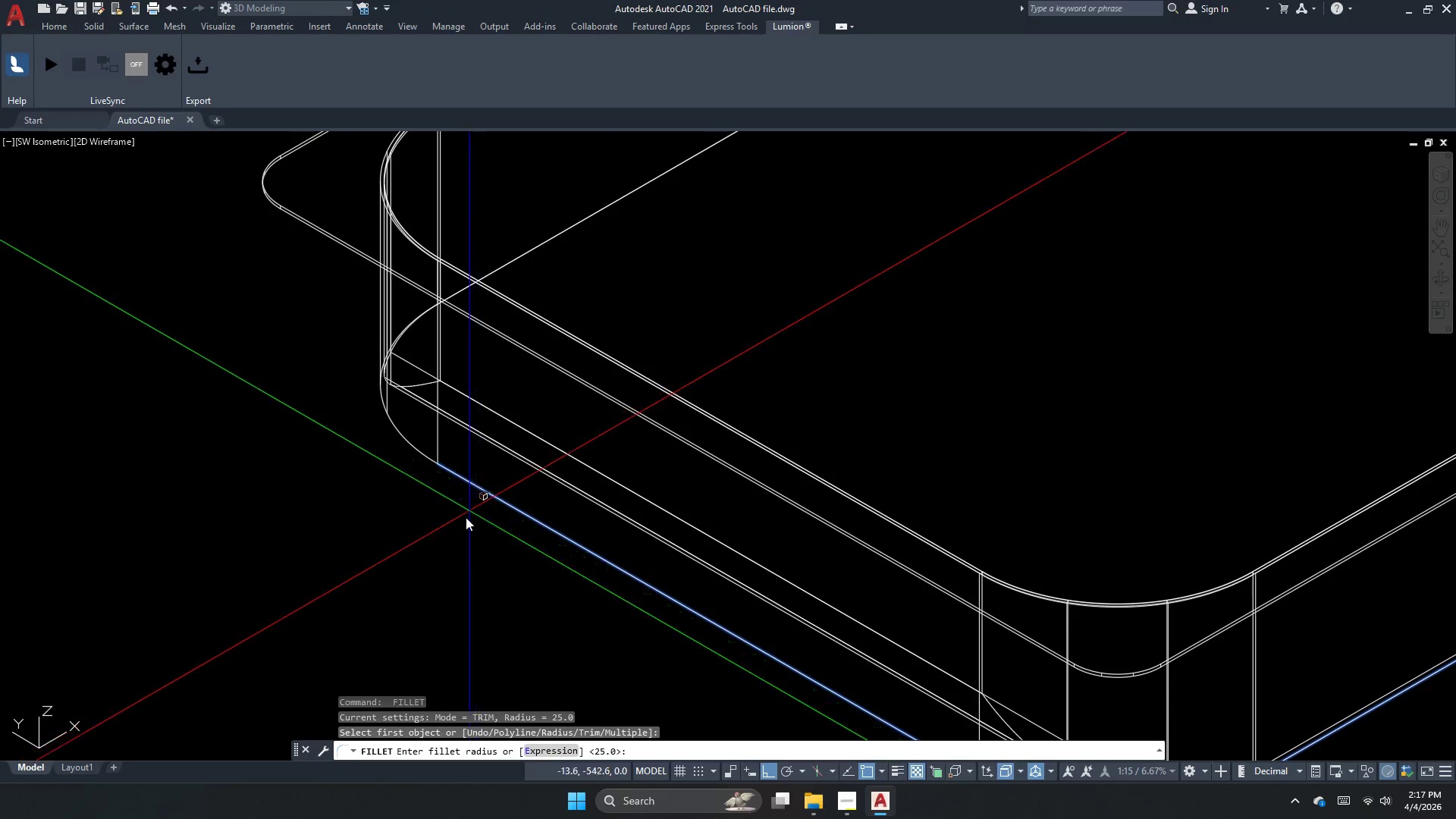 
key(Escape)
 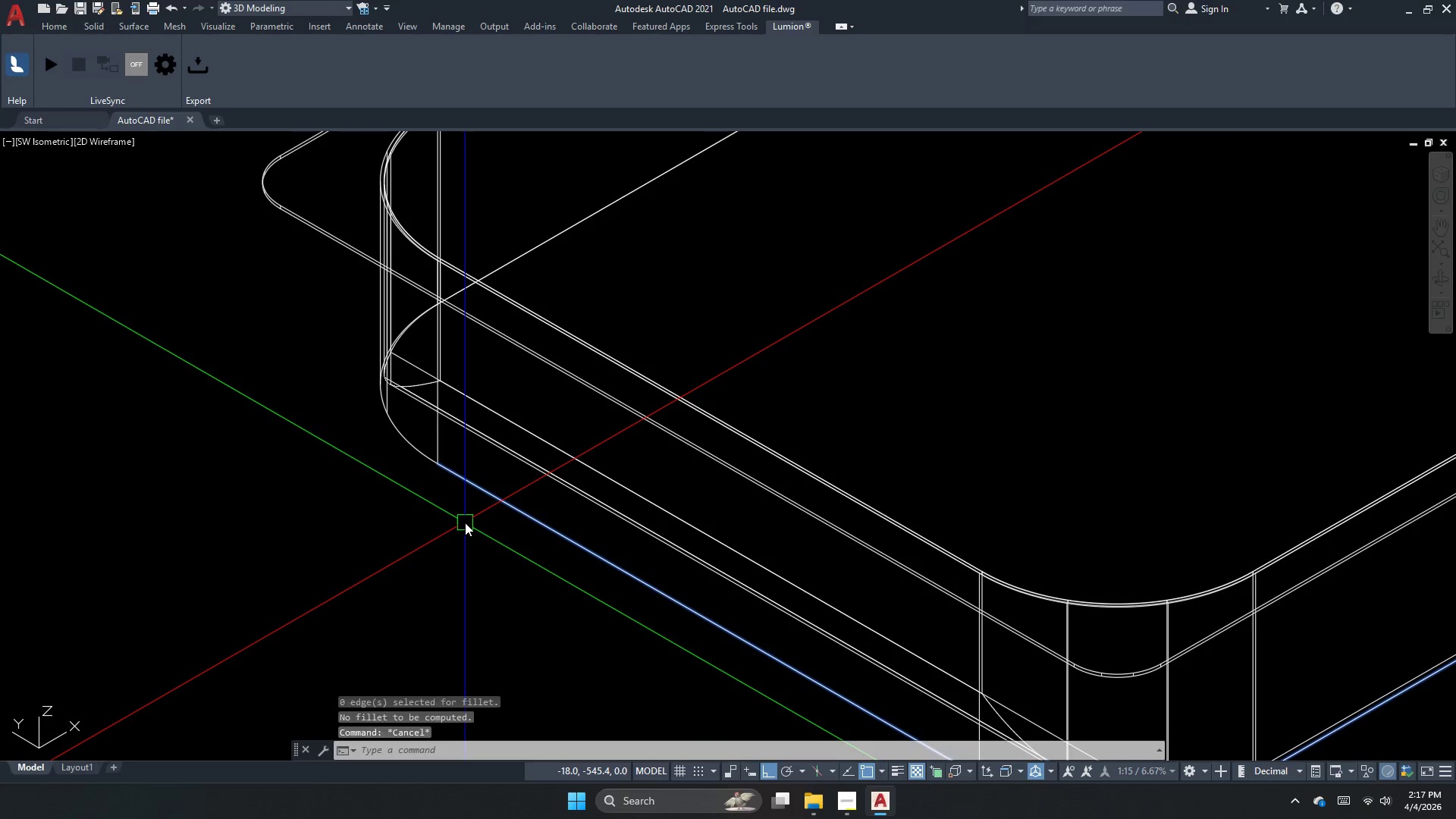 
key(Escape)
 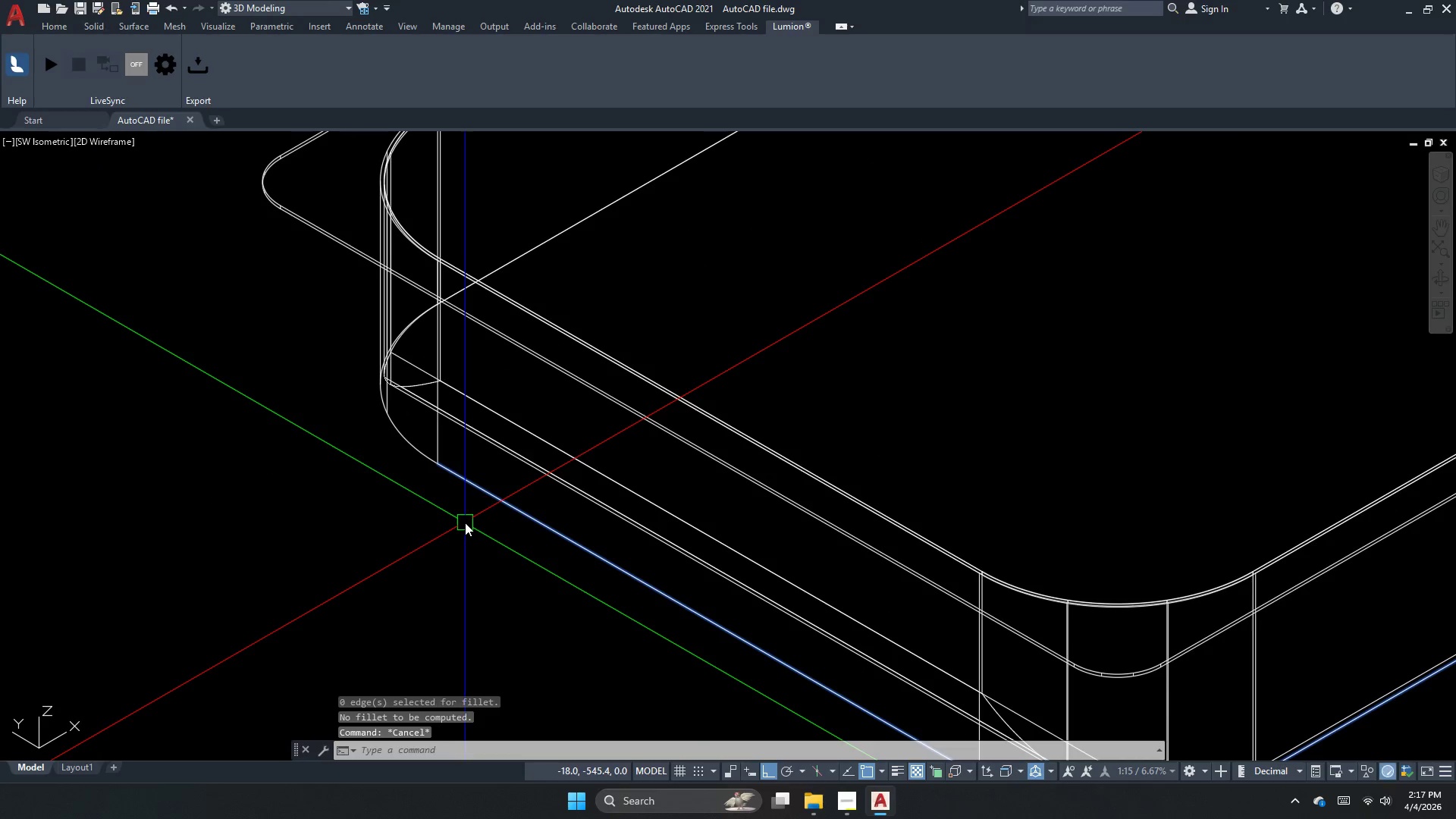 
key(Escape)
 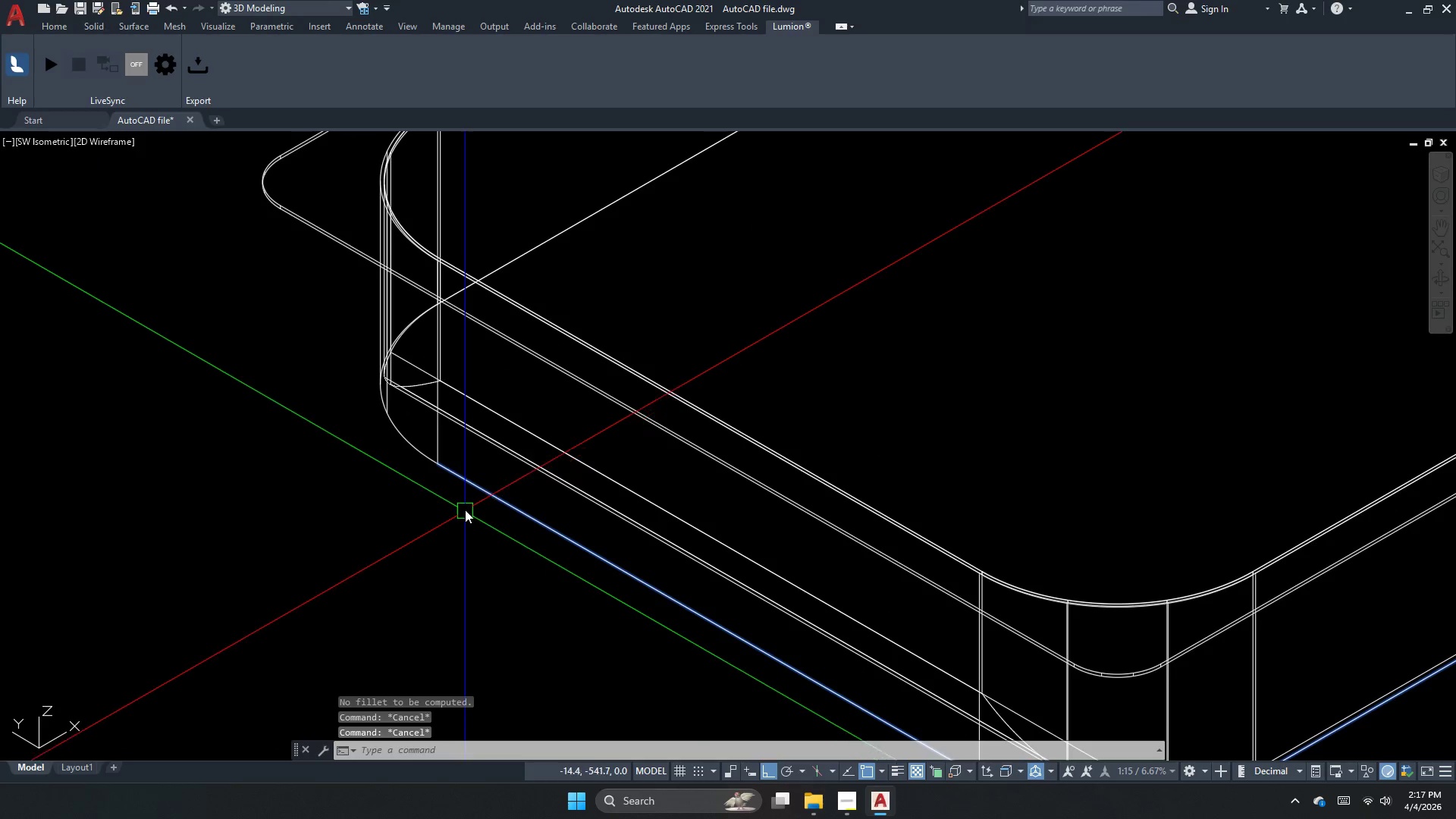 
key(F)
 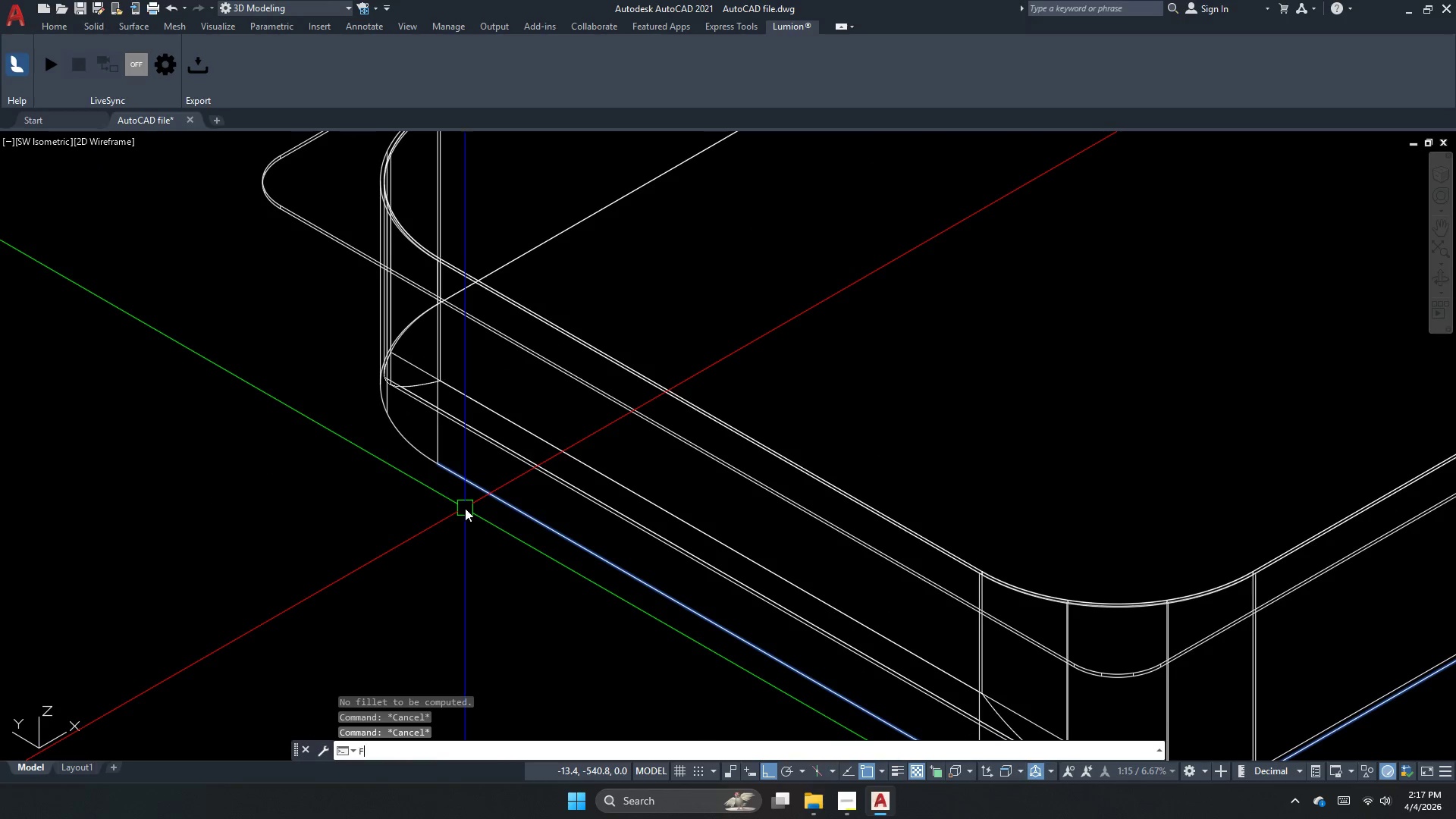 
key(Space)
 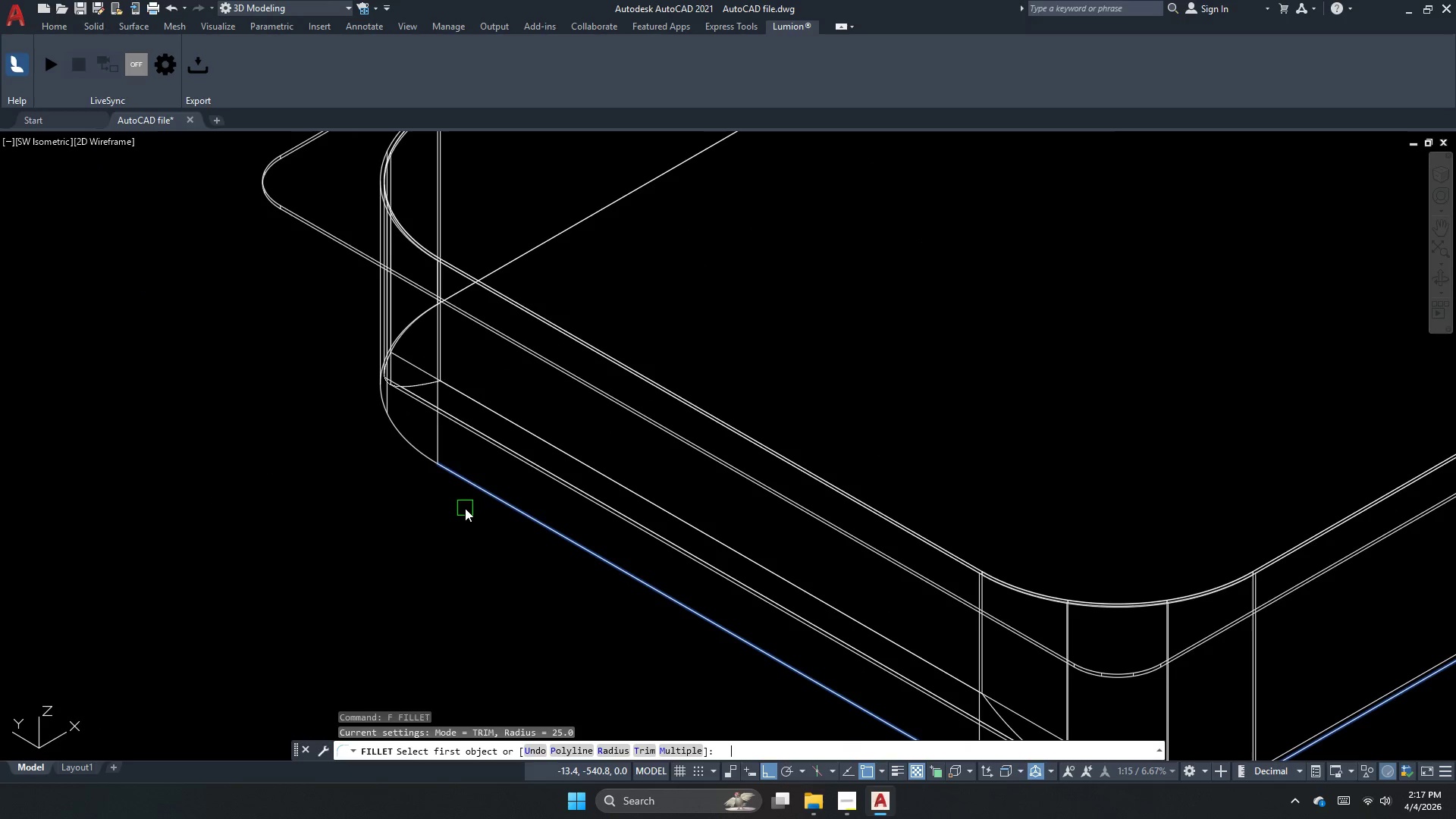 
key(R)
 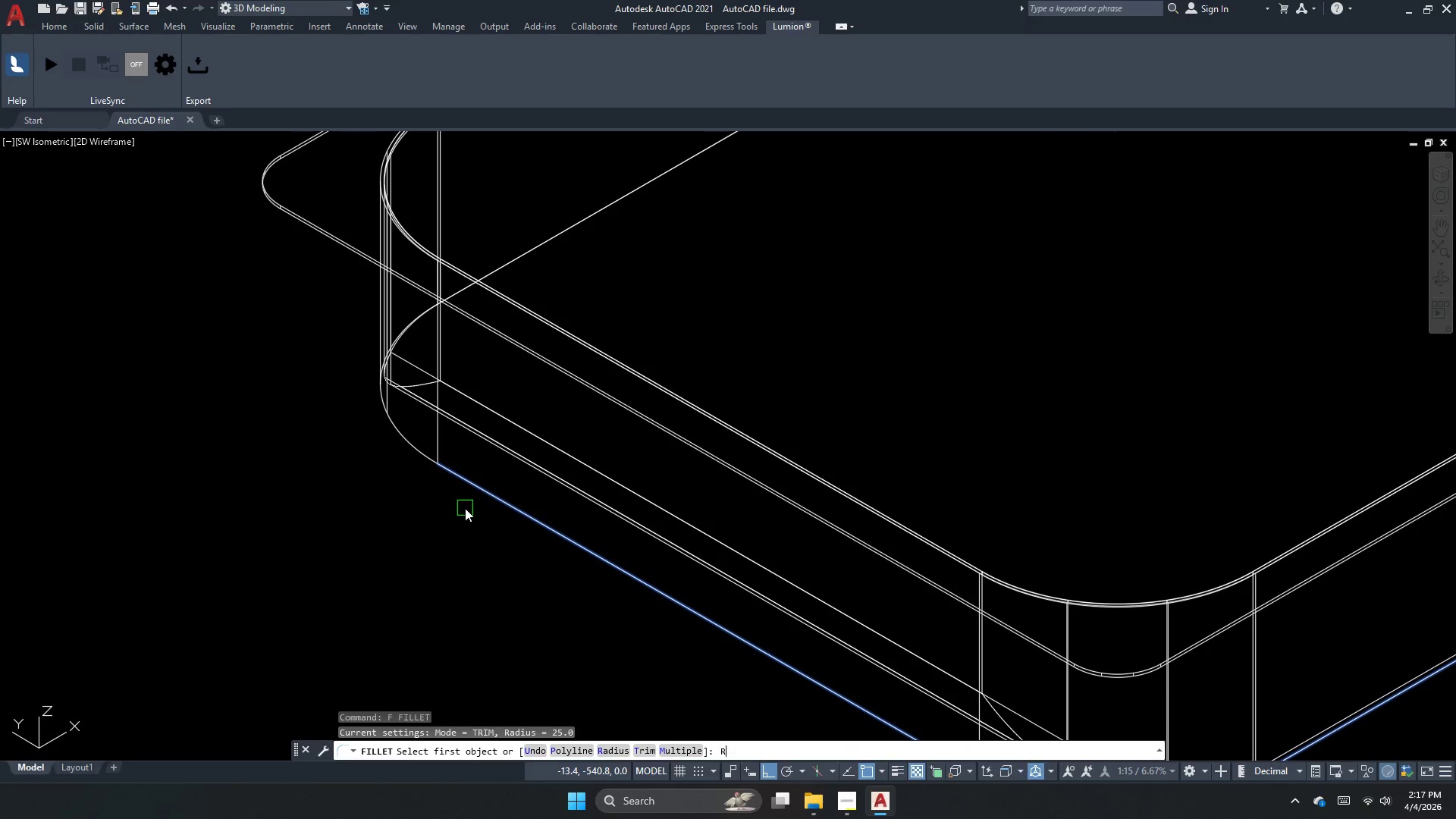 
key(Space)
 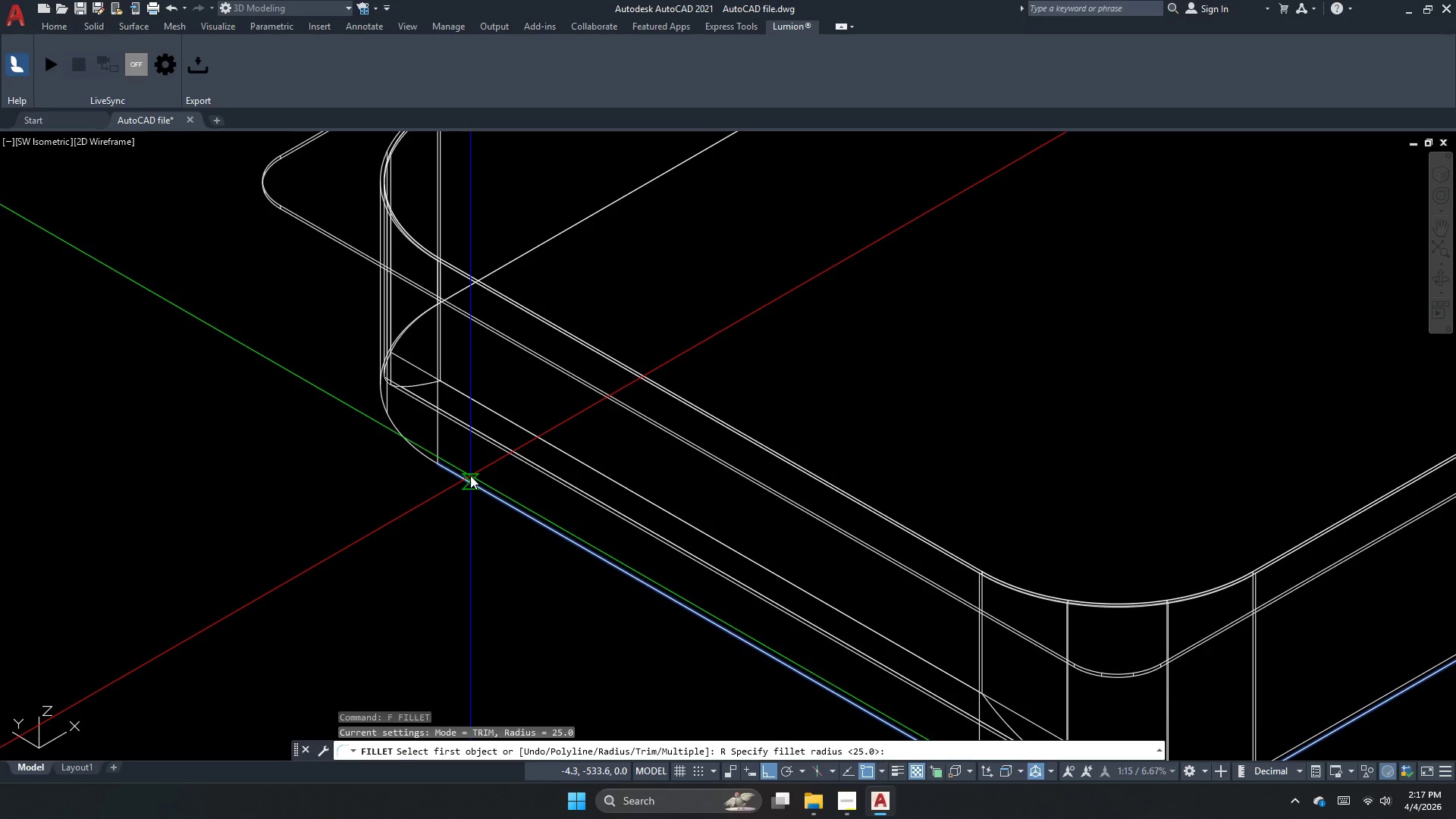 
key(Numpad2)
 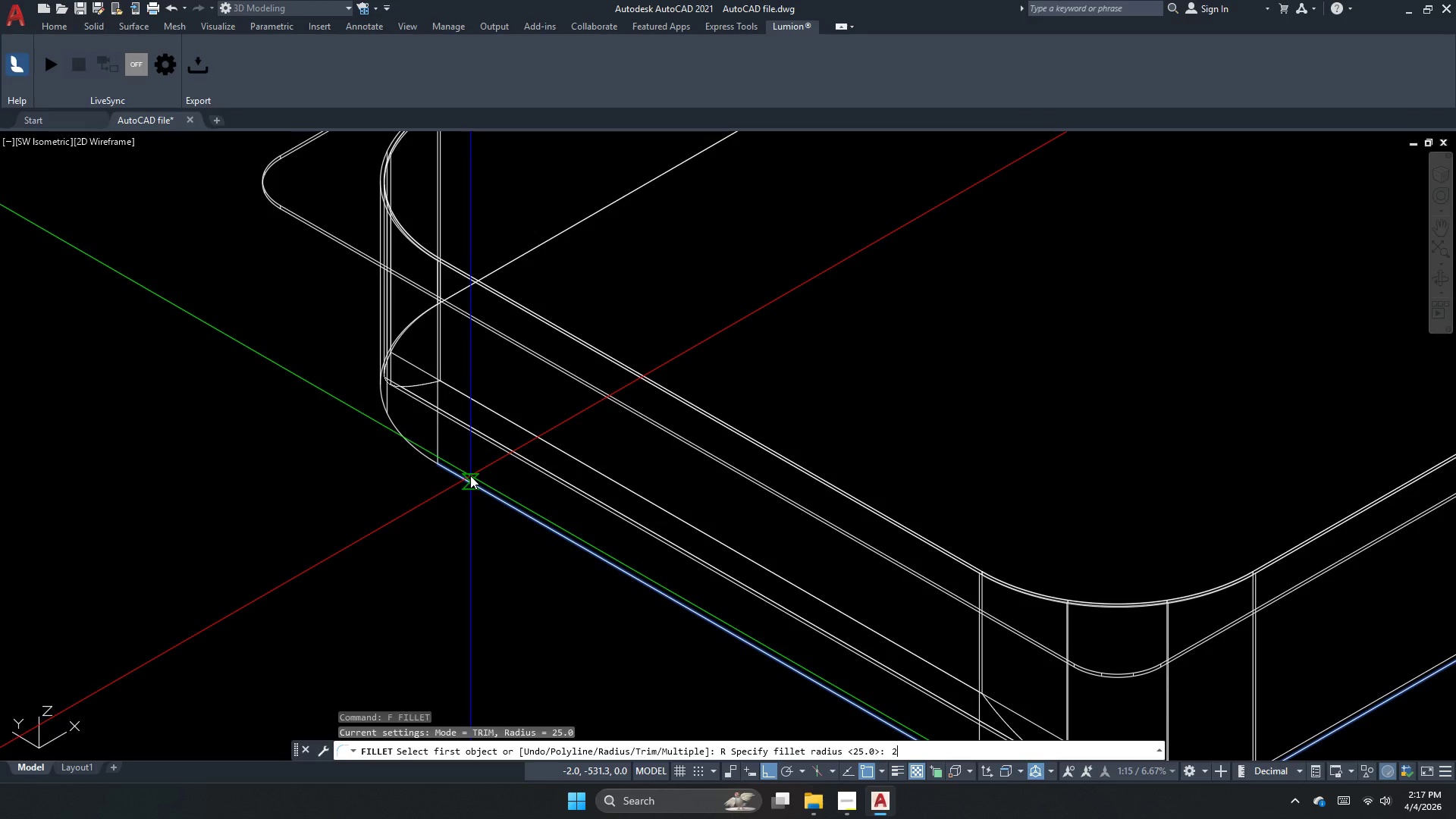 
key(Numpad6)
 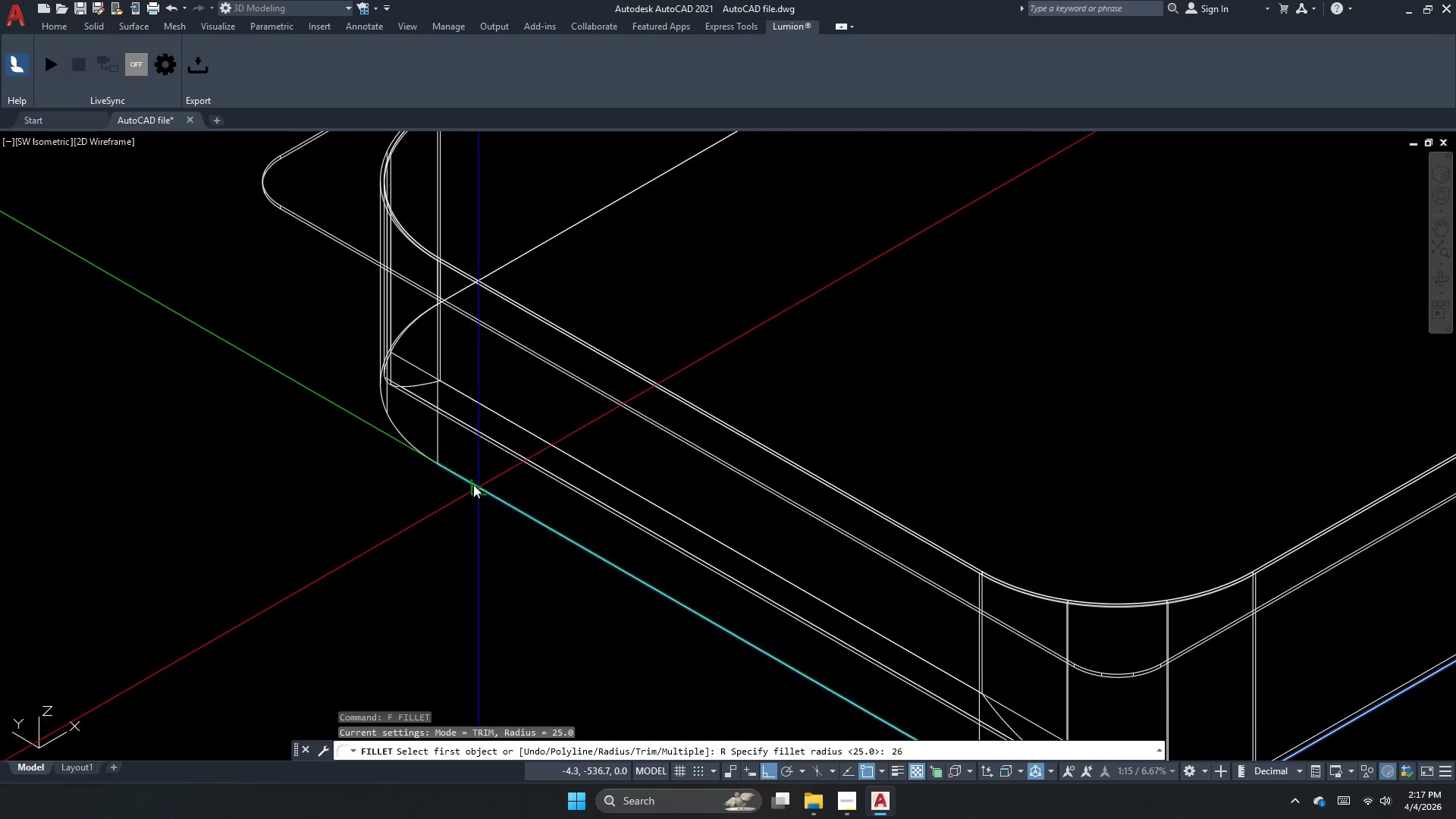 
key(NumpadEnter)
 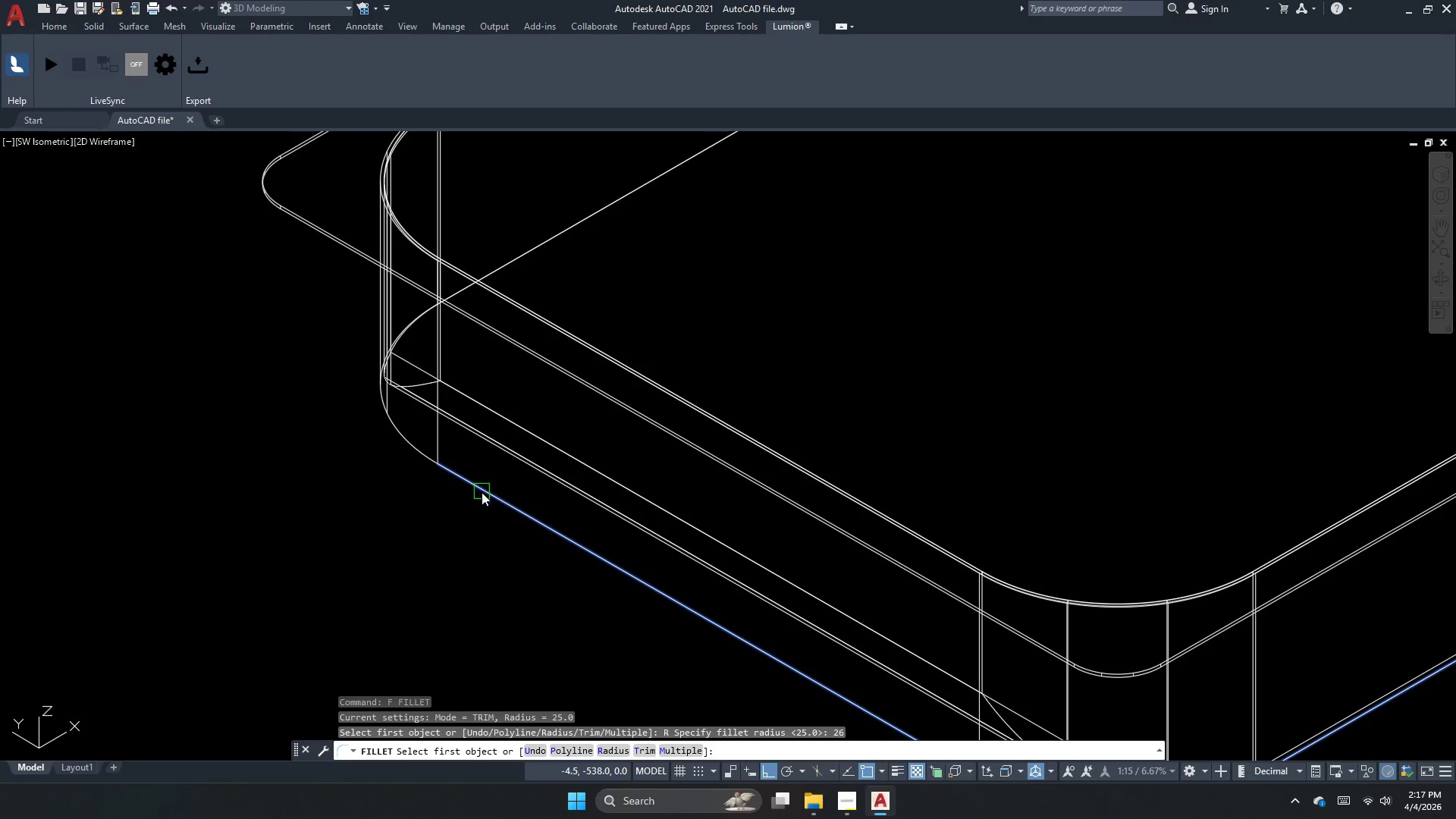 
left_click([482, 497])
 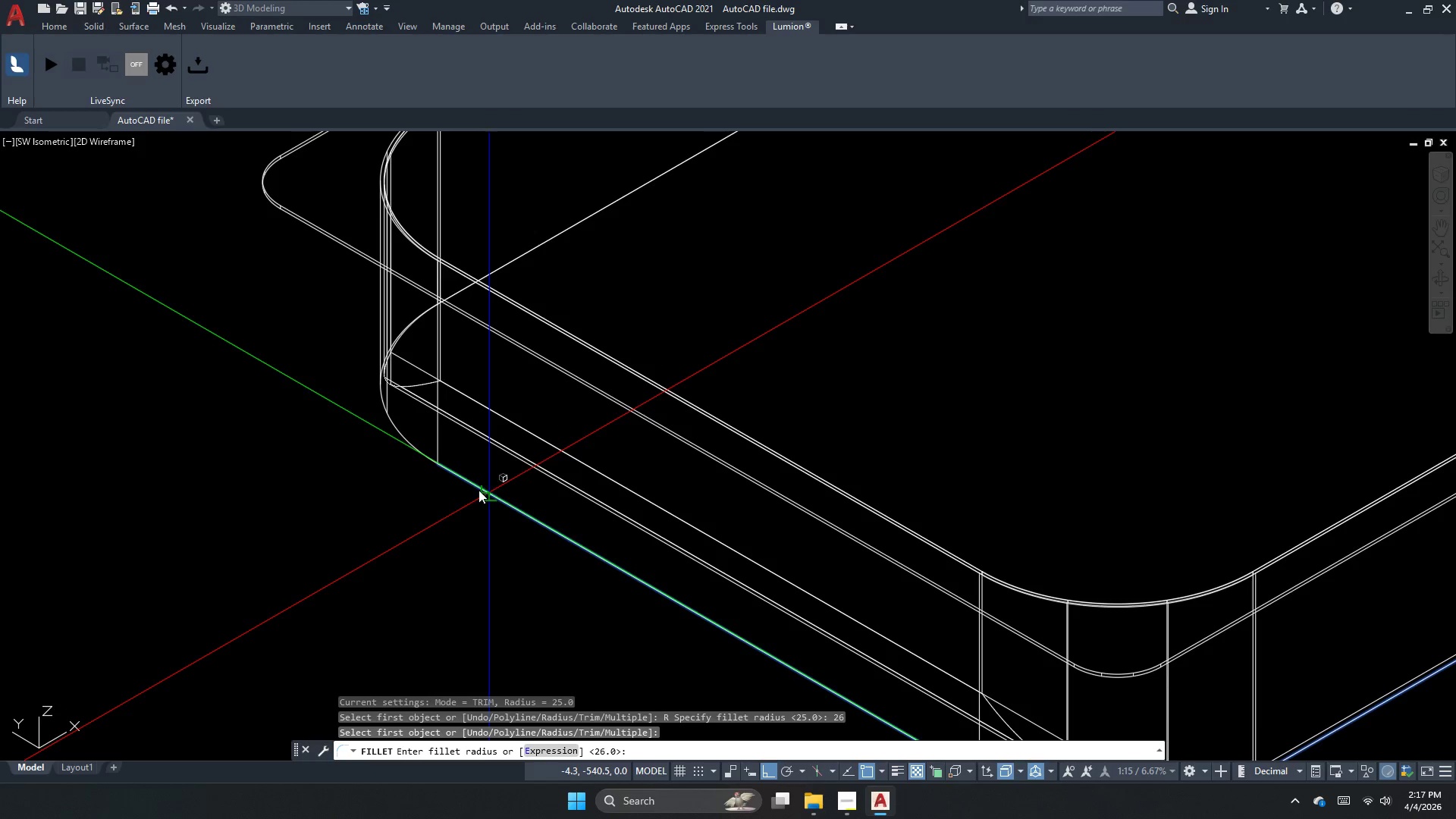 
key(Space)
 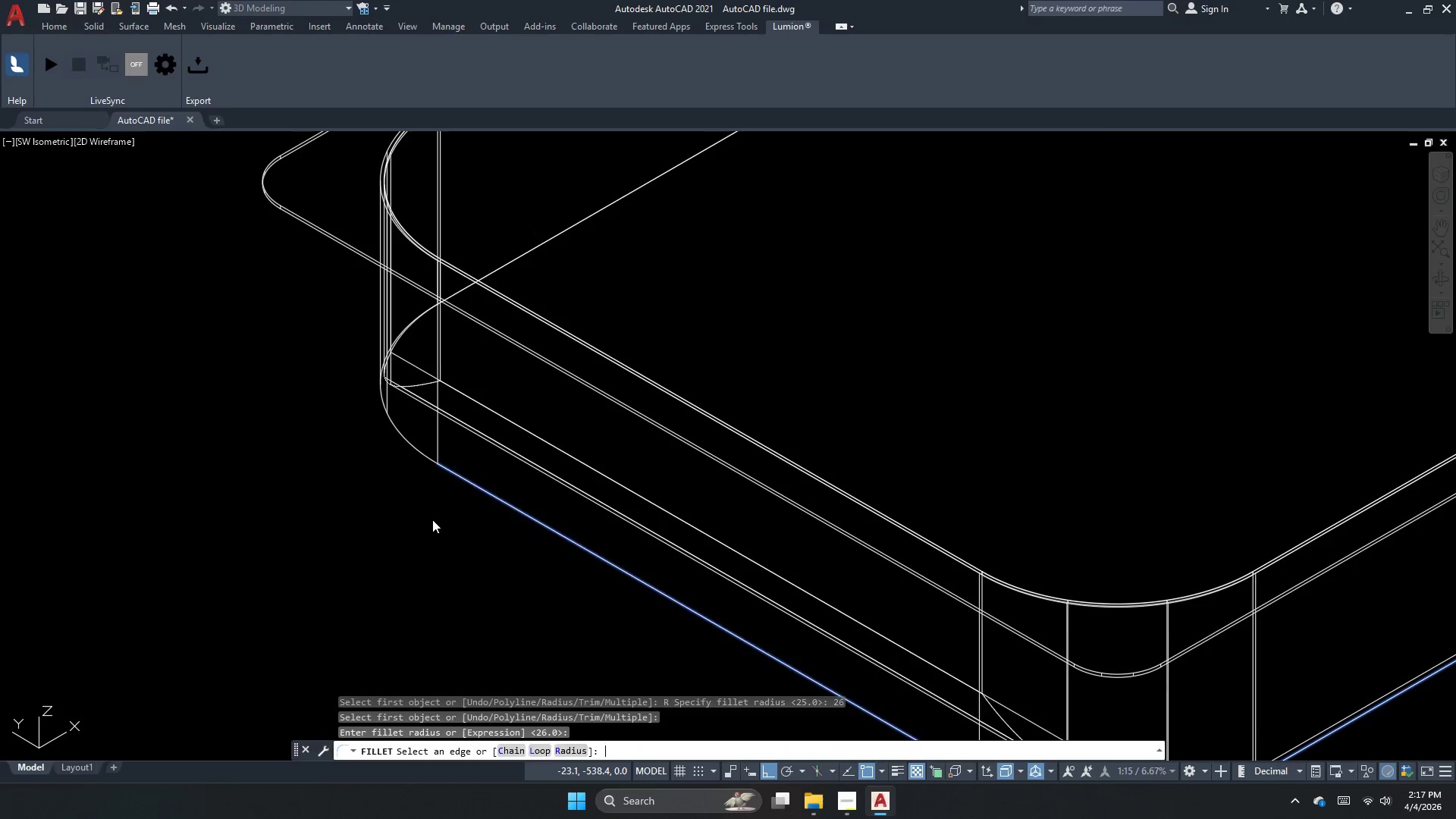 
key(Space)
 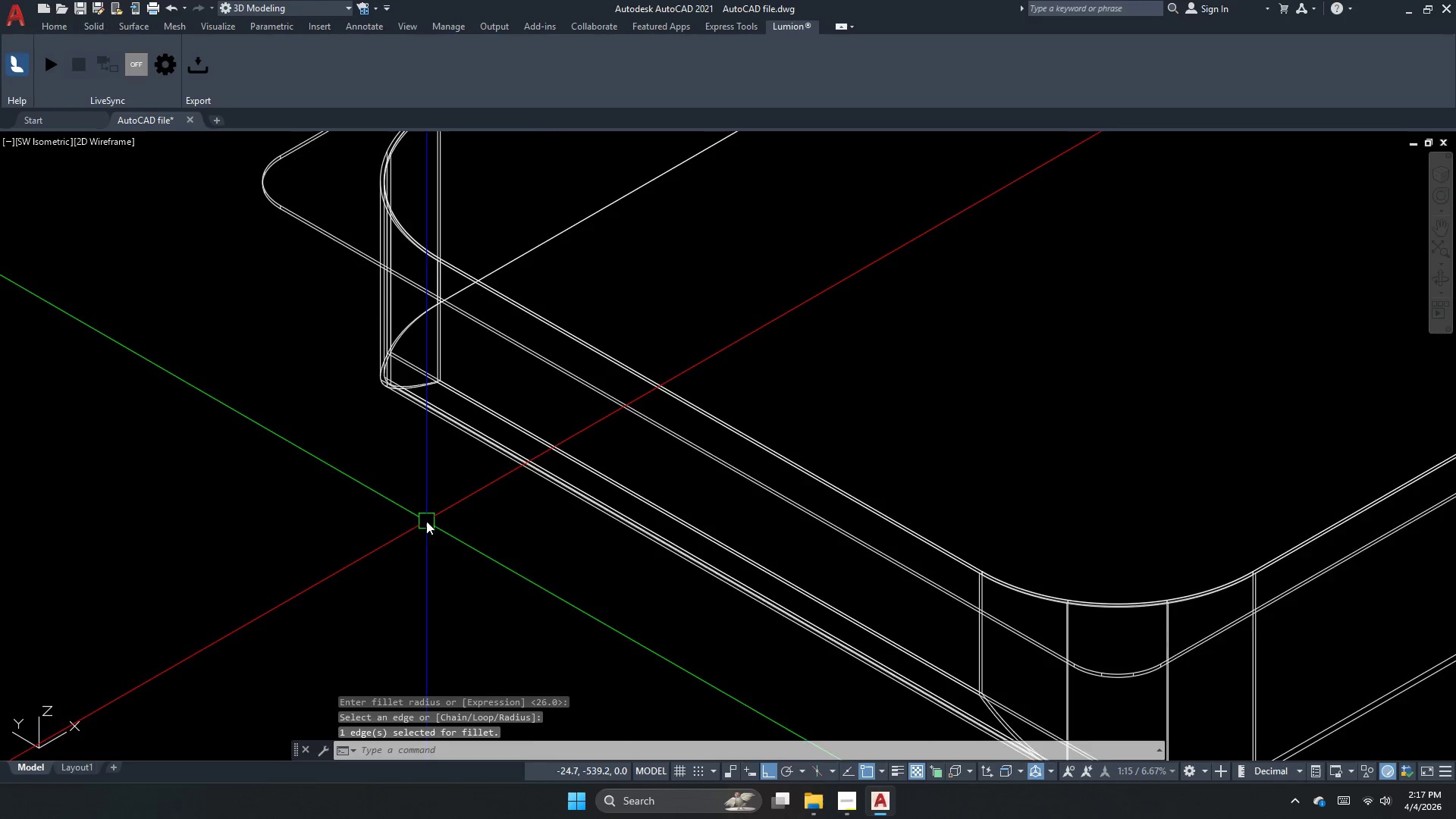 
scroll: coordinate [378, 398], scroll_direction: down, amount: 3.0
 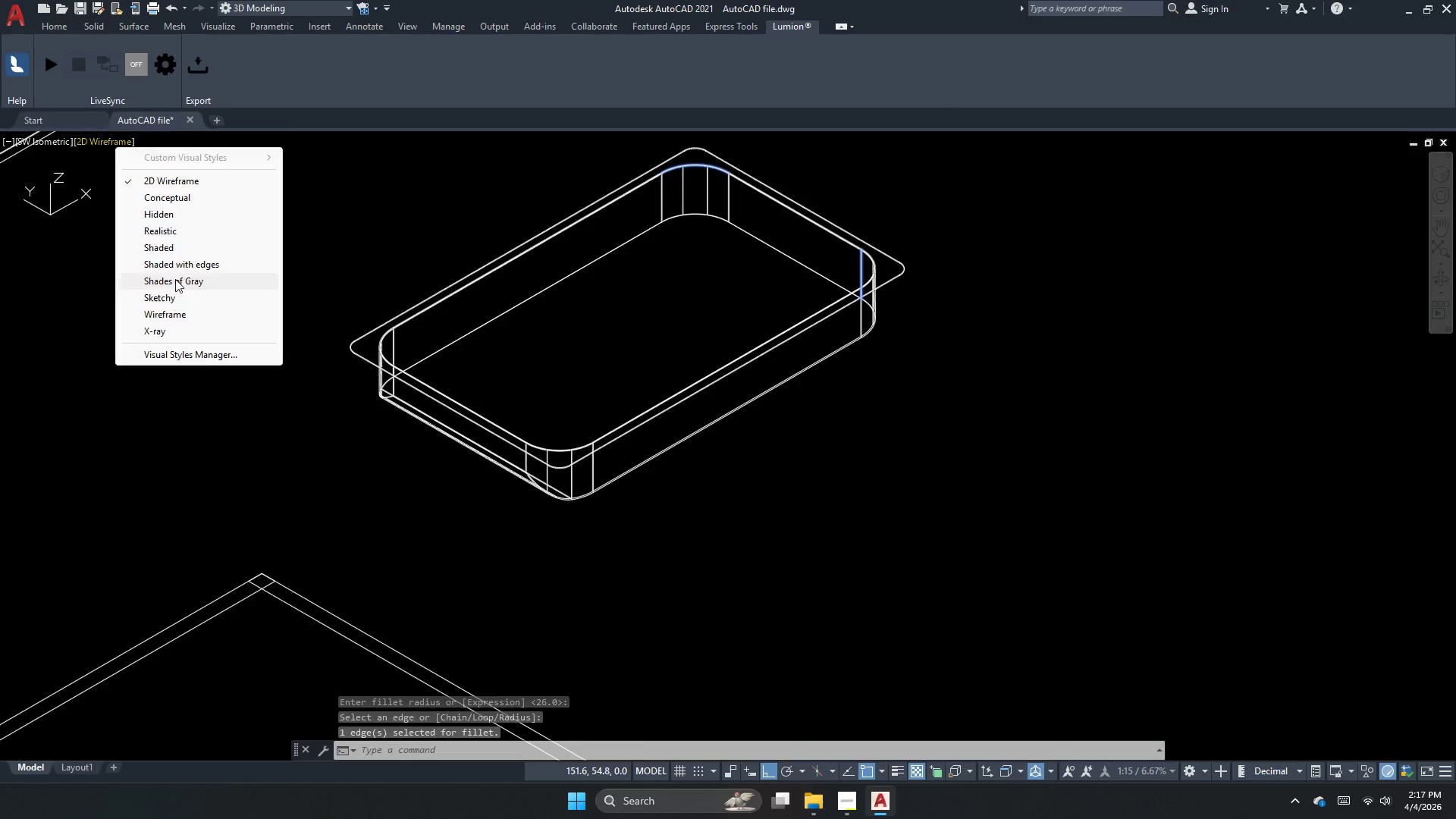 
scroll: coordinate [395, 359], scroll_direction: up, amount: 1.0
 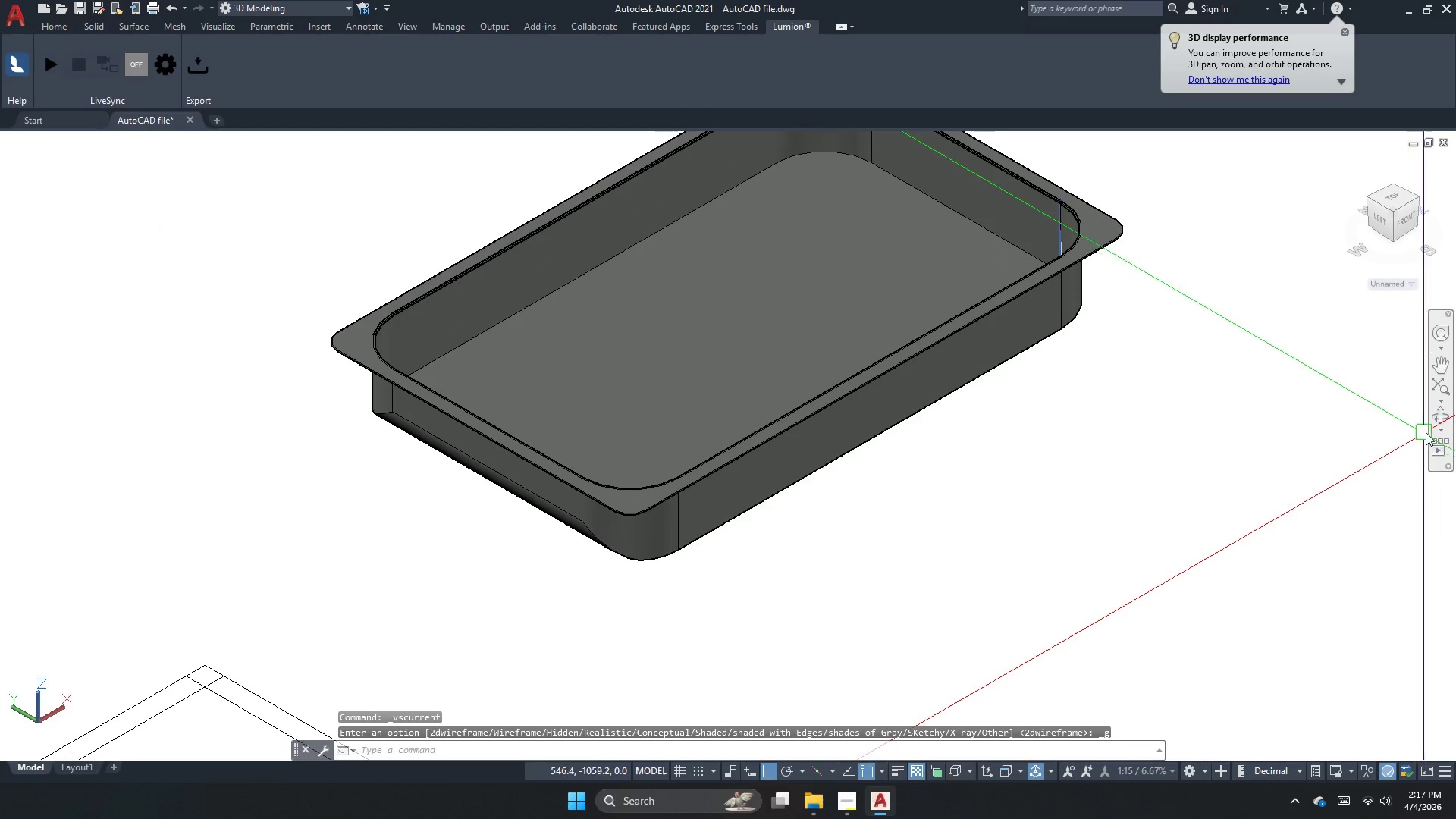 
left_click([1443, 418])
 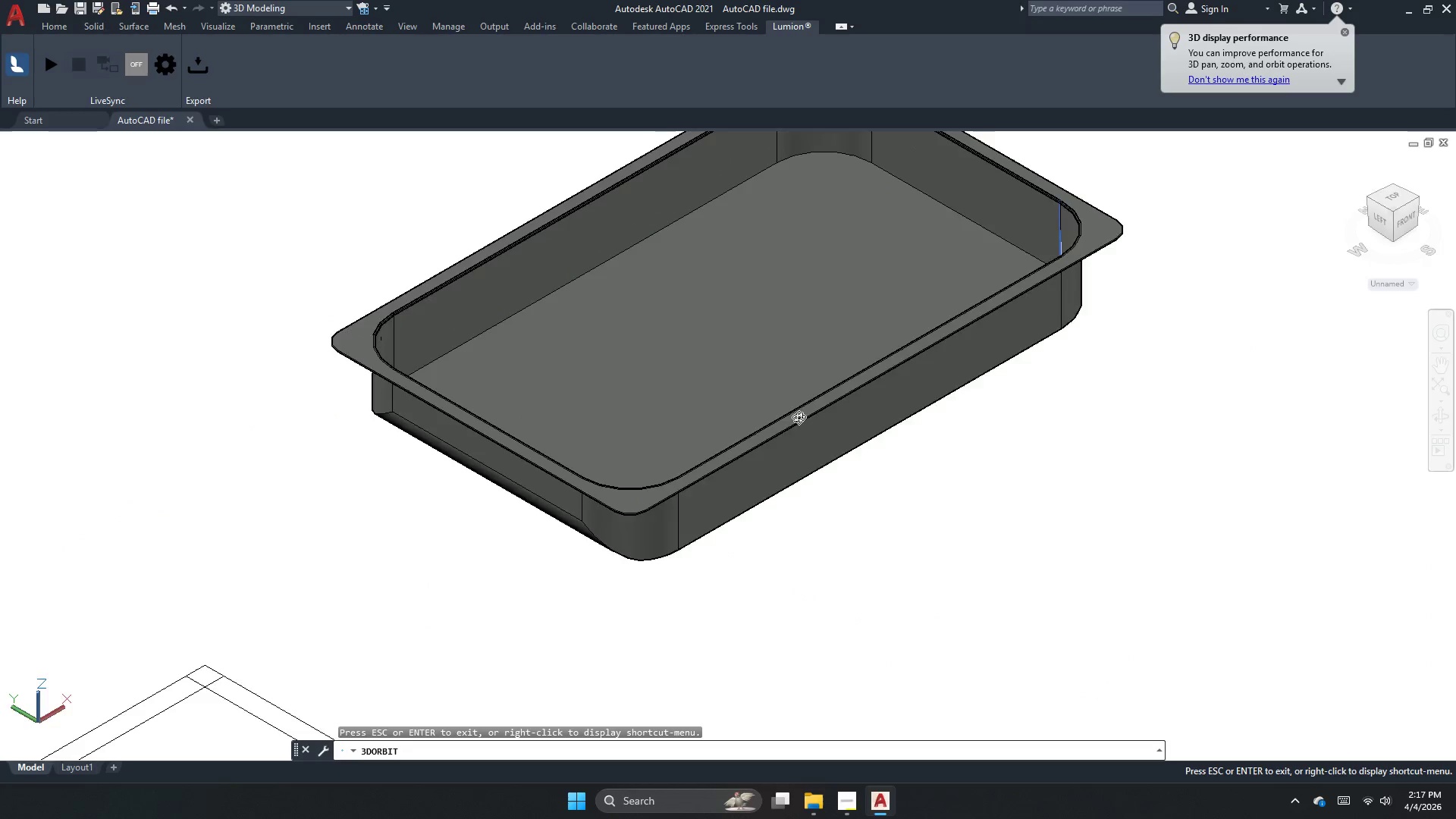 
left_click_drag(start_coordinate=[800, 414], to_coordinate=[633, 463])
 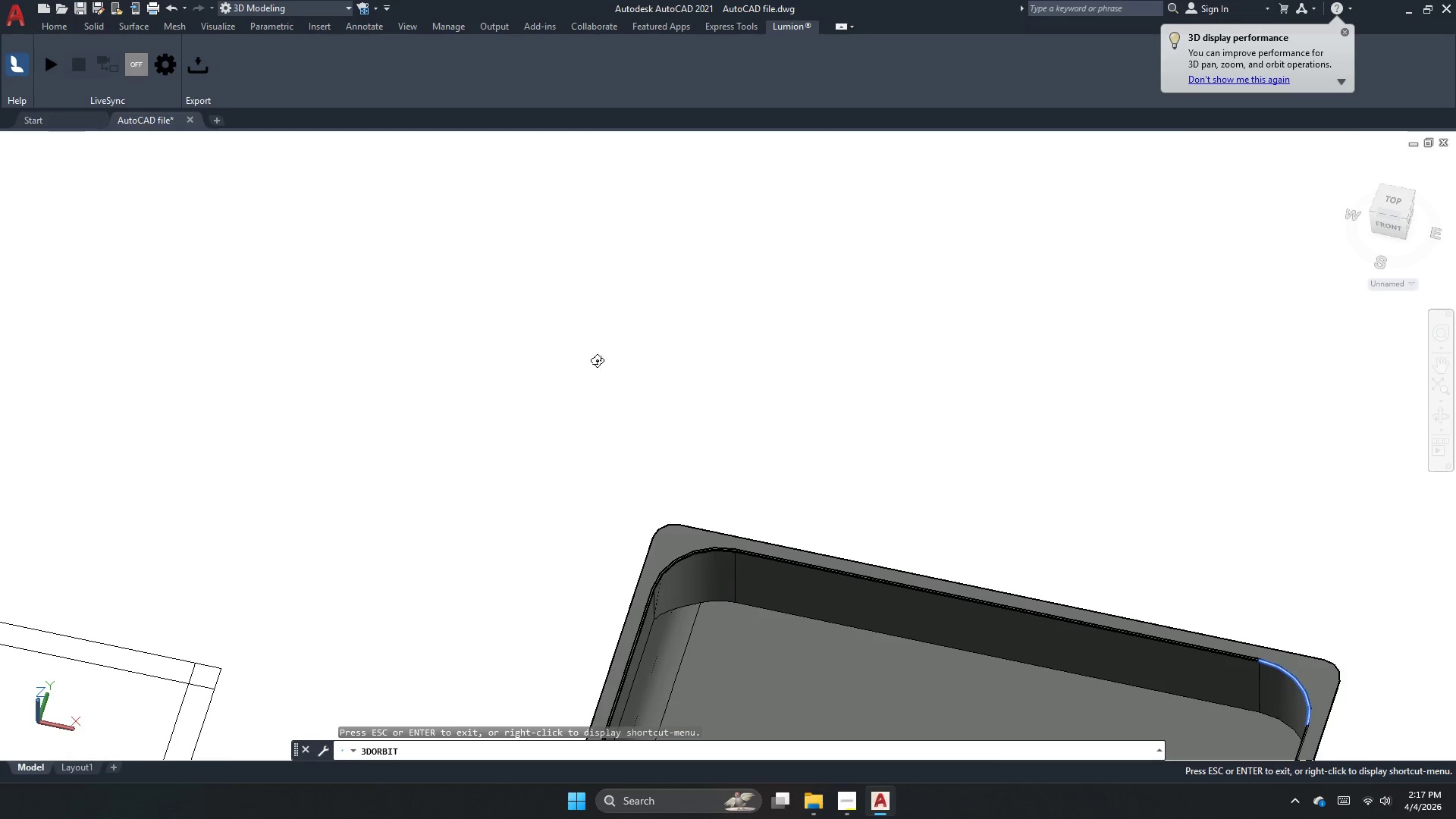 
left_click_drag(start_coordinate=[640, 583], to_coordinate=[496, 500])
 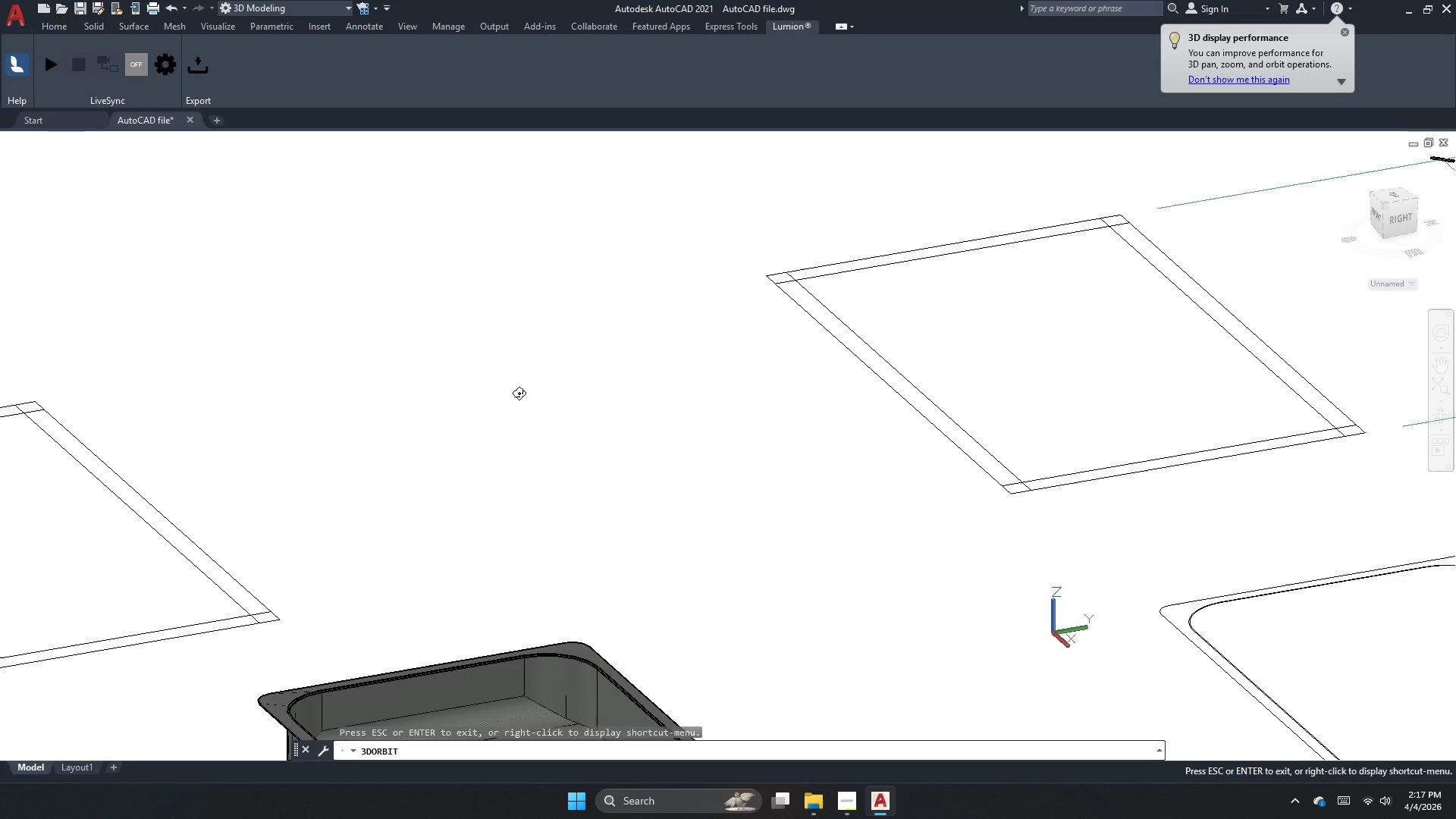 
scroll: coordinate [544, 326], scroll_direction: down, amount: 2.0
 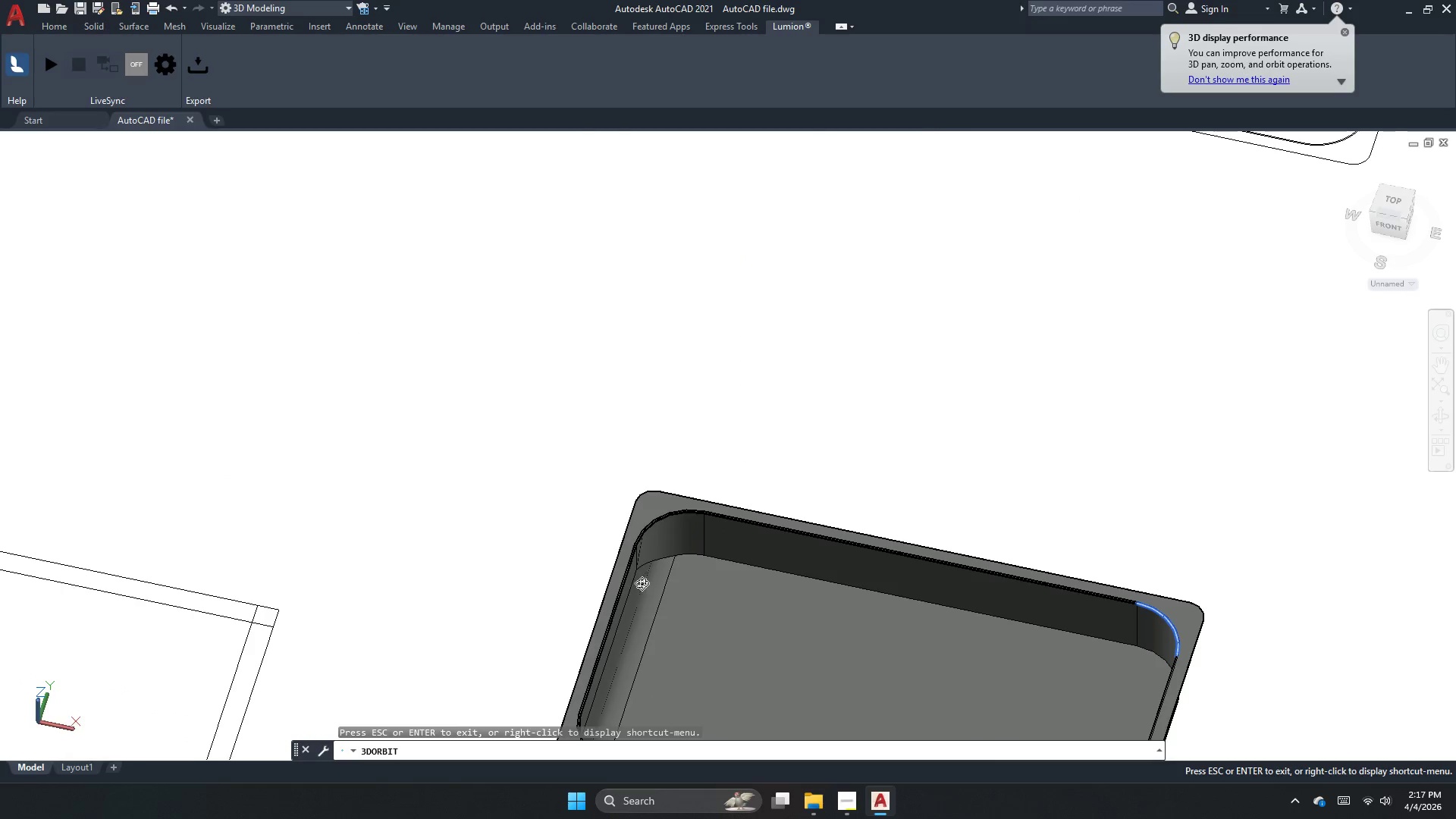 
left_click_drag(start_coordinate=[650, 539], to_coordinate=[605, 597])
 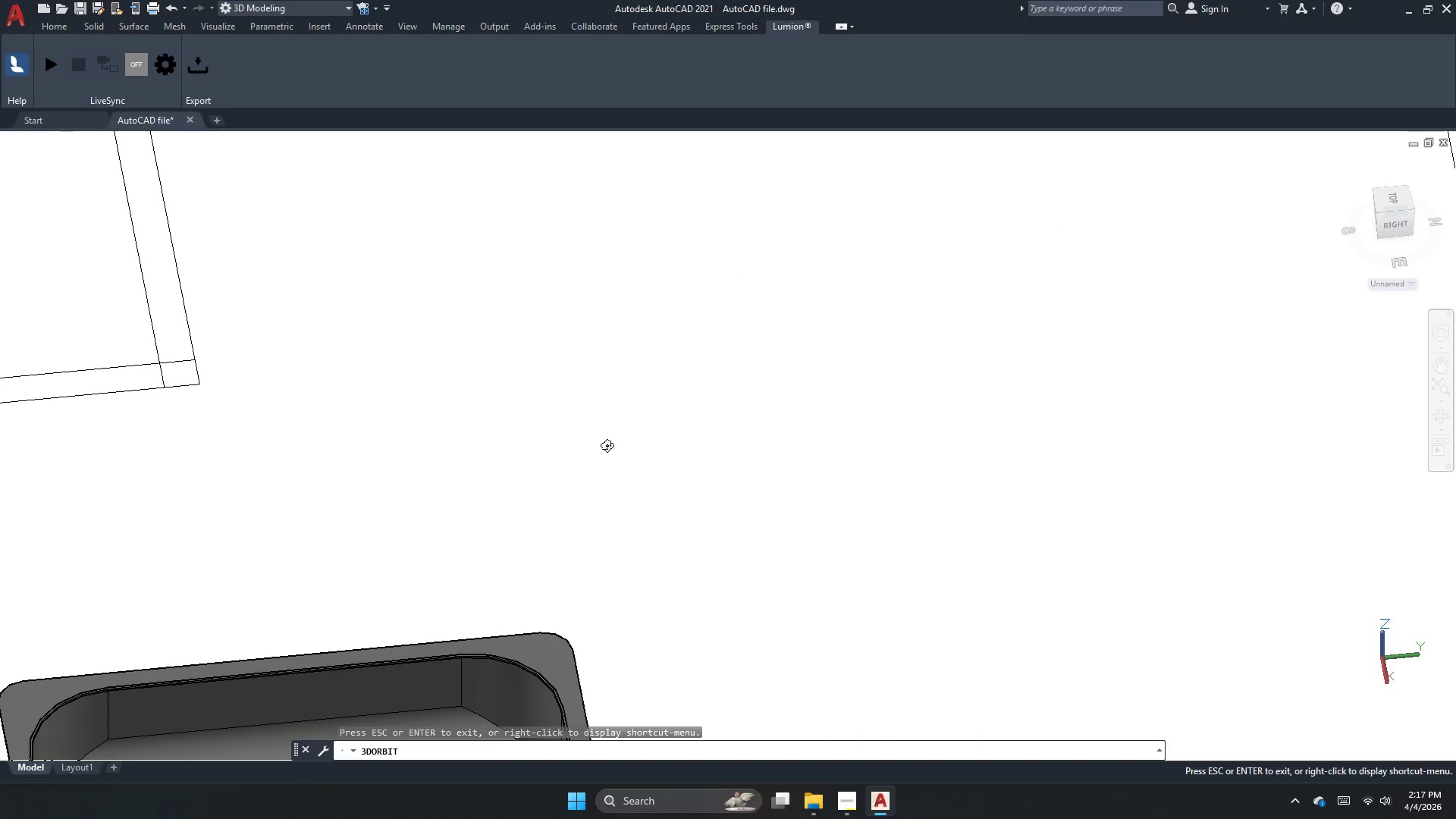 
scroll: coordinate [618, 547], scroll_direction: up, amount: 6.0
 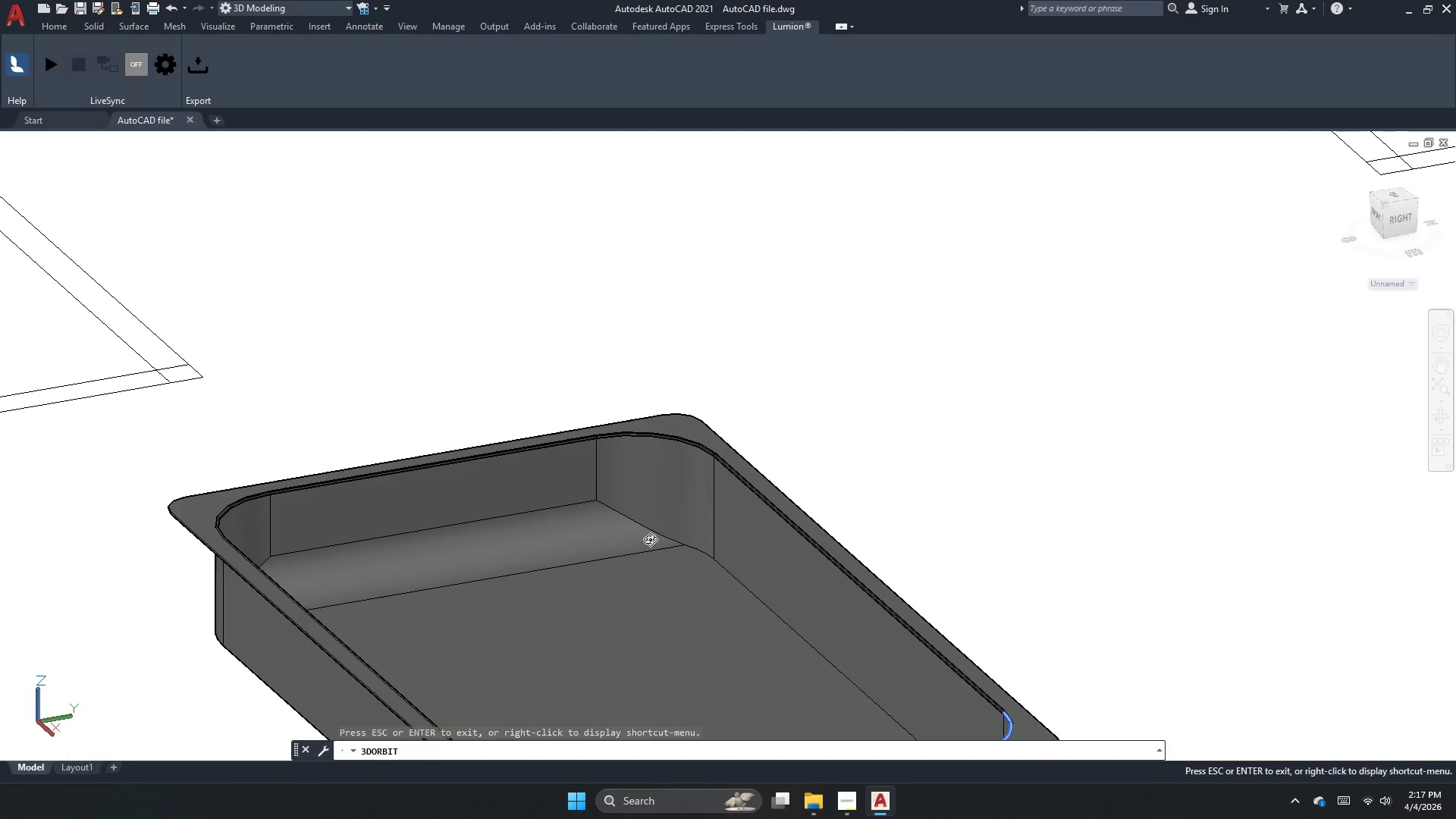 
left_click_drag(start_coordinate=[485, 614], to_coordinate=[717, 511])
 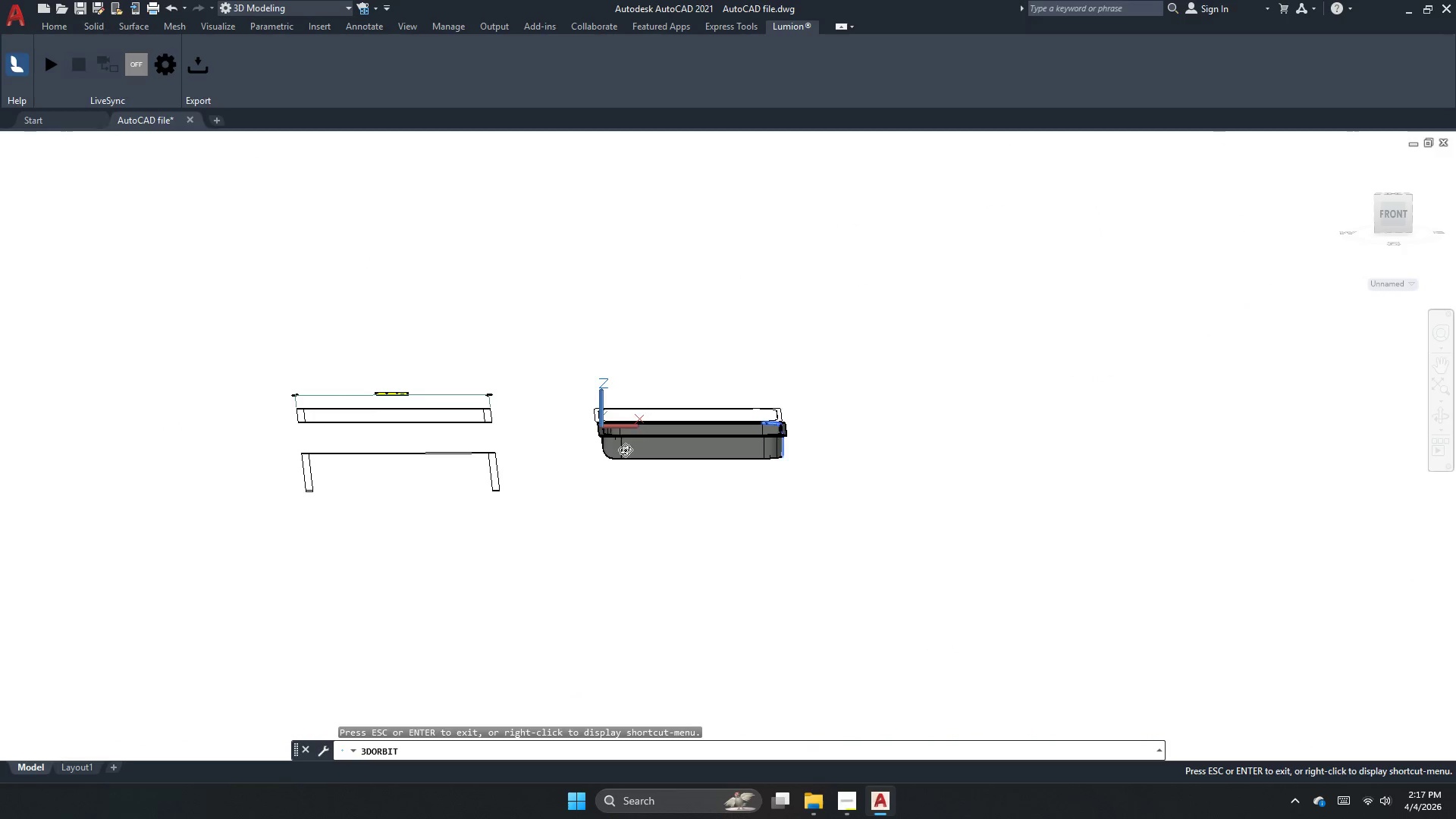 
scroll: coordinate [542, 522], scroll_direction: down, amount: 17.0
 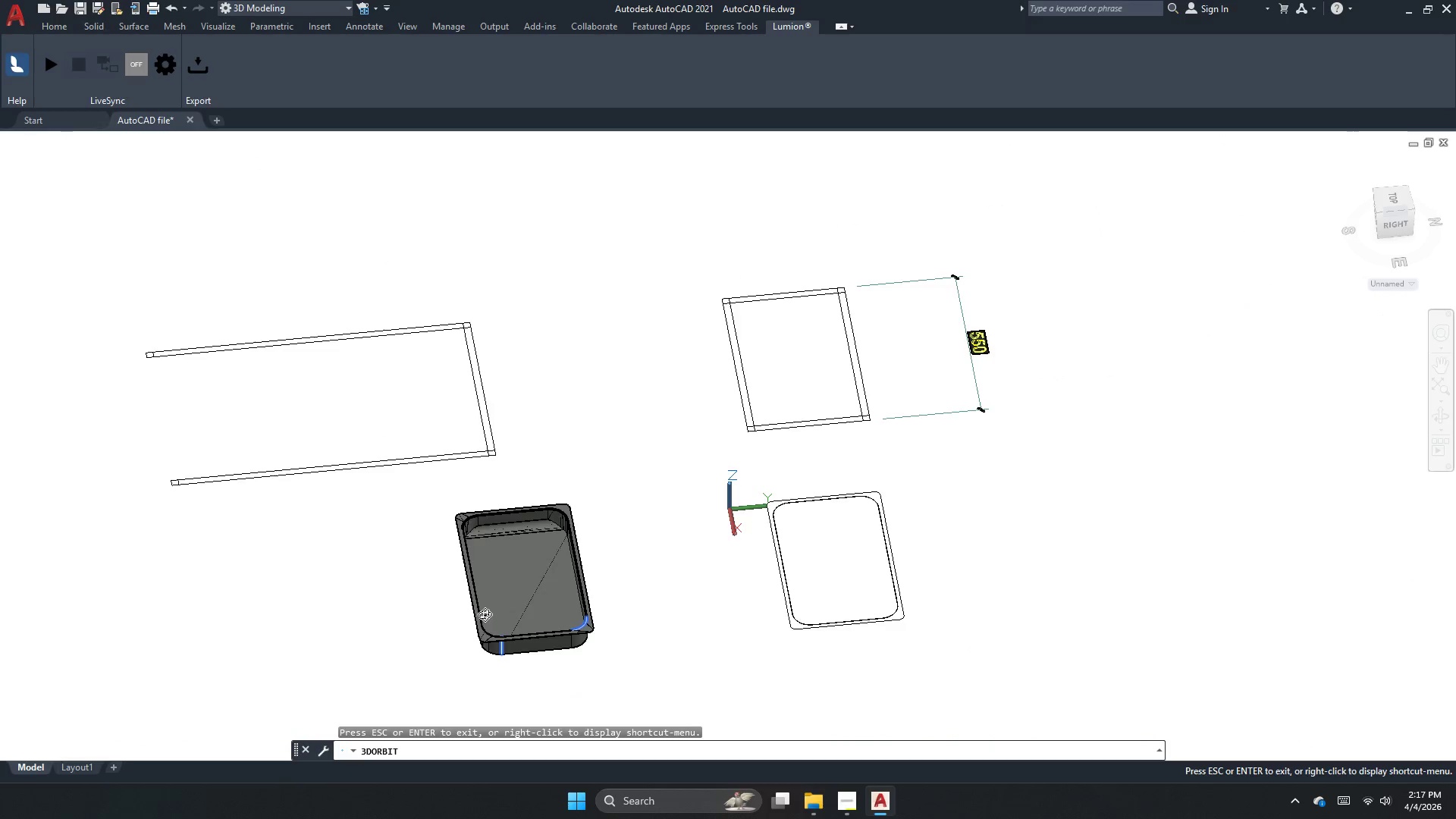 
left_click_drag(start_coordinate=[644, 441], to_coordinate=[803, 406])
 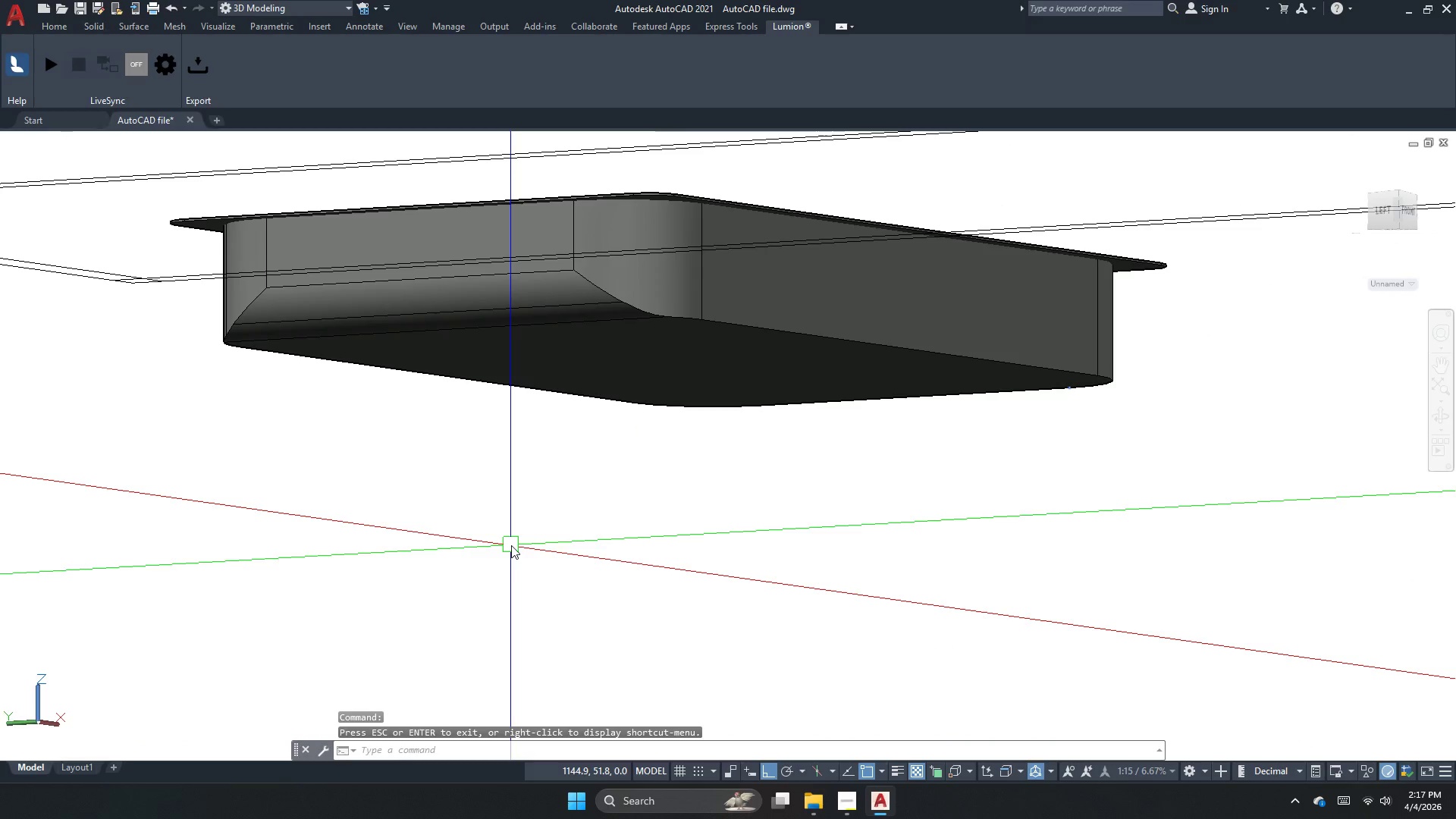 
scroll: coordinate [644, 453], scroll_direction: up, amount: 6.0
 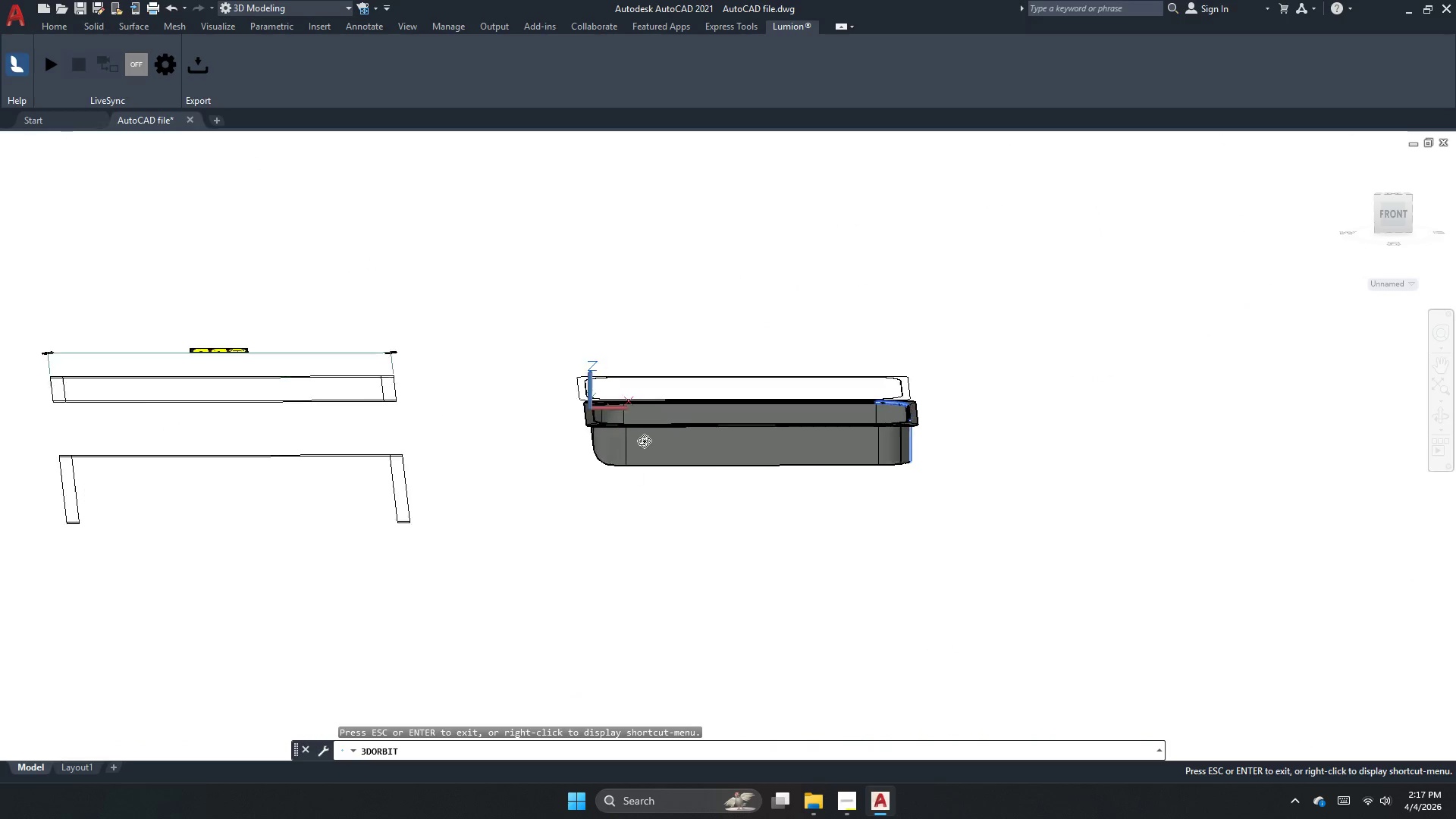 
key(Escape)
 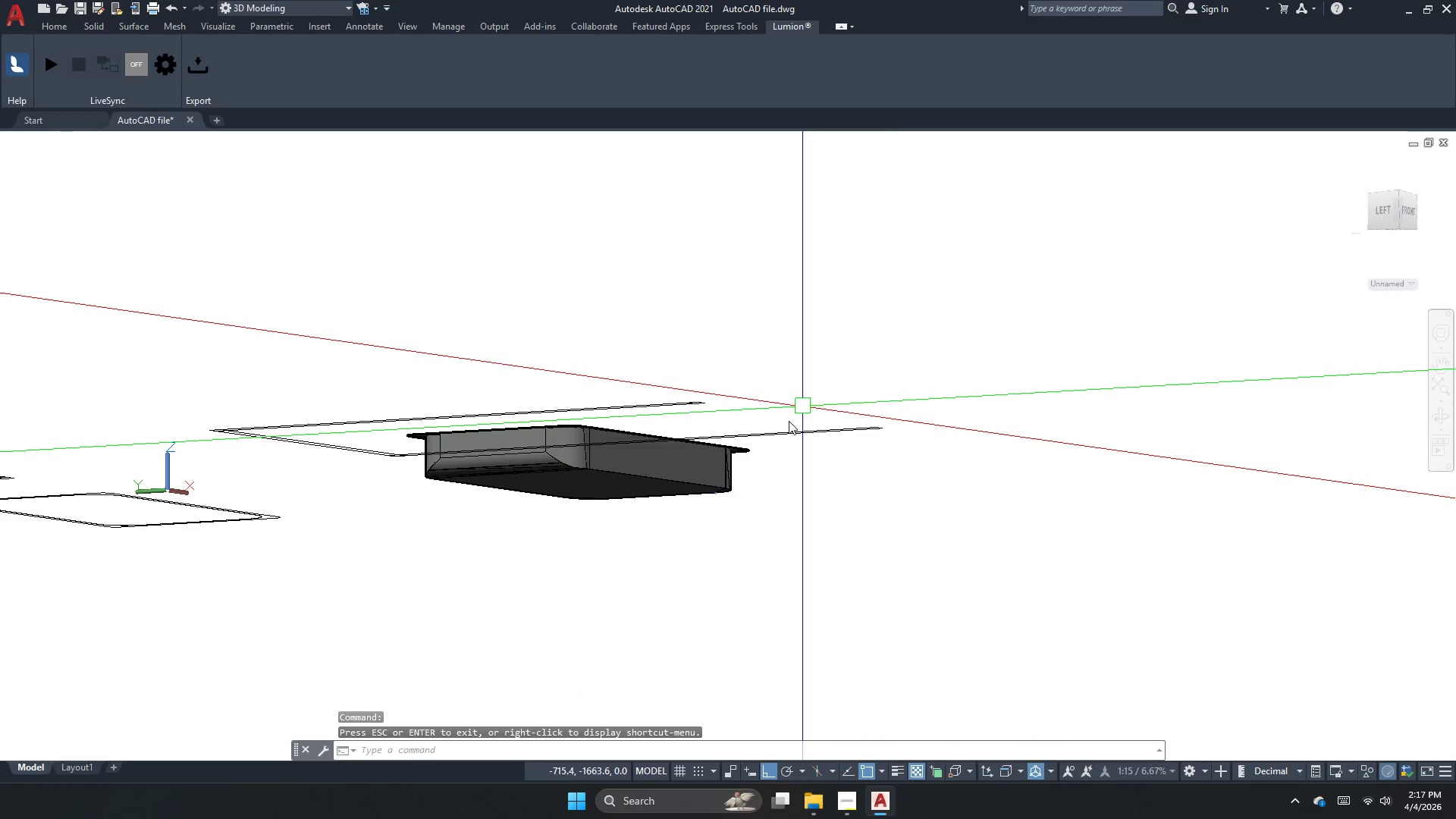 
key(Escape)
 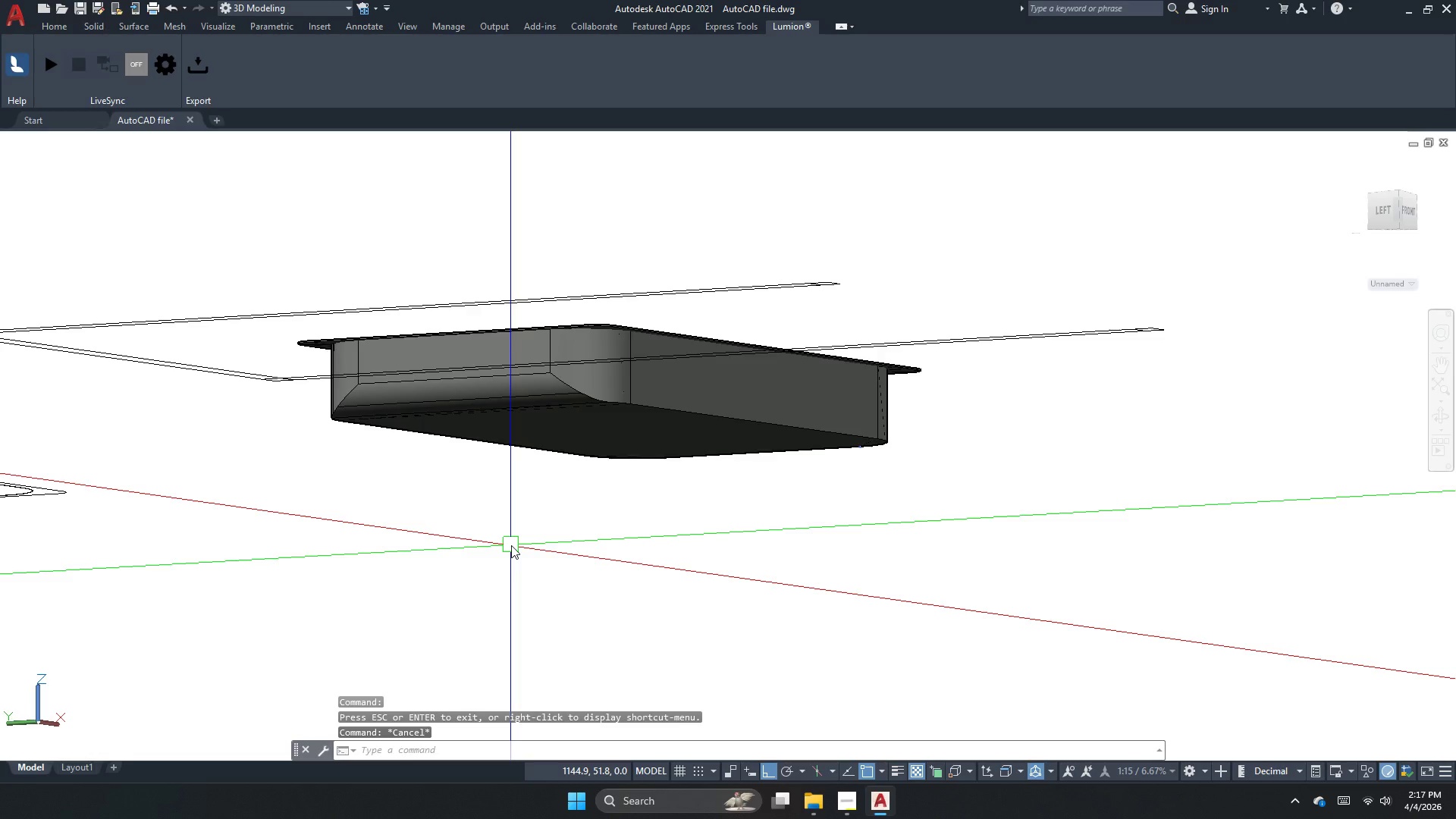 
key(Control+Z)
 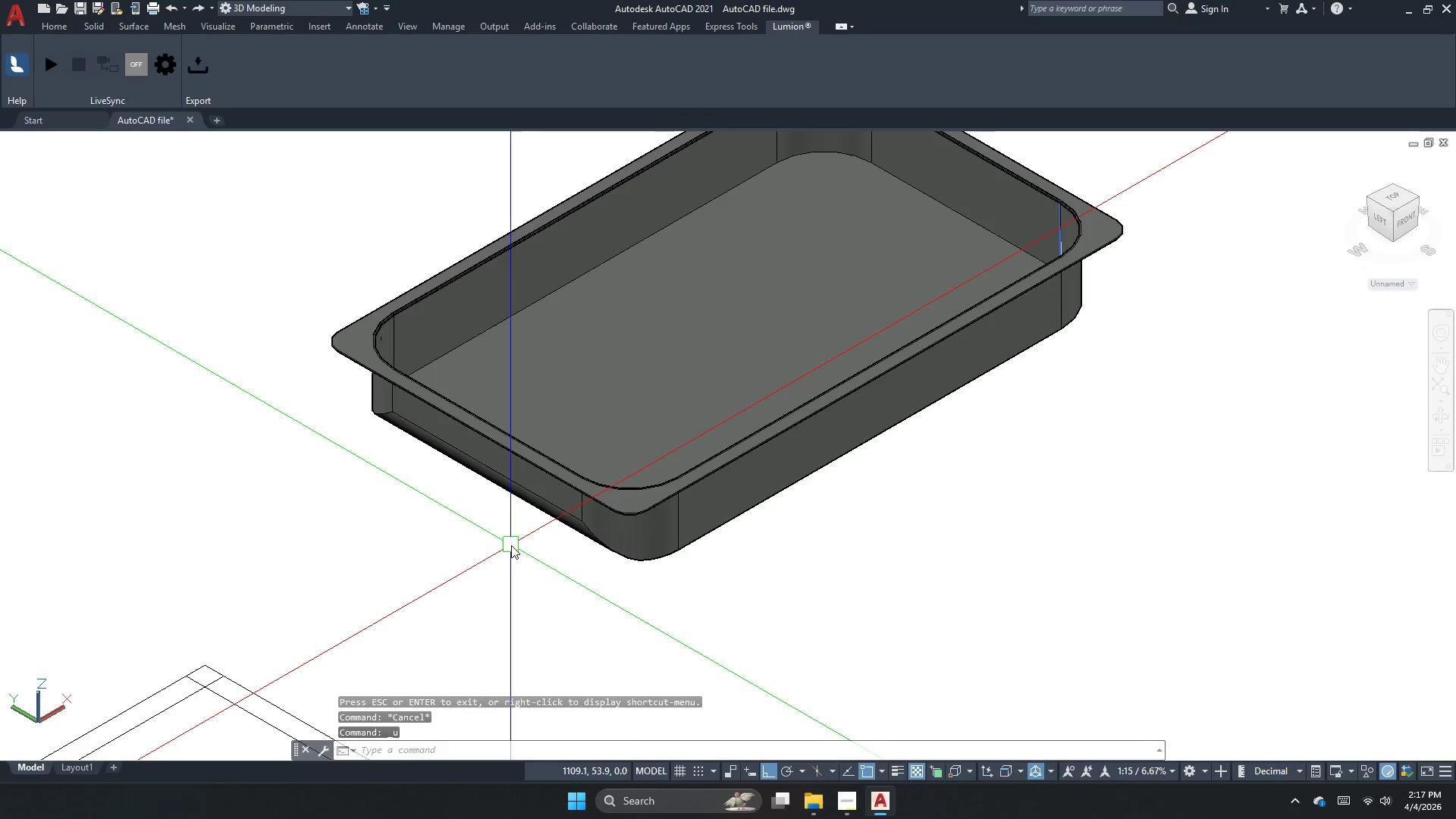 
scroll: coordinate [511, 545], scroll_direction: up, amount: 2.0
 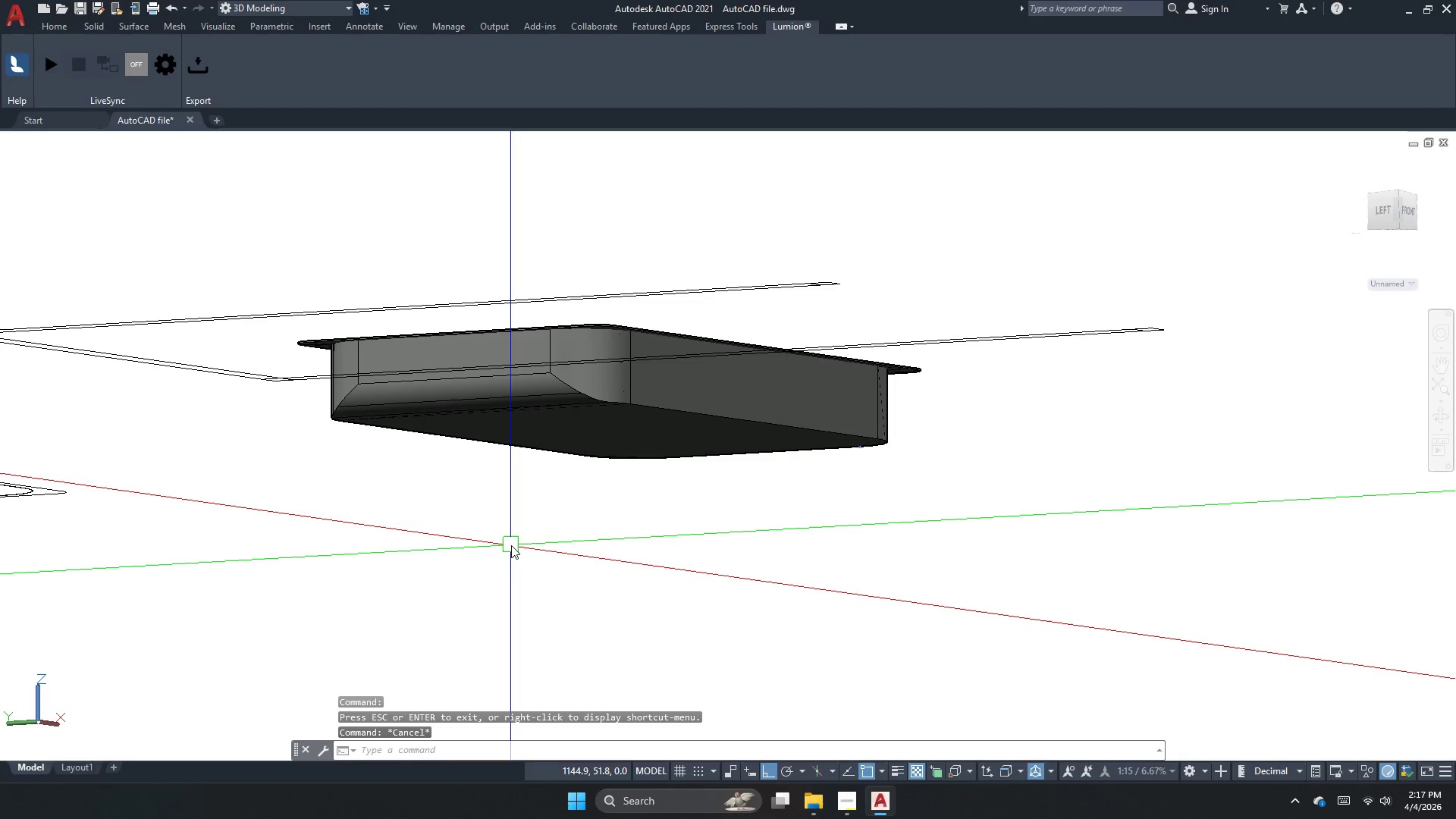 
key(Control+Z)
 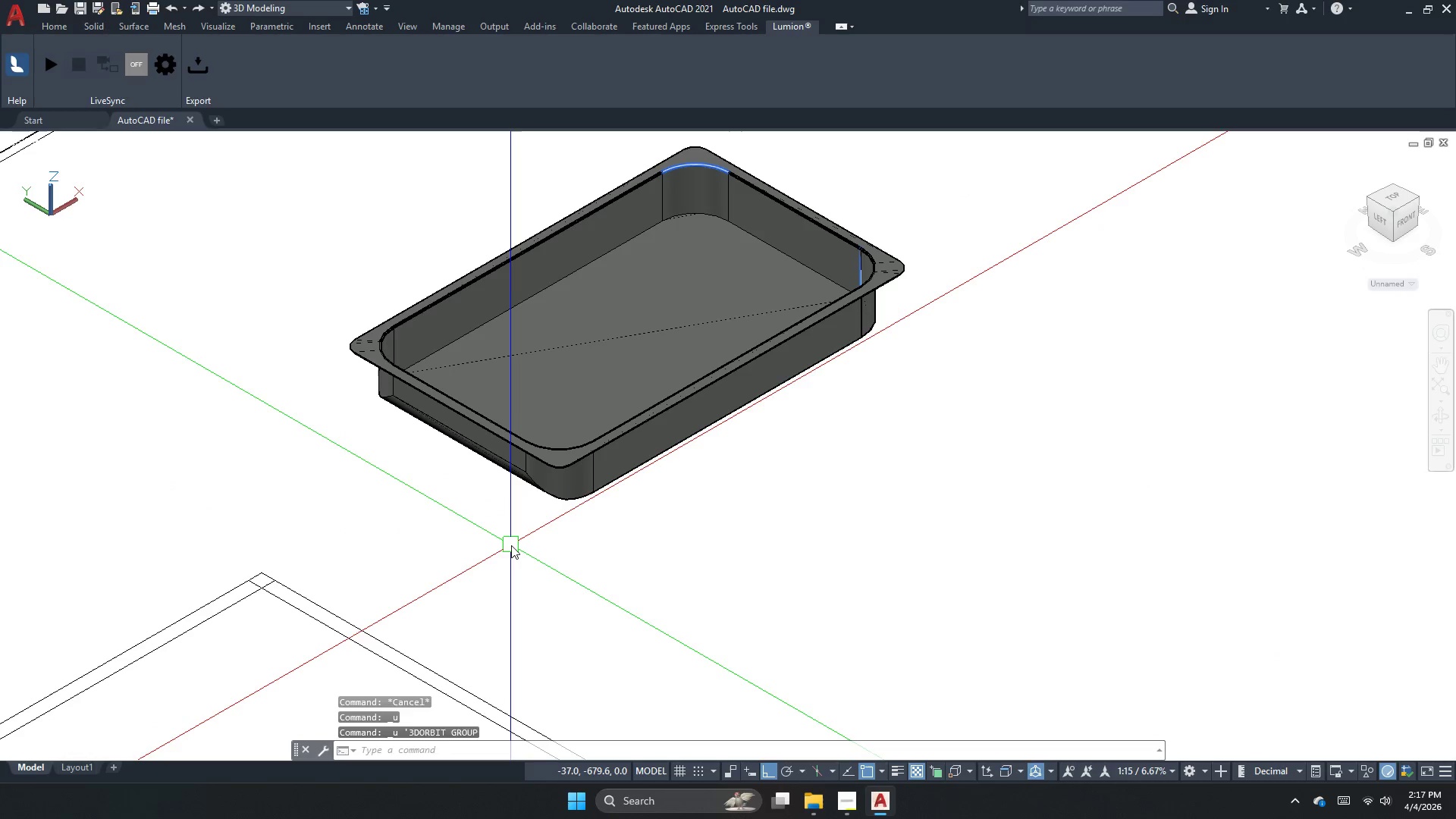 
key(Control+Z)
 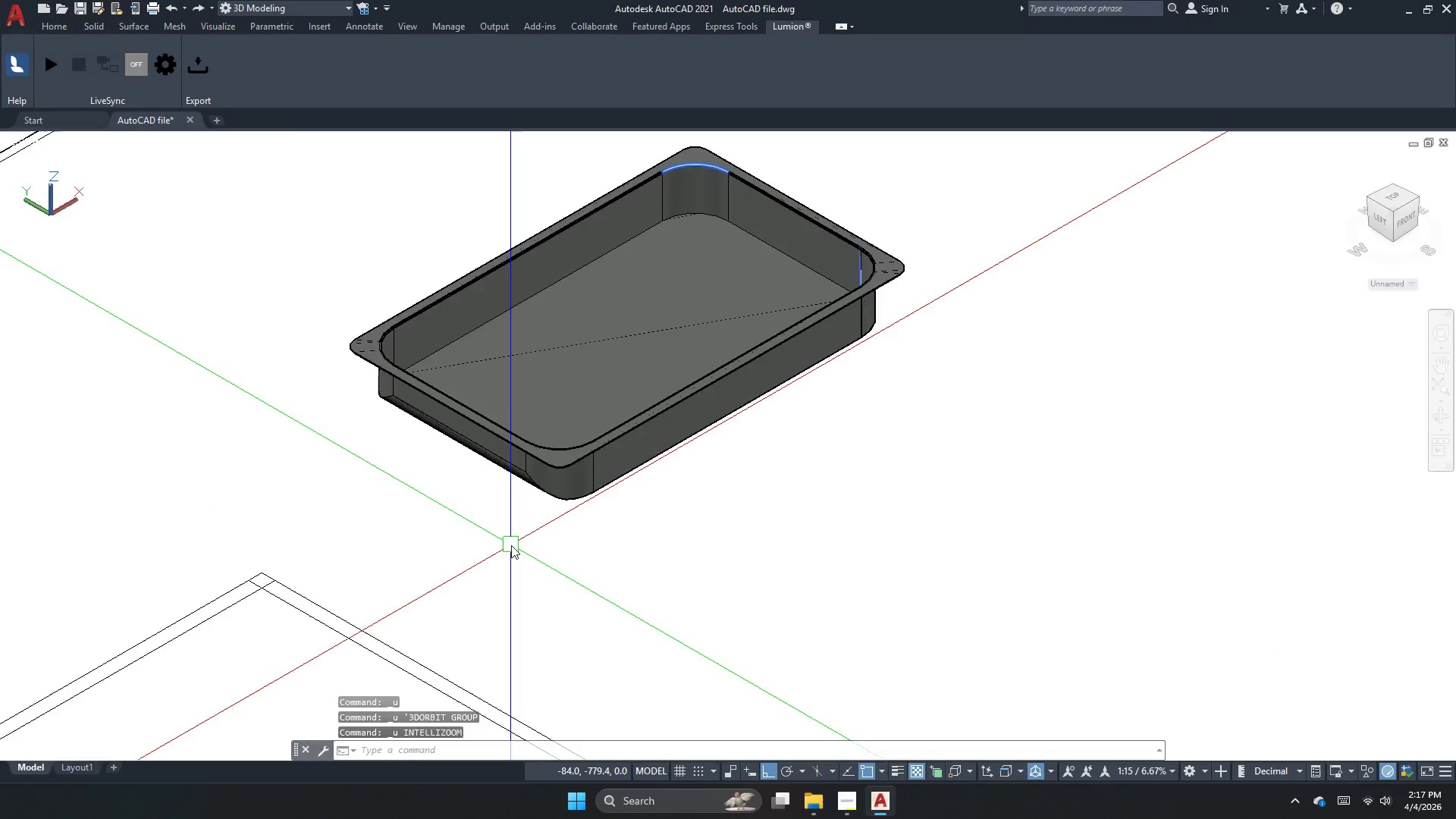 
key(Control+Z)
 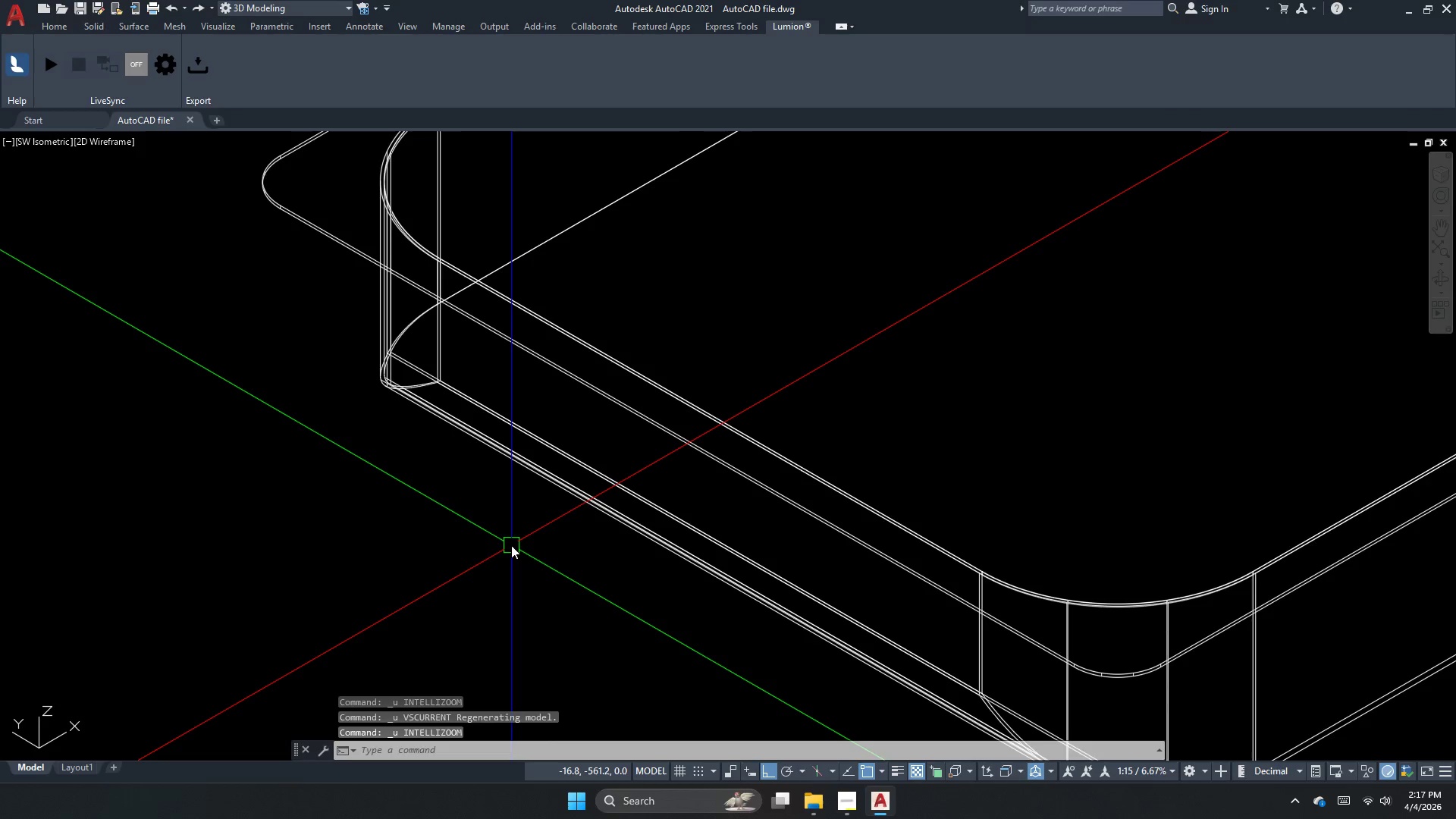 
key(Control+Z)
 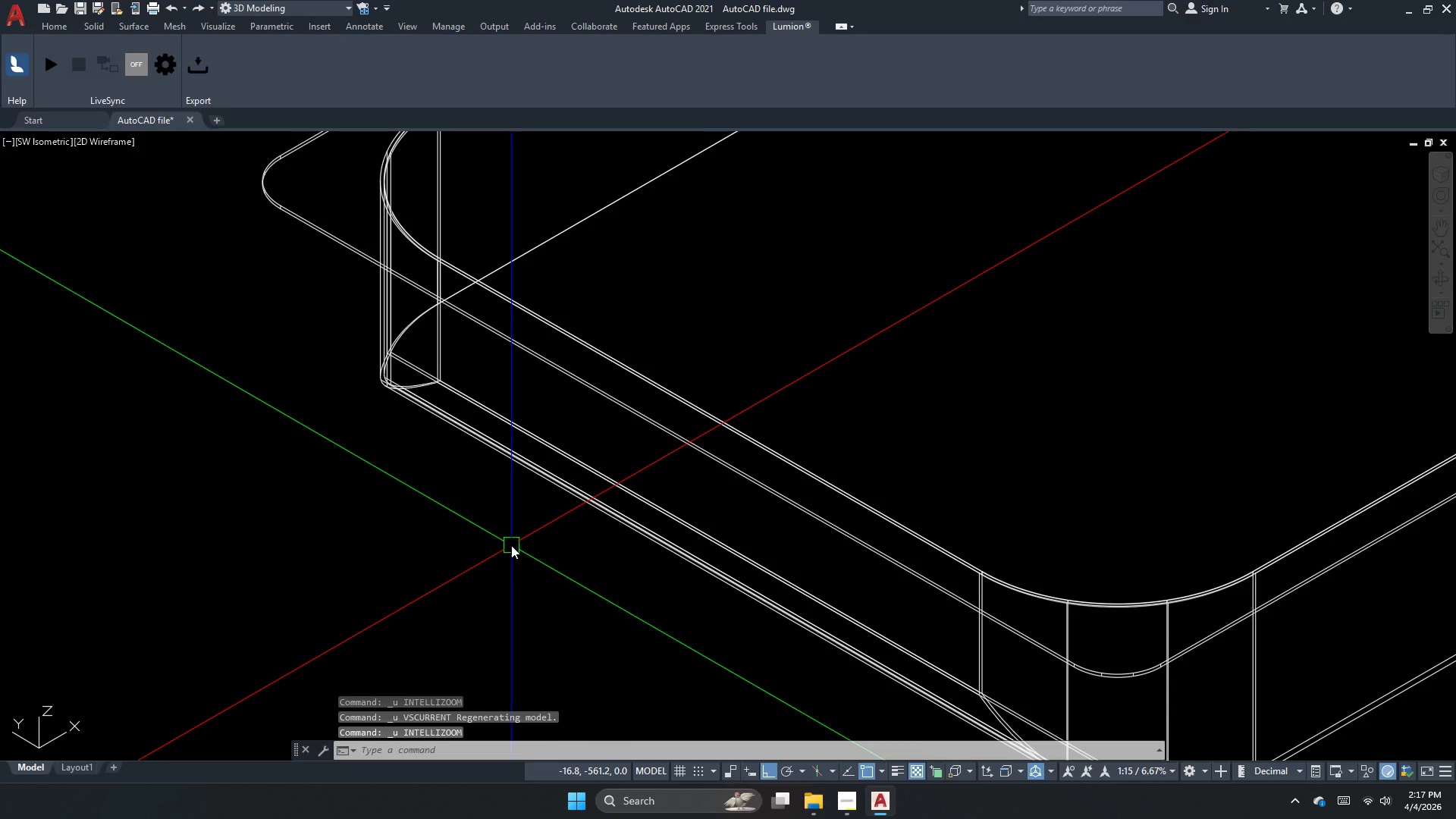 
key(Control+Z)
 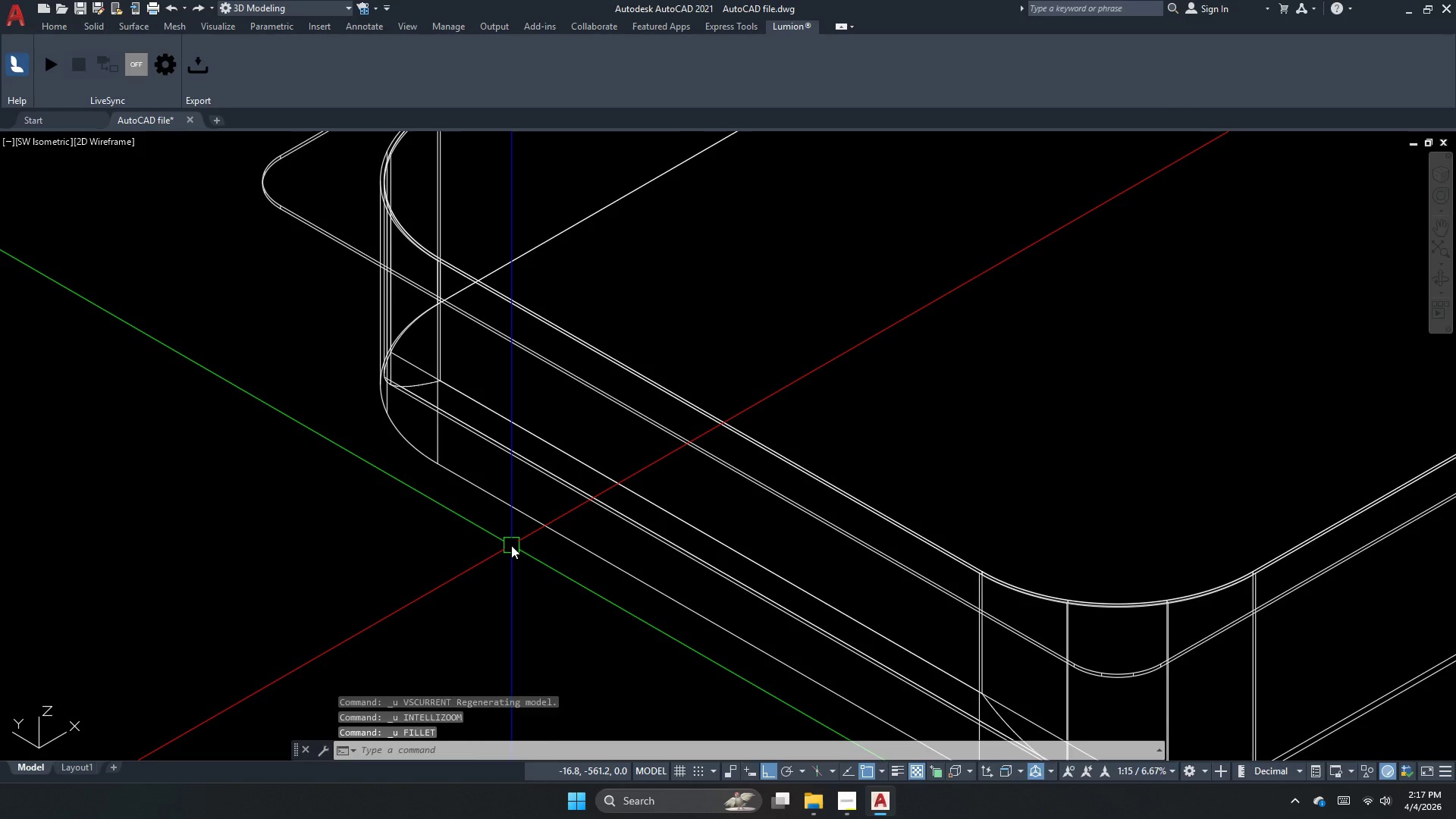 
key(Control+Z)
 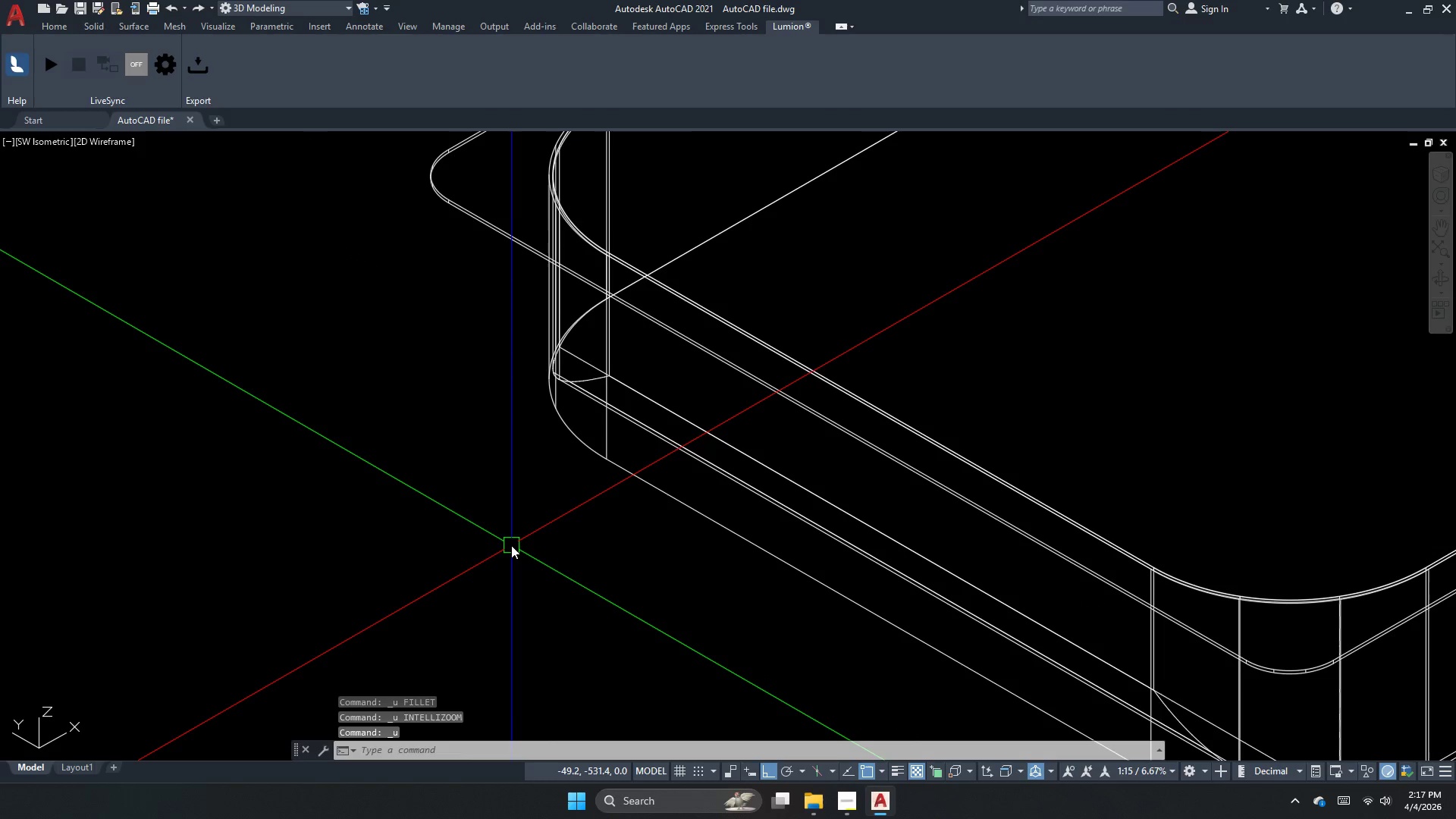 
key(Control+Z)
 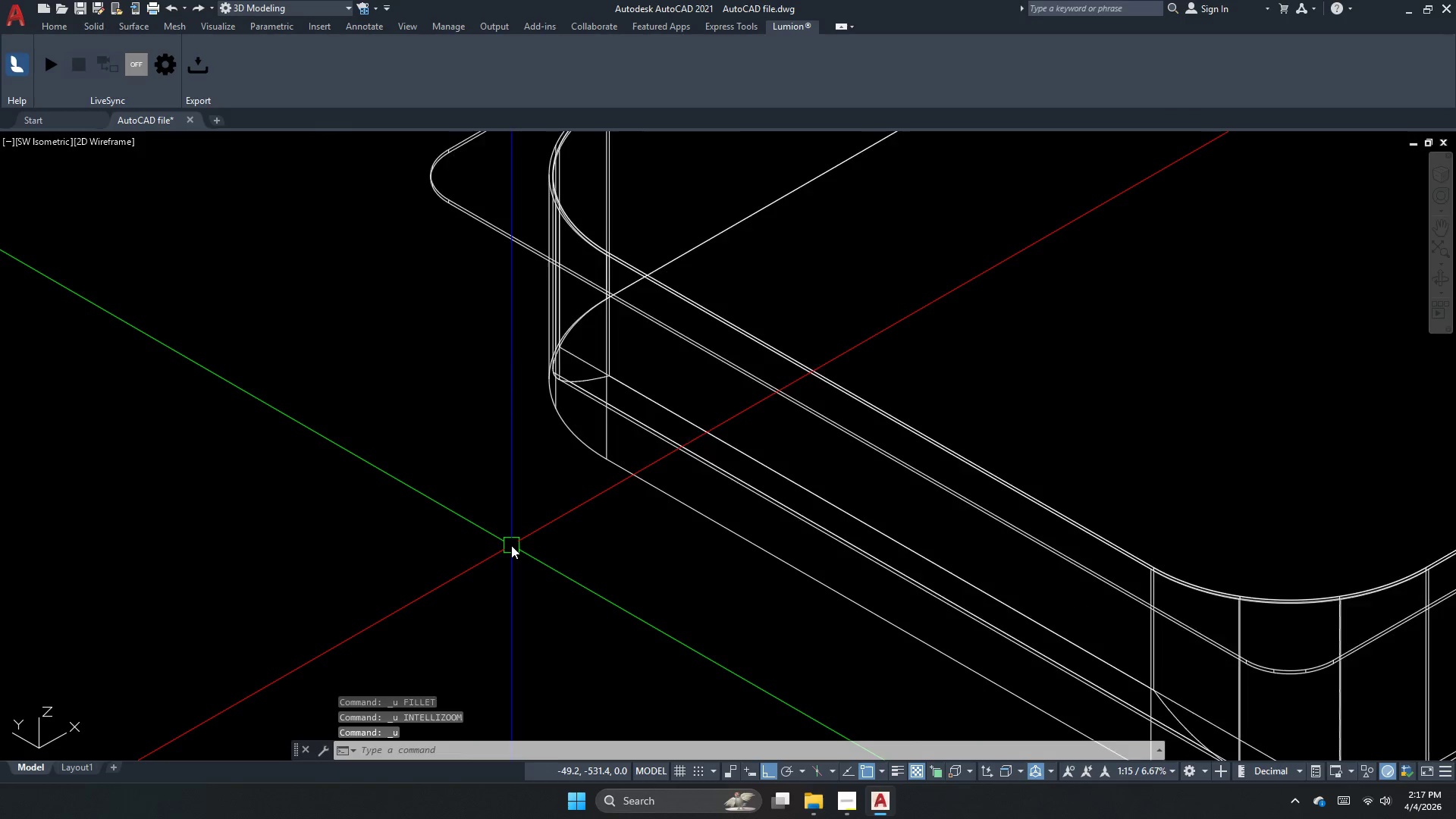 
key(Control+Z)
 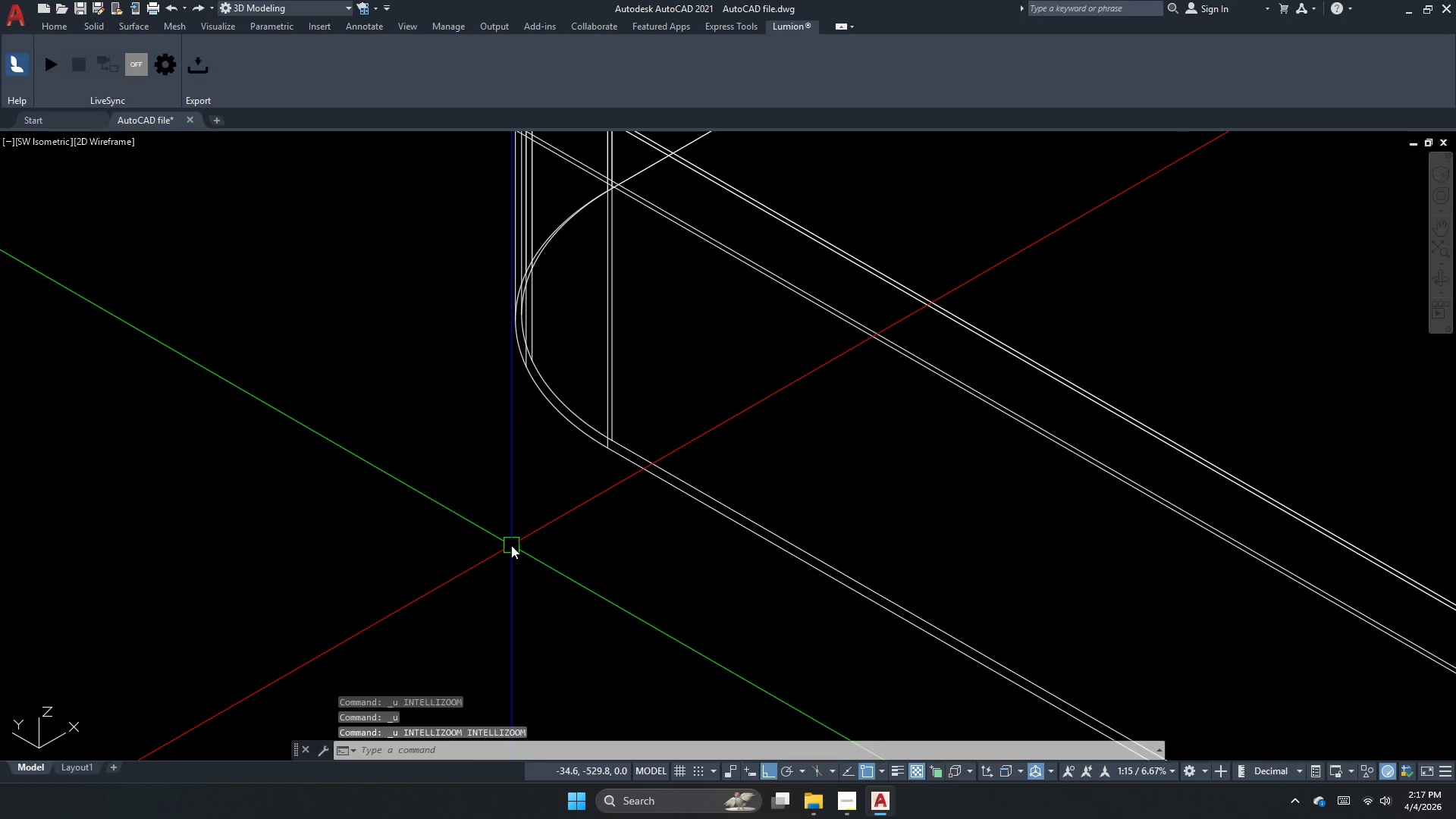 
key(Escape)
 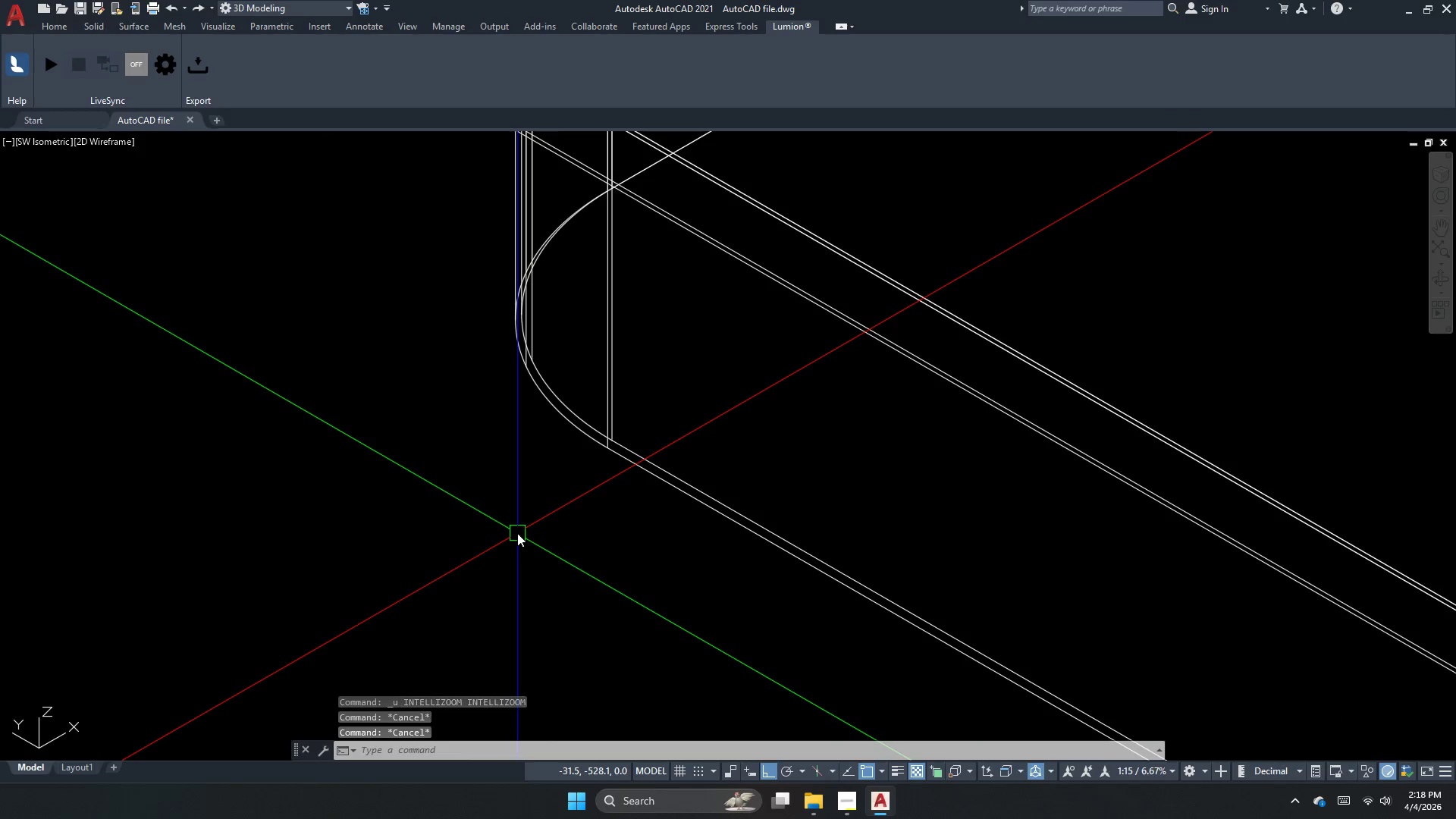 
key(Escape)
 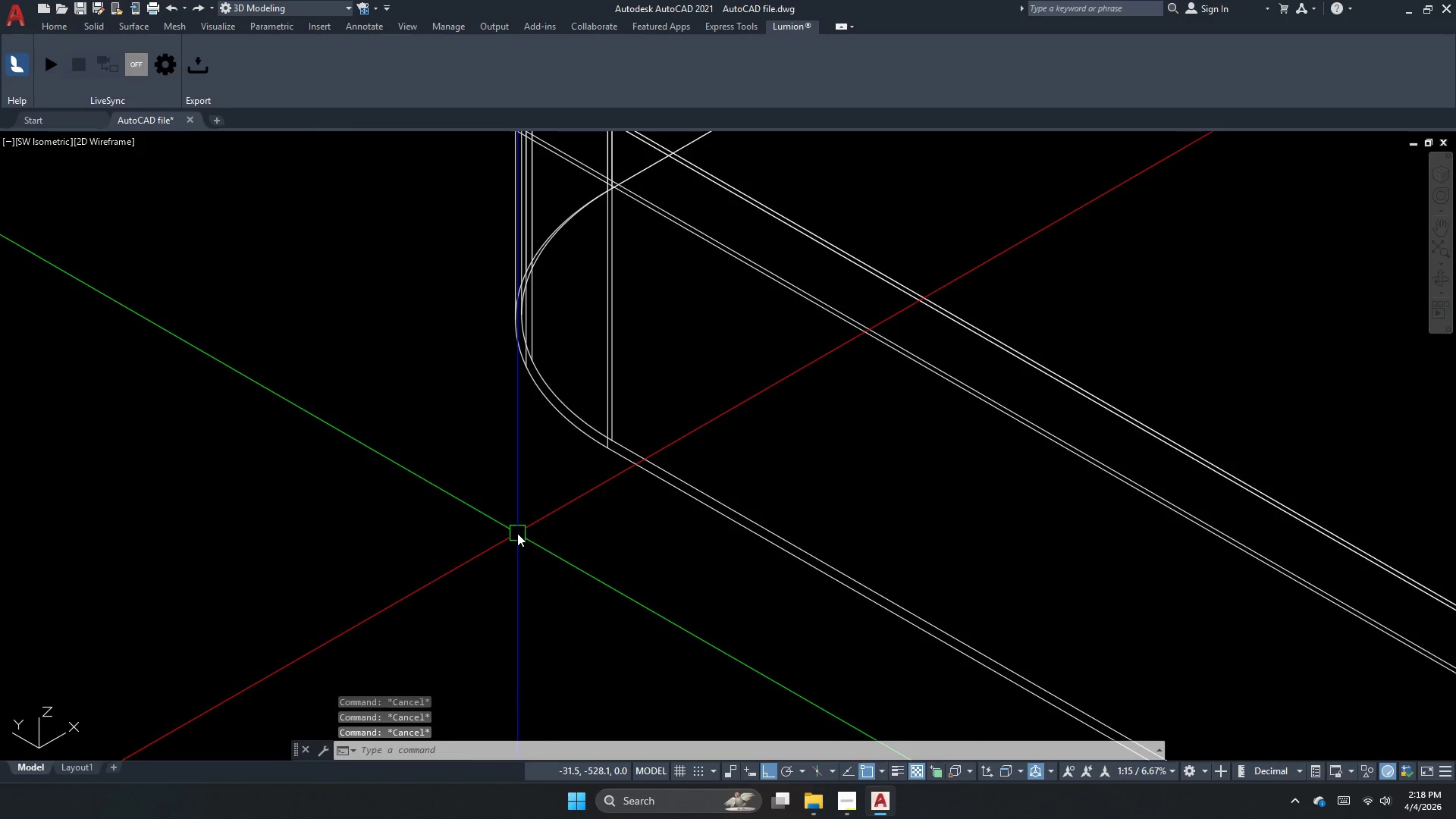 
key(Escape)
 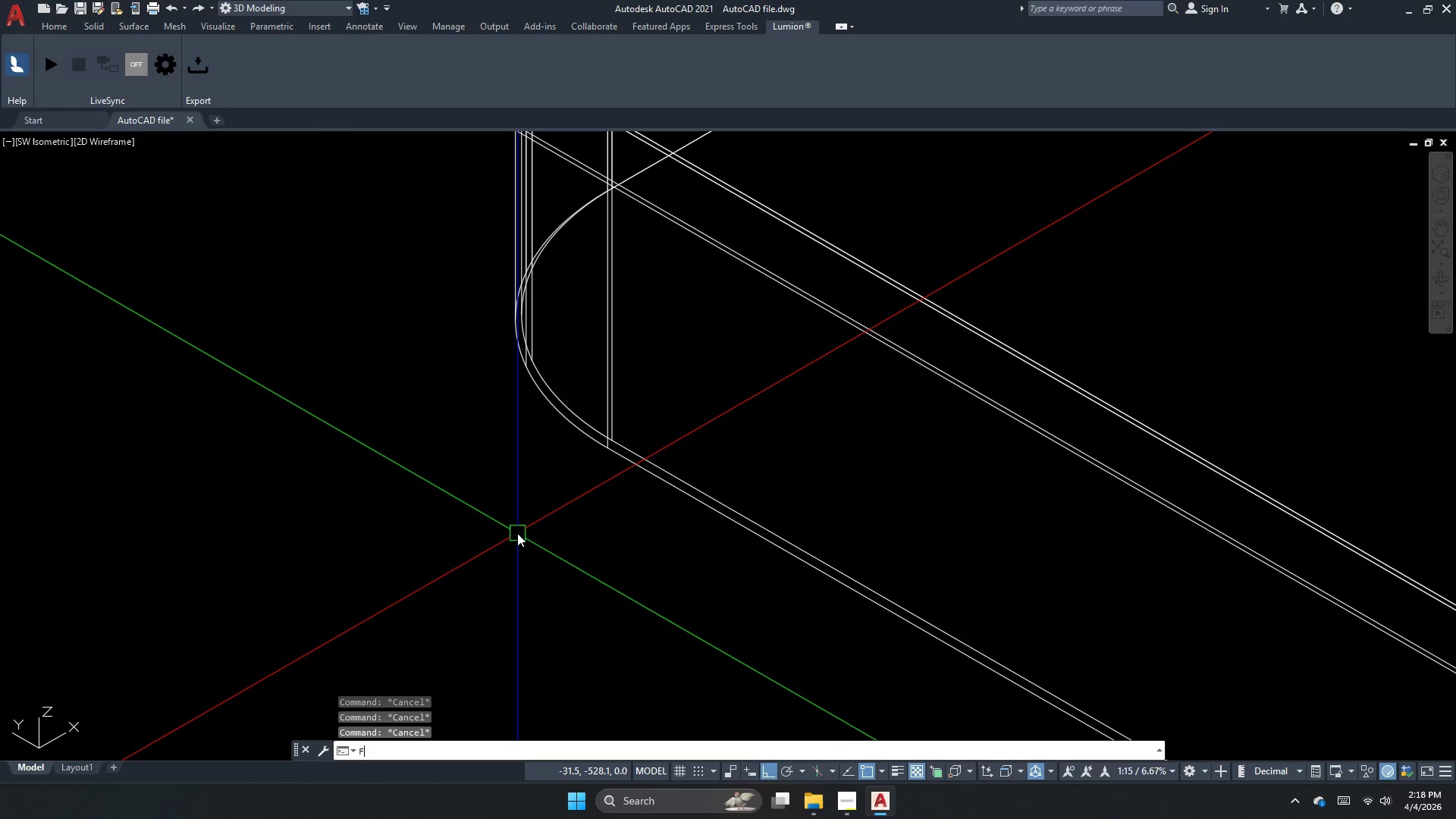 
key(F)
 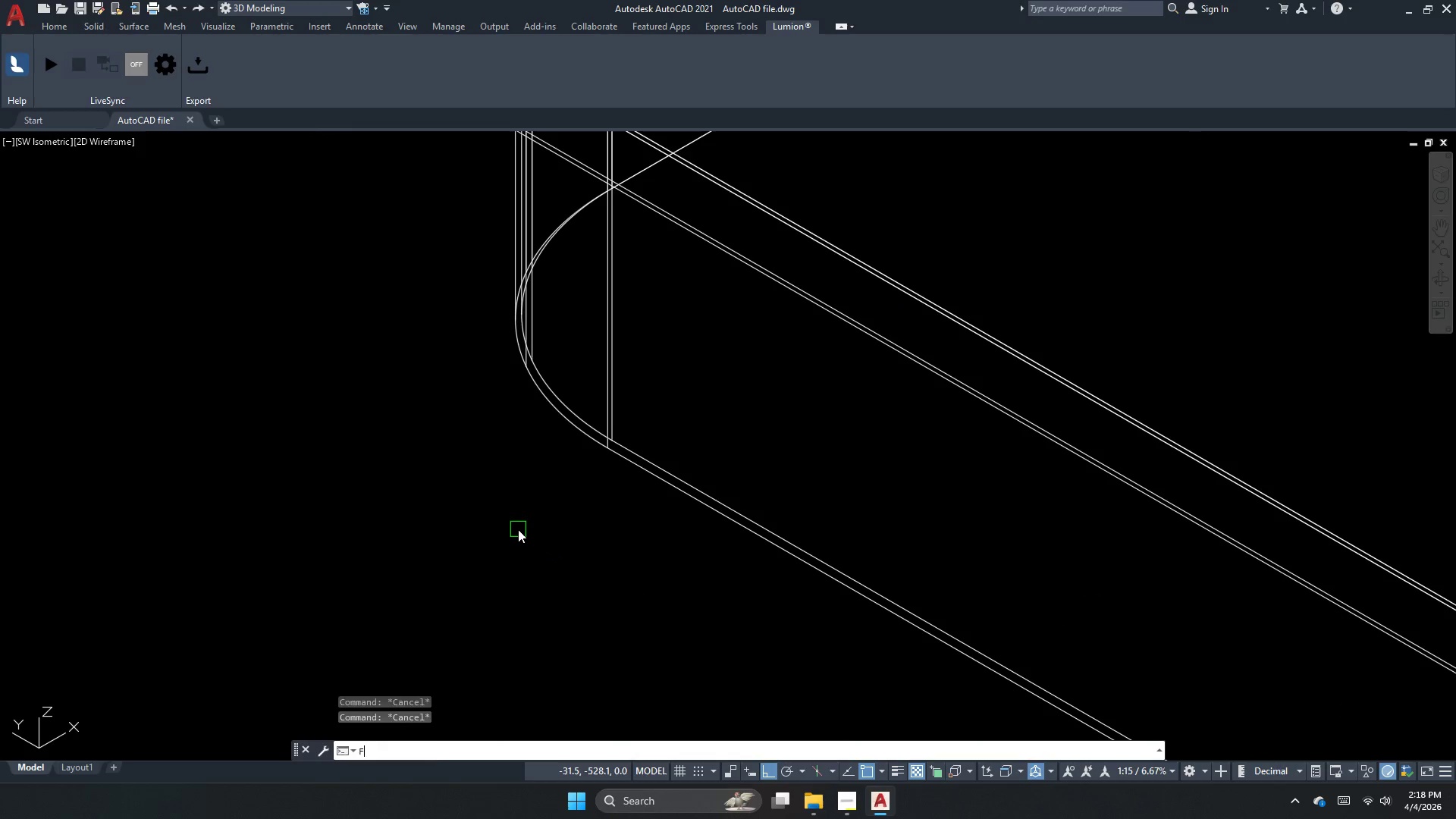 
key(Space)
 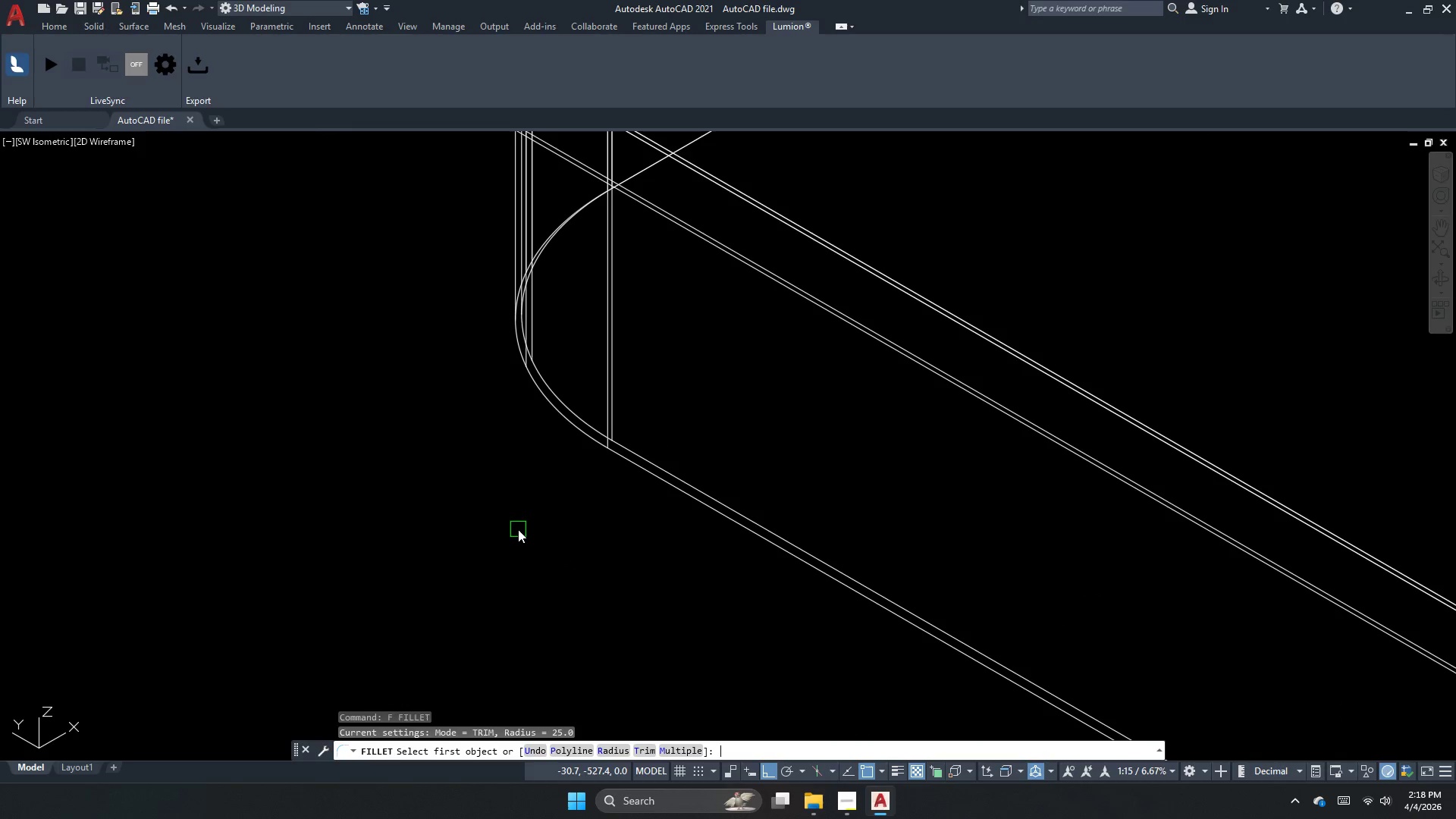 
key(R)
 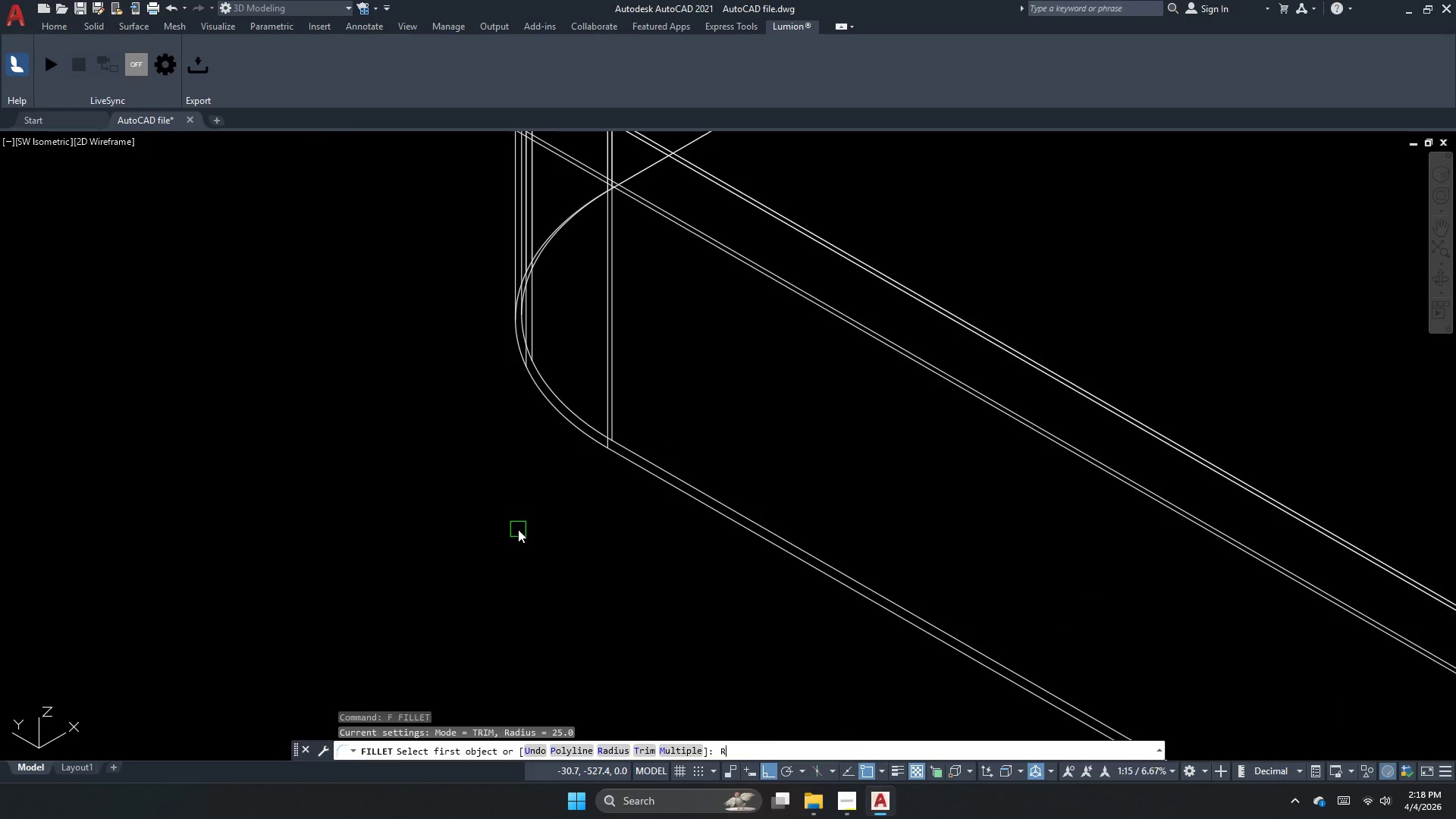 
key(Space)
 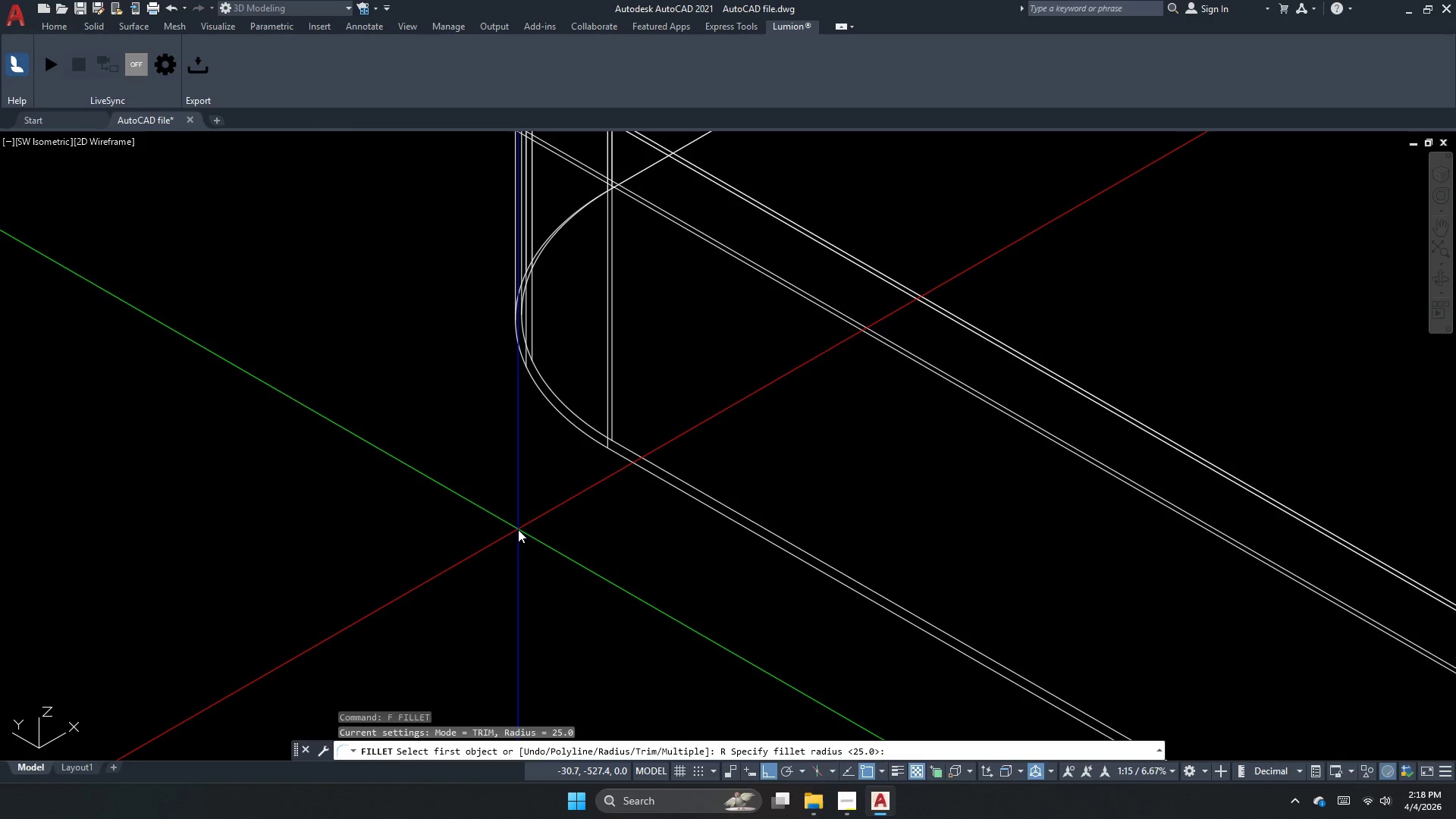 
key(Numpad1)
 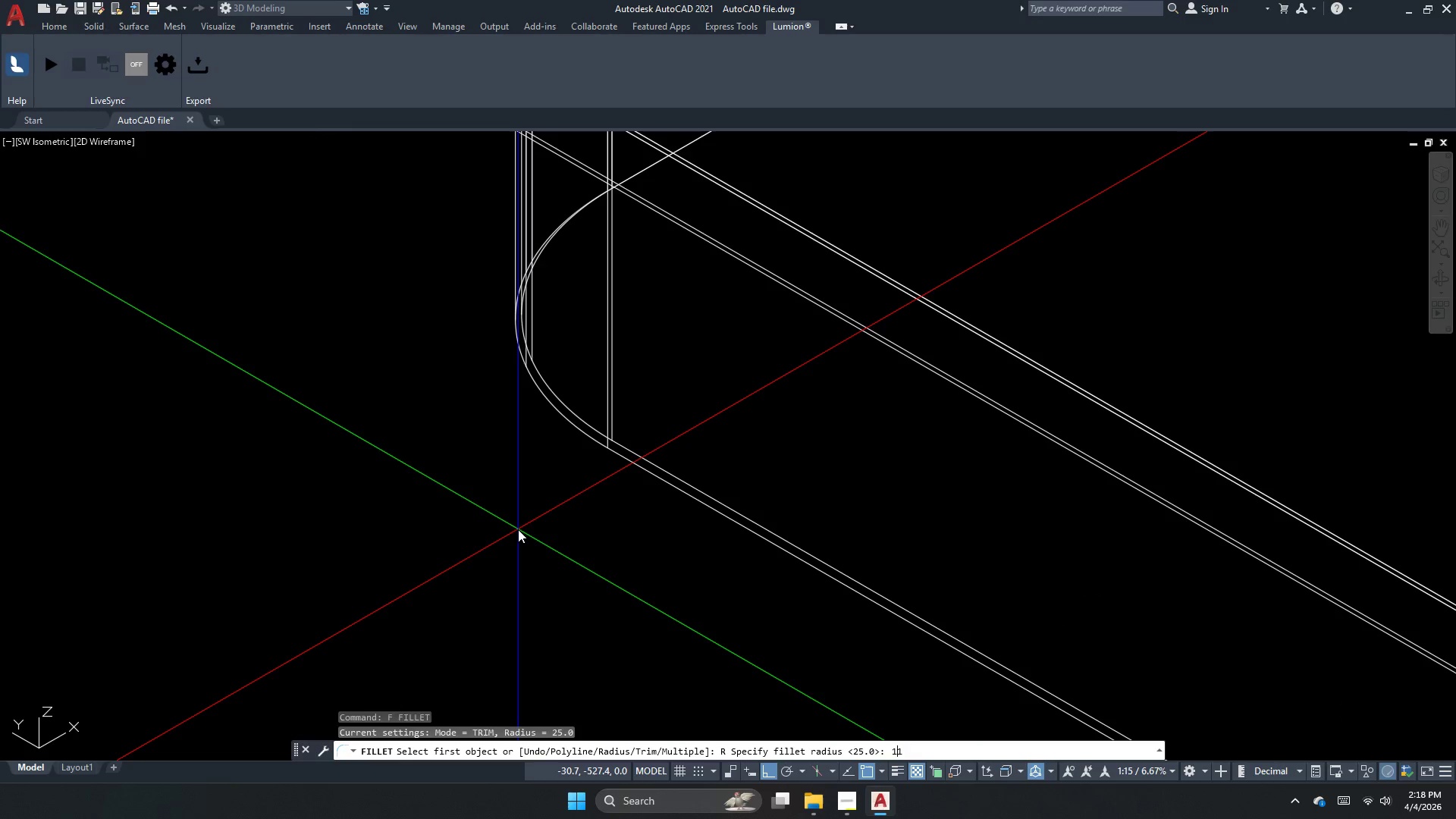 
key(Numpad1)
 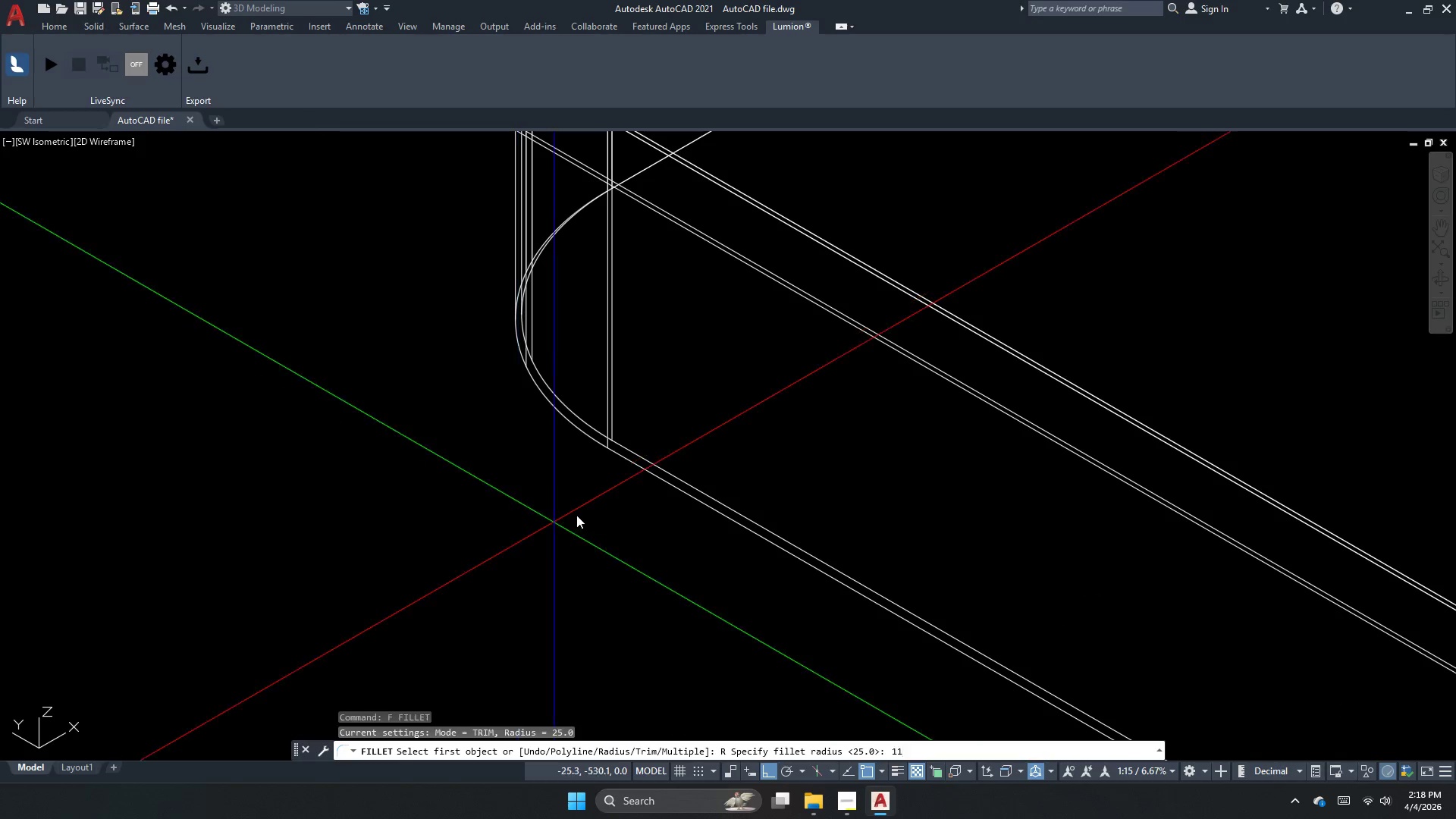 
key(NumpadEnter)
 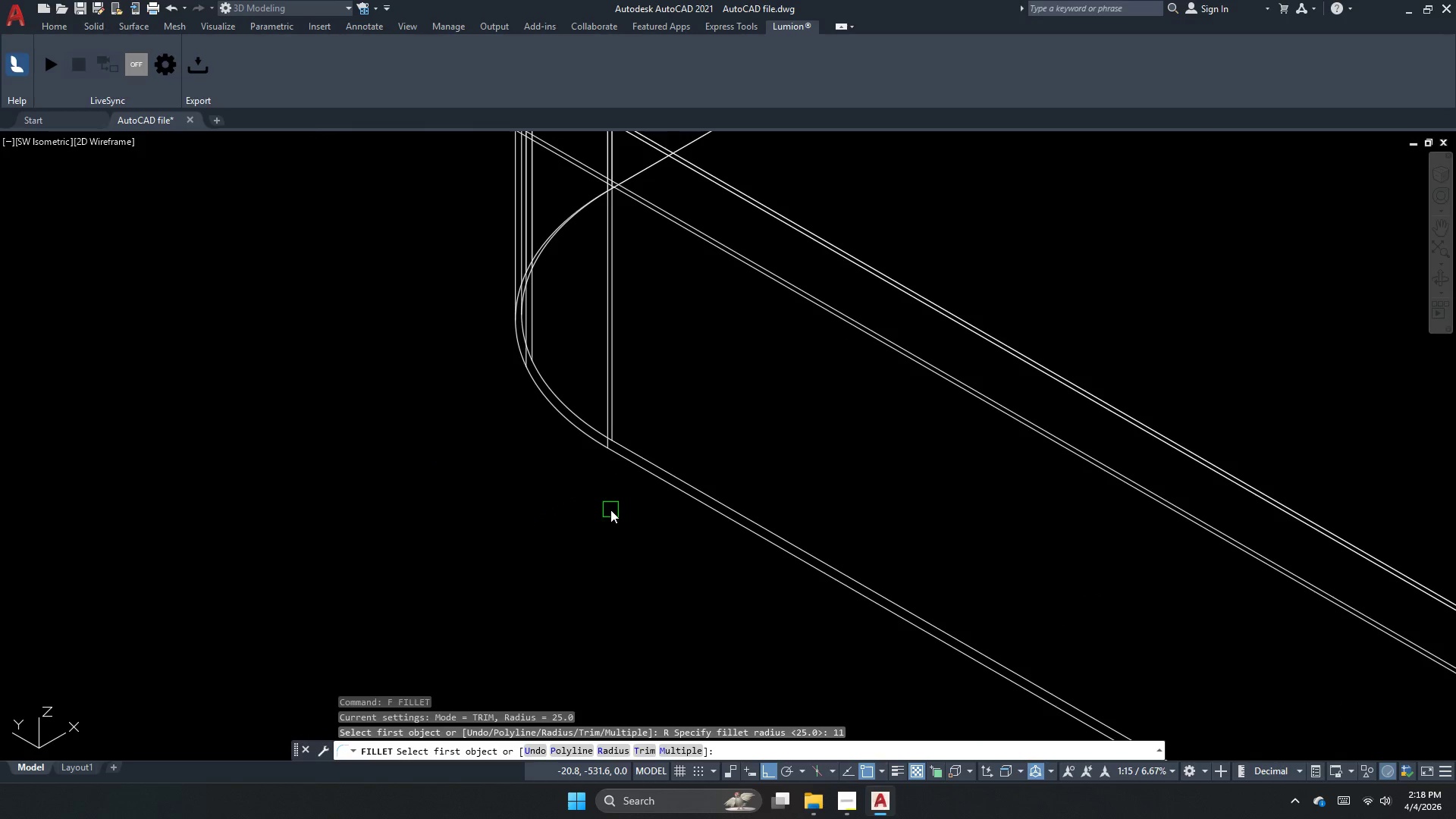 
scroll: coordinate [664, 455], scroll_direction: up, amount: 1.0
 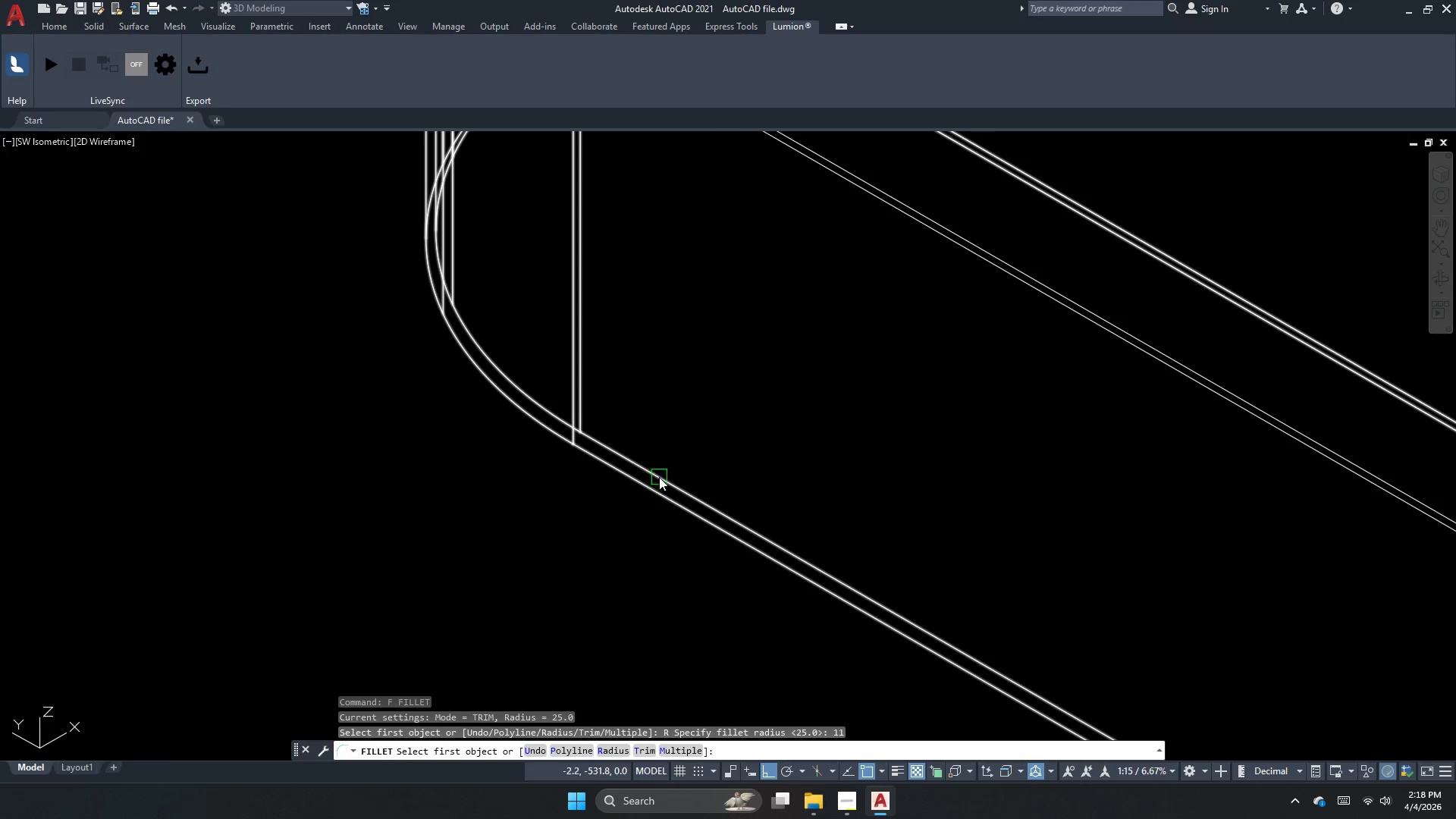 
left_click([659, 477])
 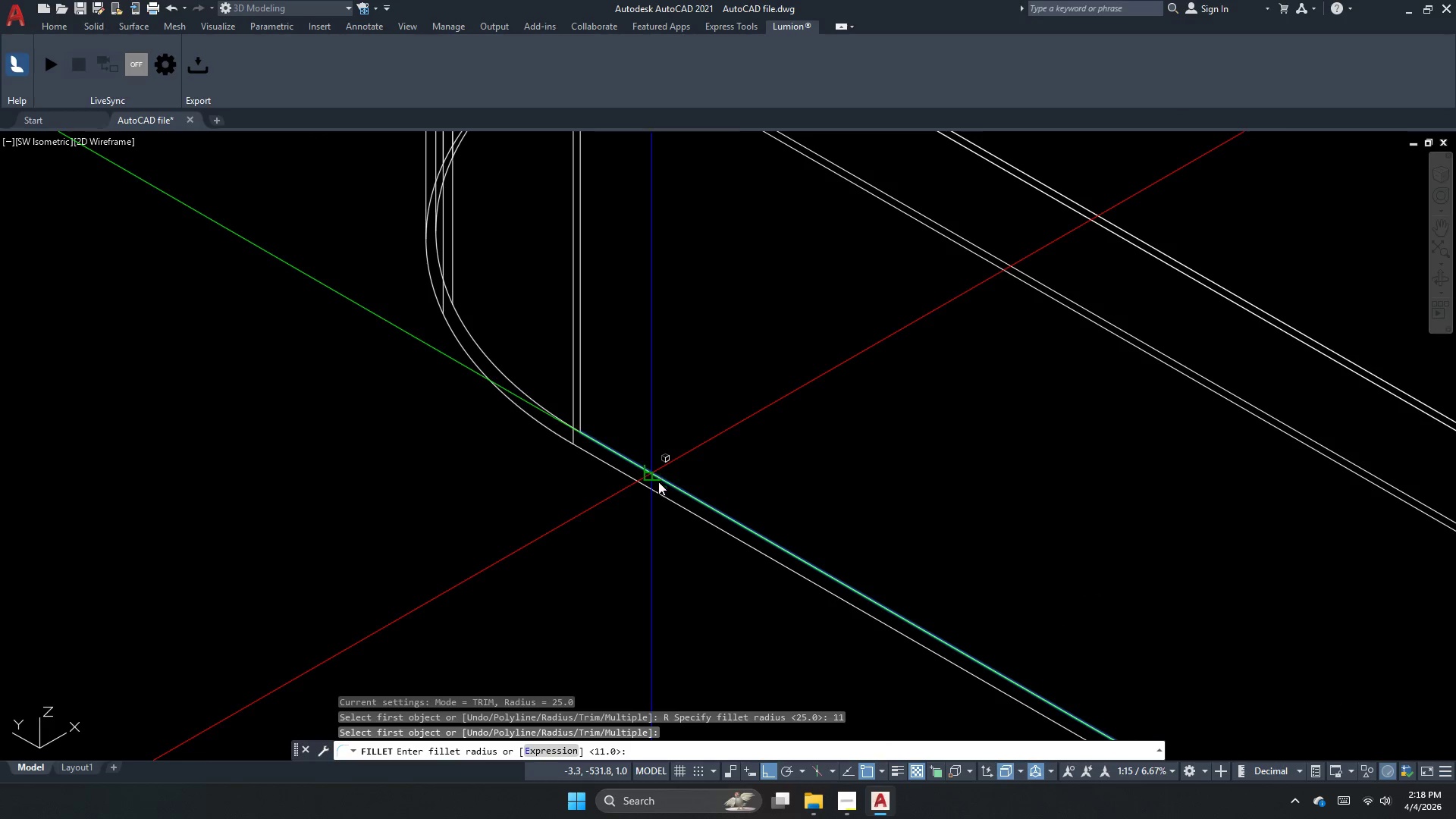 
key(Space)
 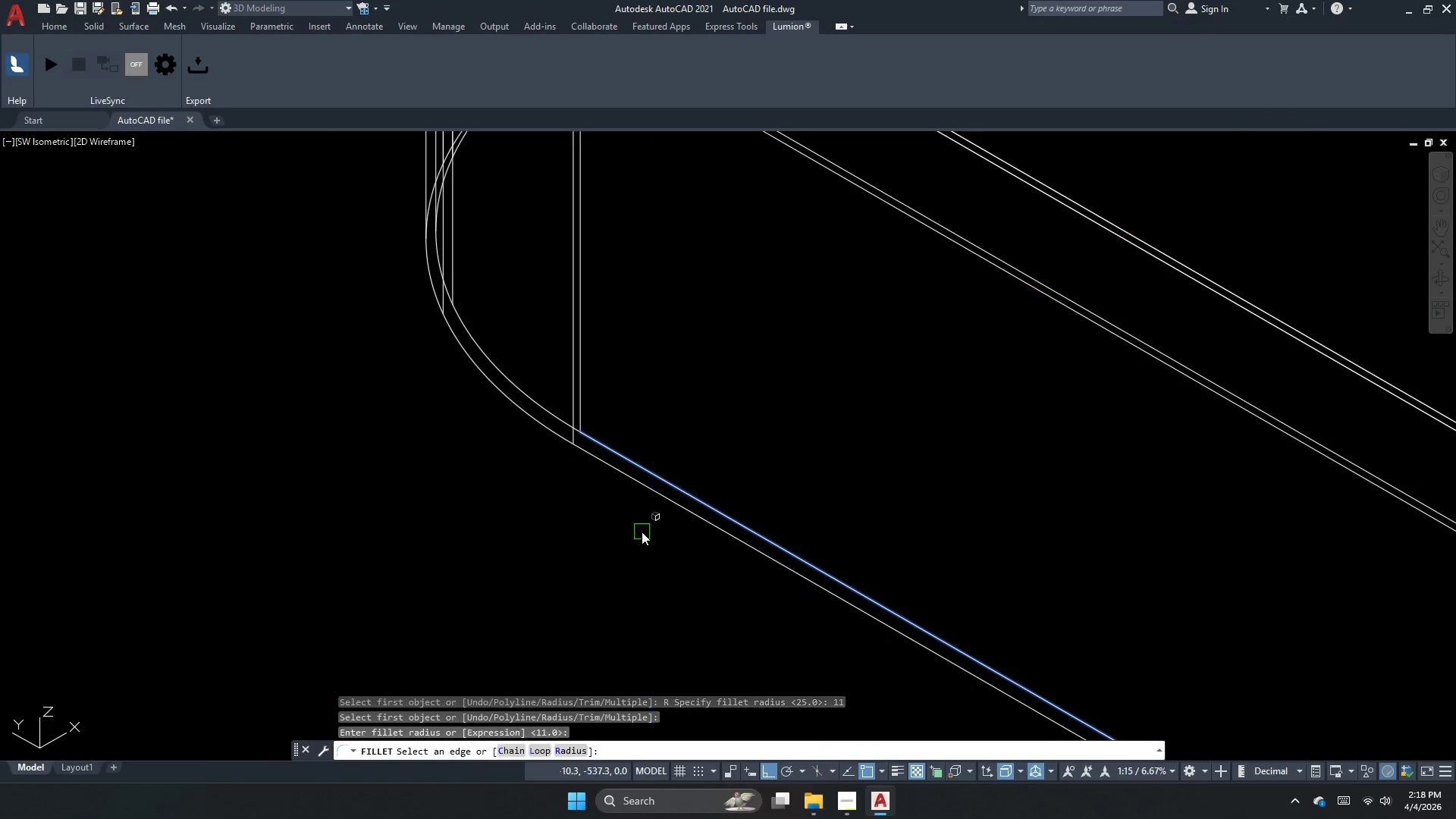 
key(Space)
 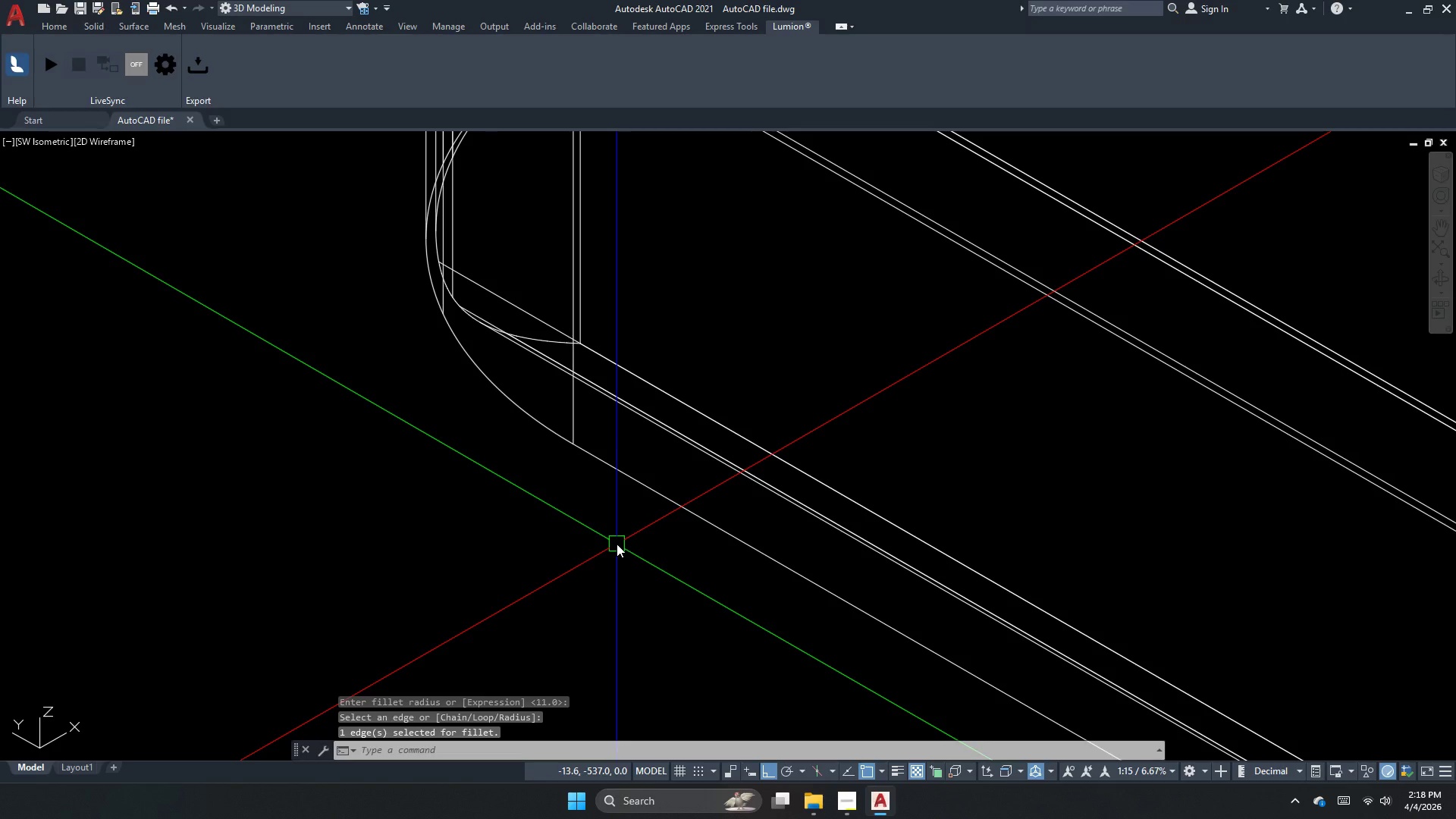 
key(Escape)
 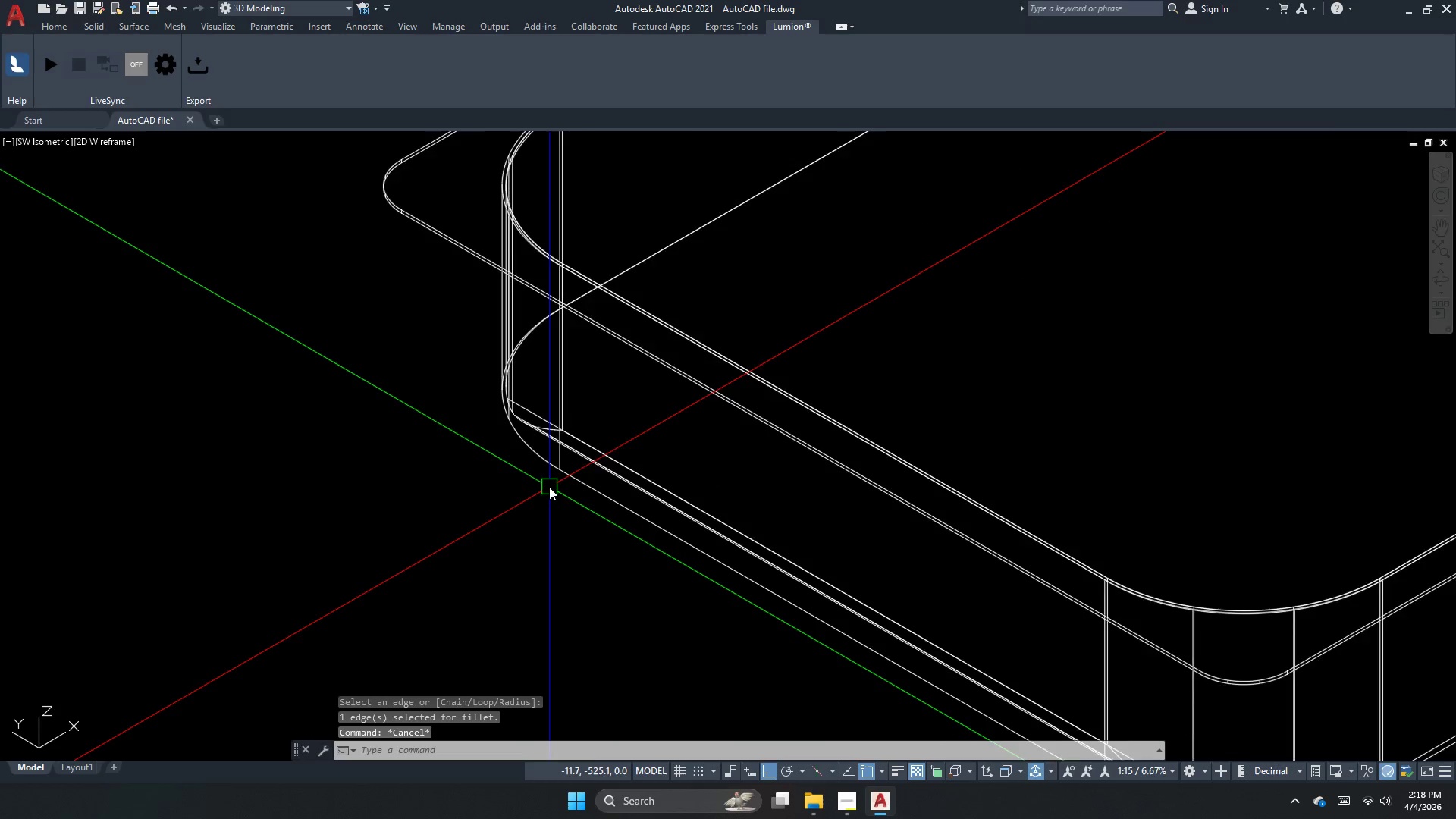 
key(Escape)
 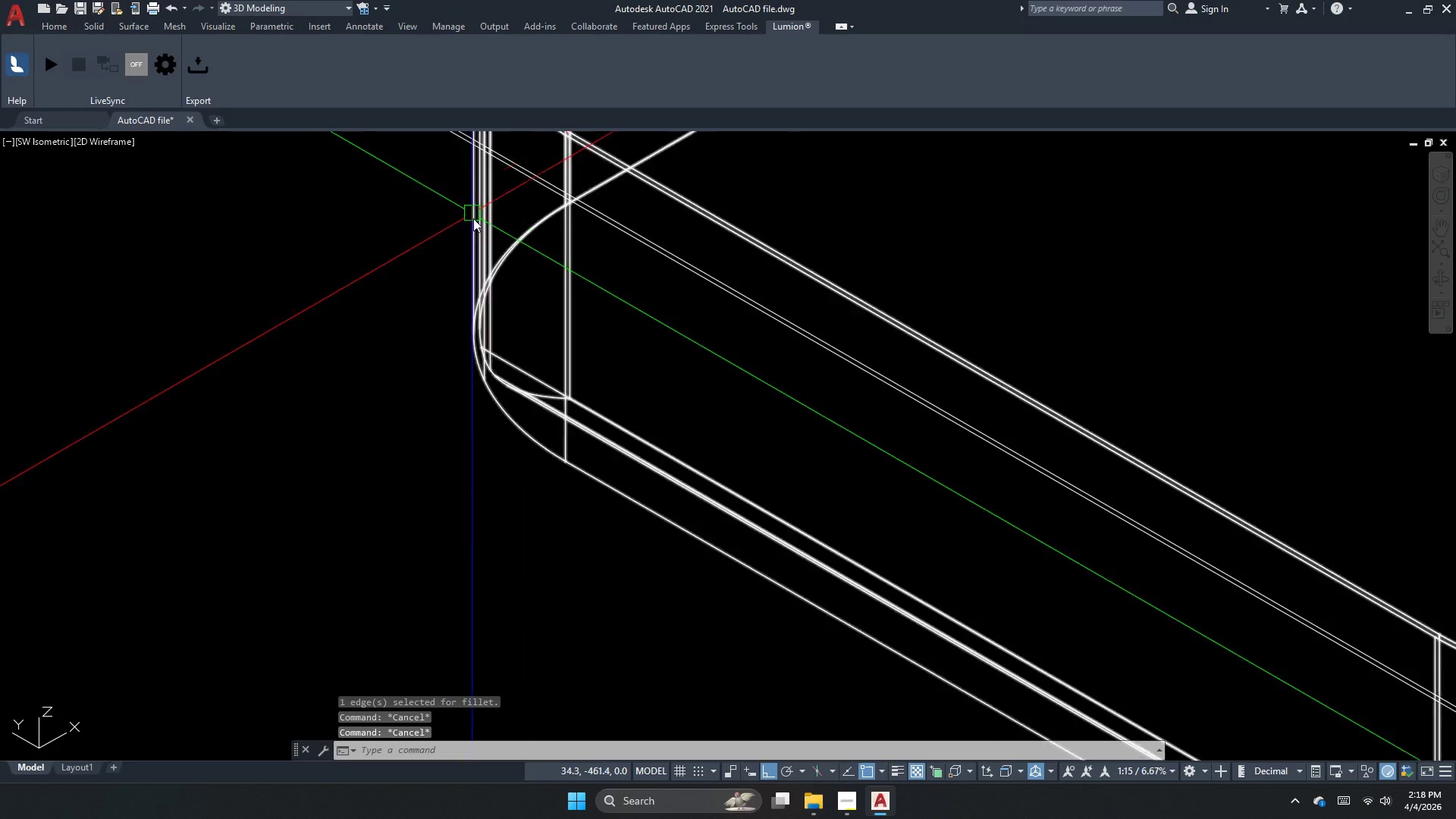 
scroll: coordinate [549, 487], scroll_direction: down, amount: 2.0
 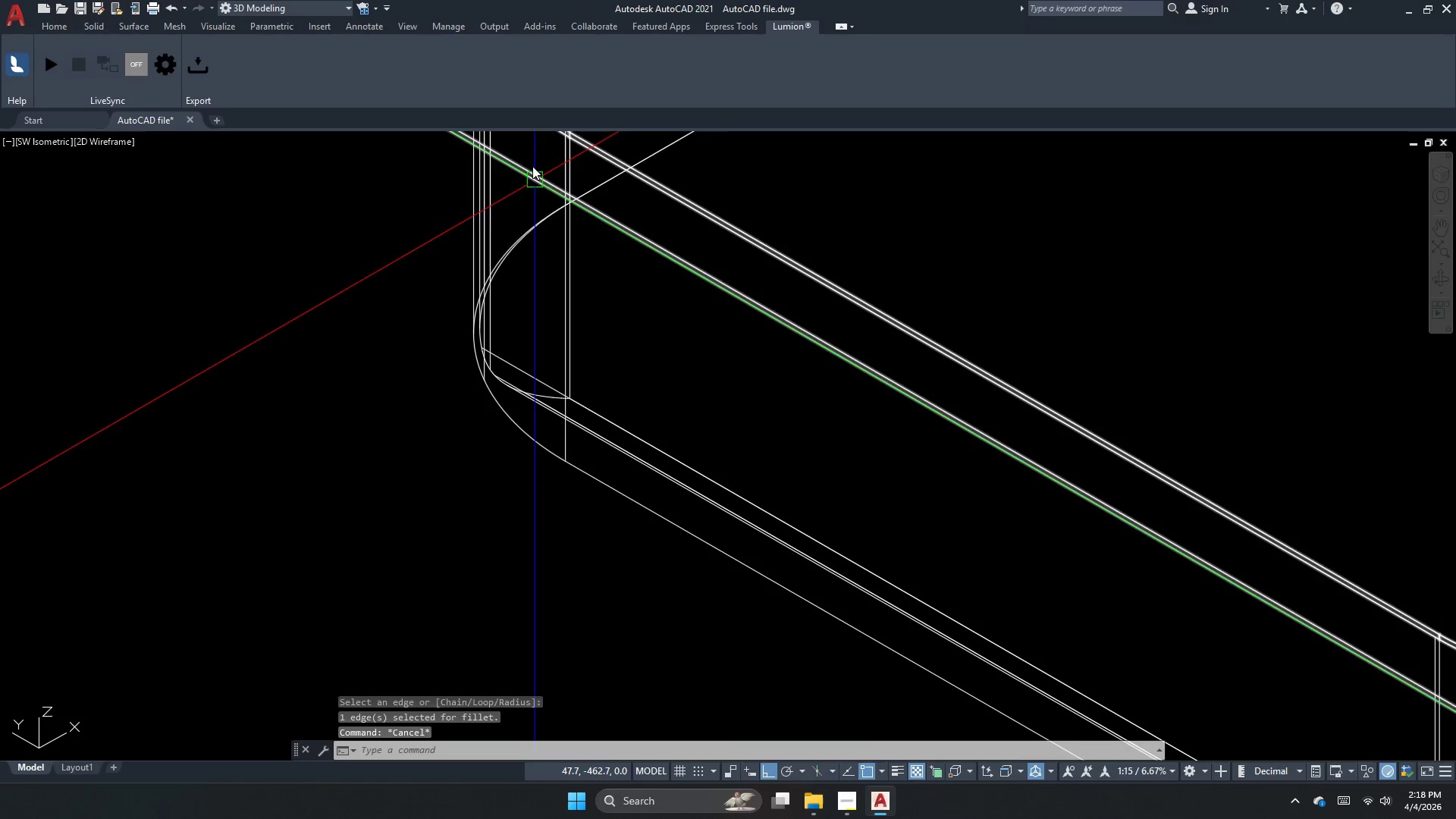 
key(Space)
 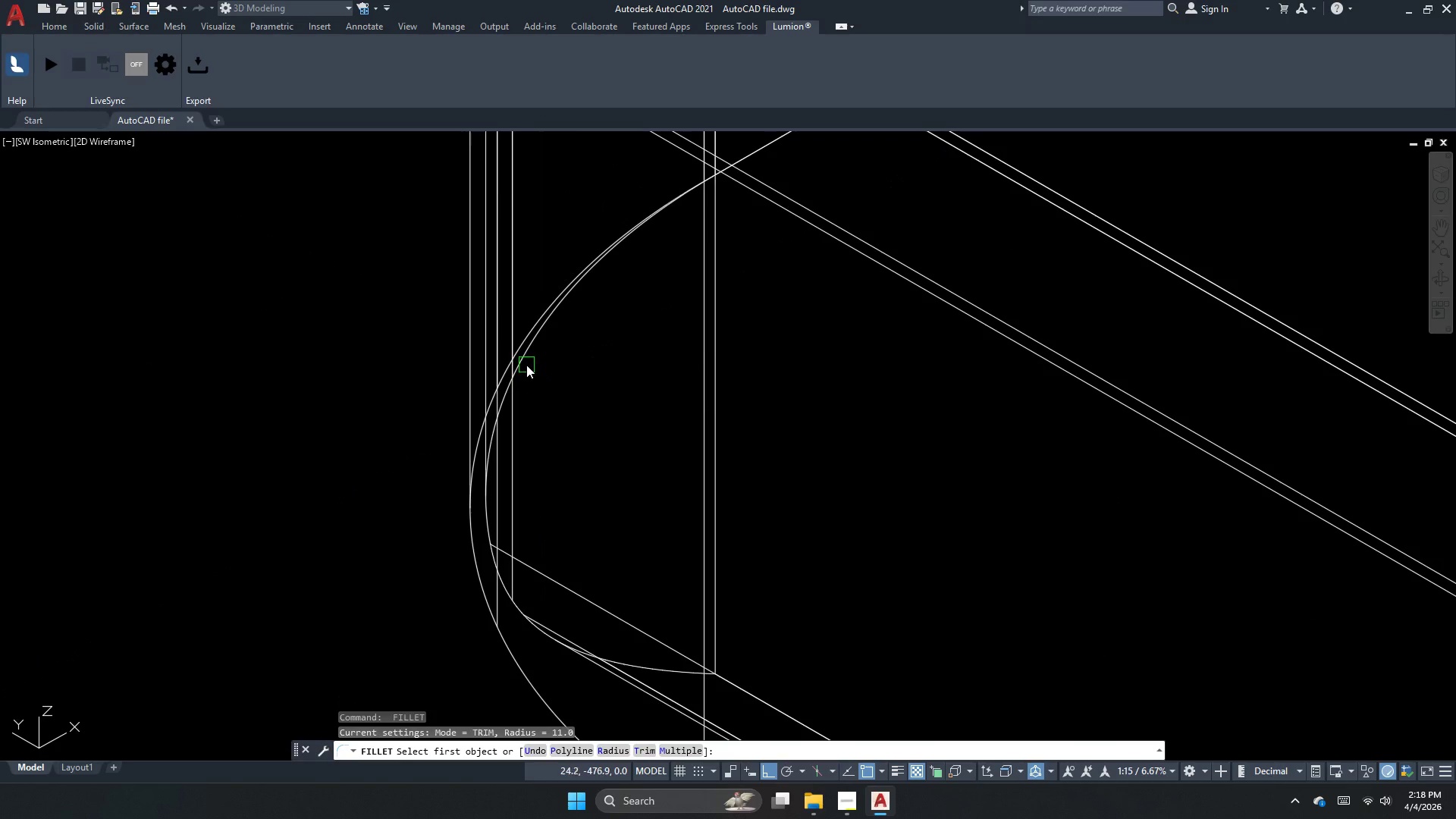 
scroll: coordinate [477, 226], scroll_direction: up, amount: 2.0
 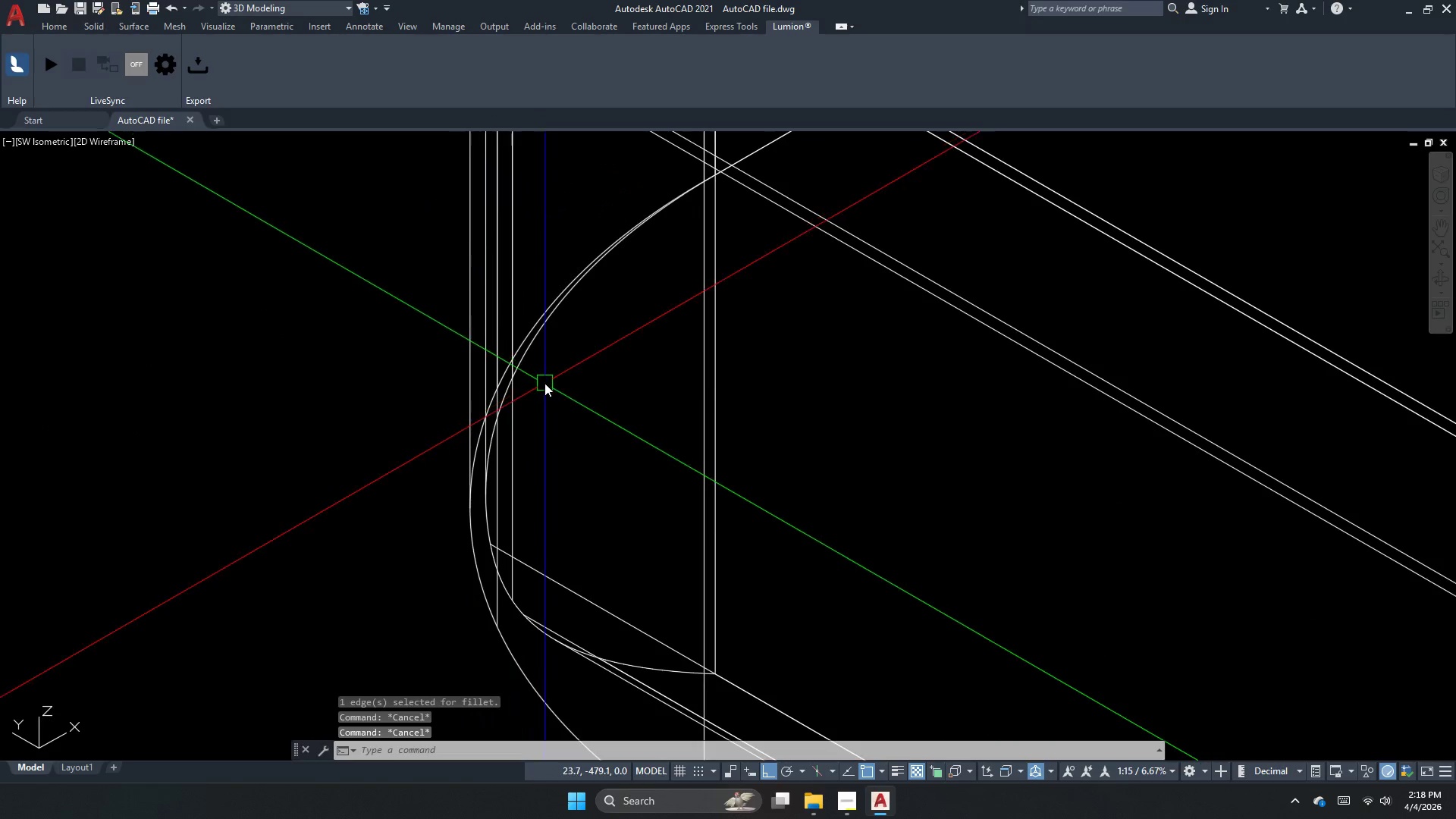 
left_click([528, 362])
 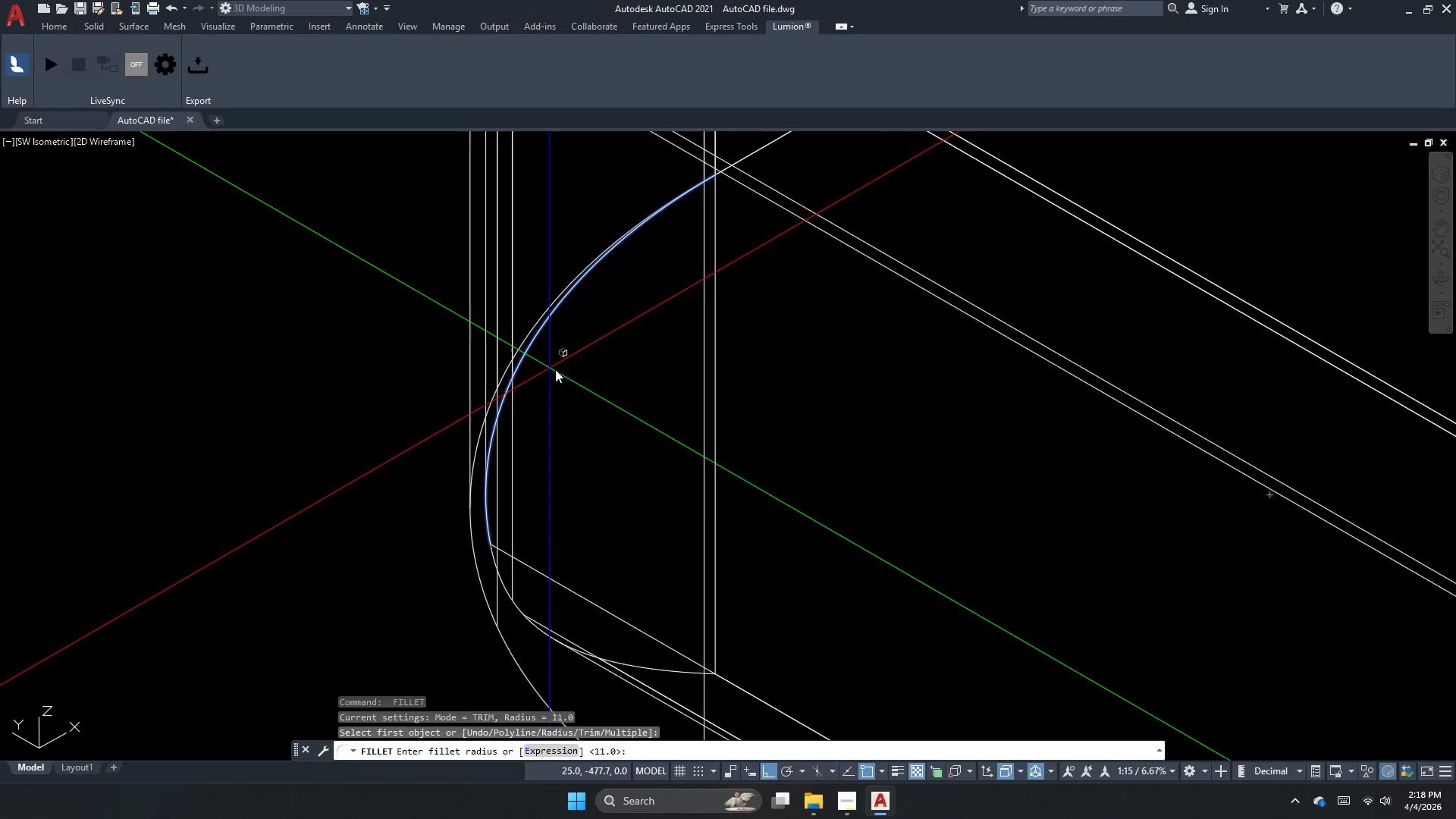 
key(Space)
 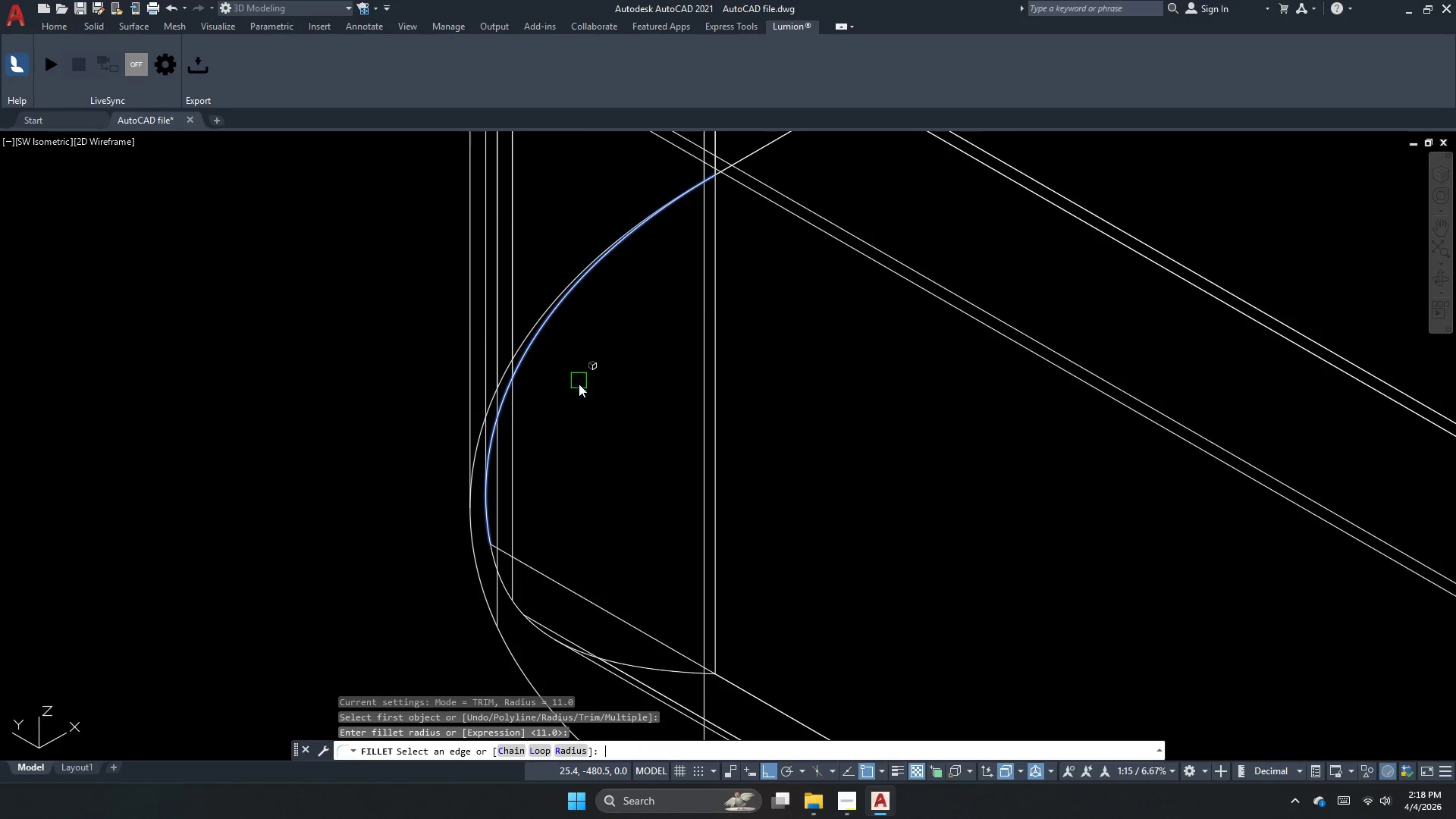 
key(Space)
 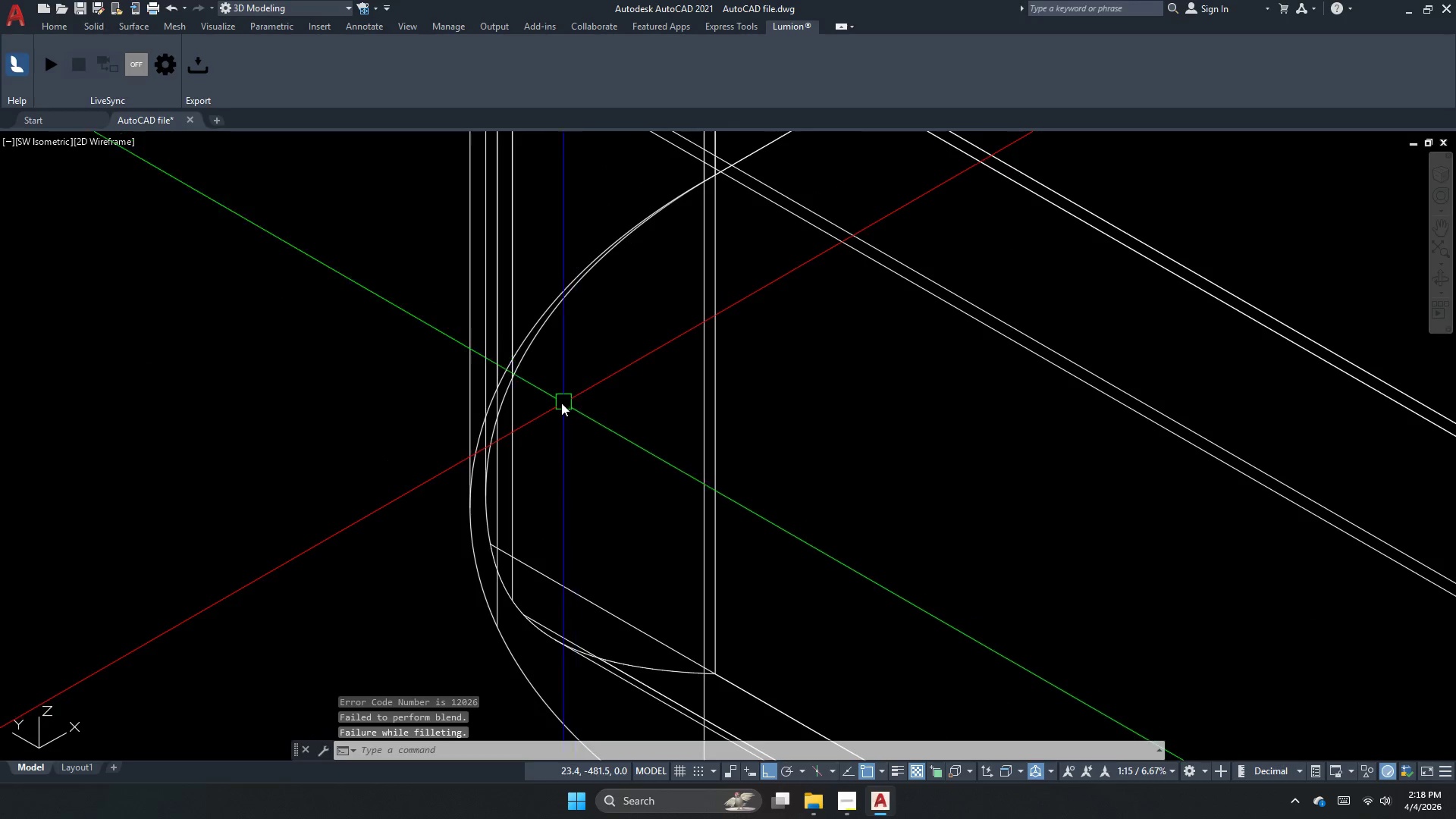 
scroll: coordinate [680, 353], scroll_direction: down, amount: 5.0
 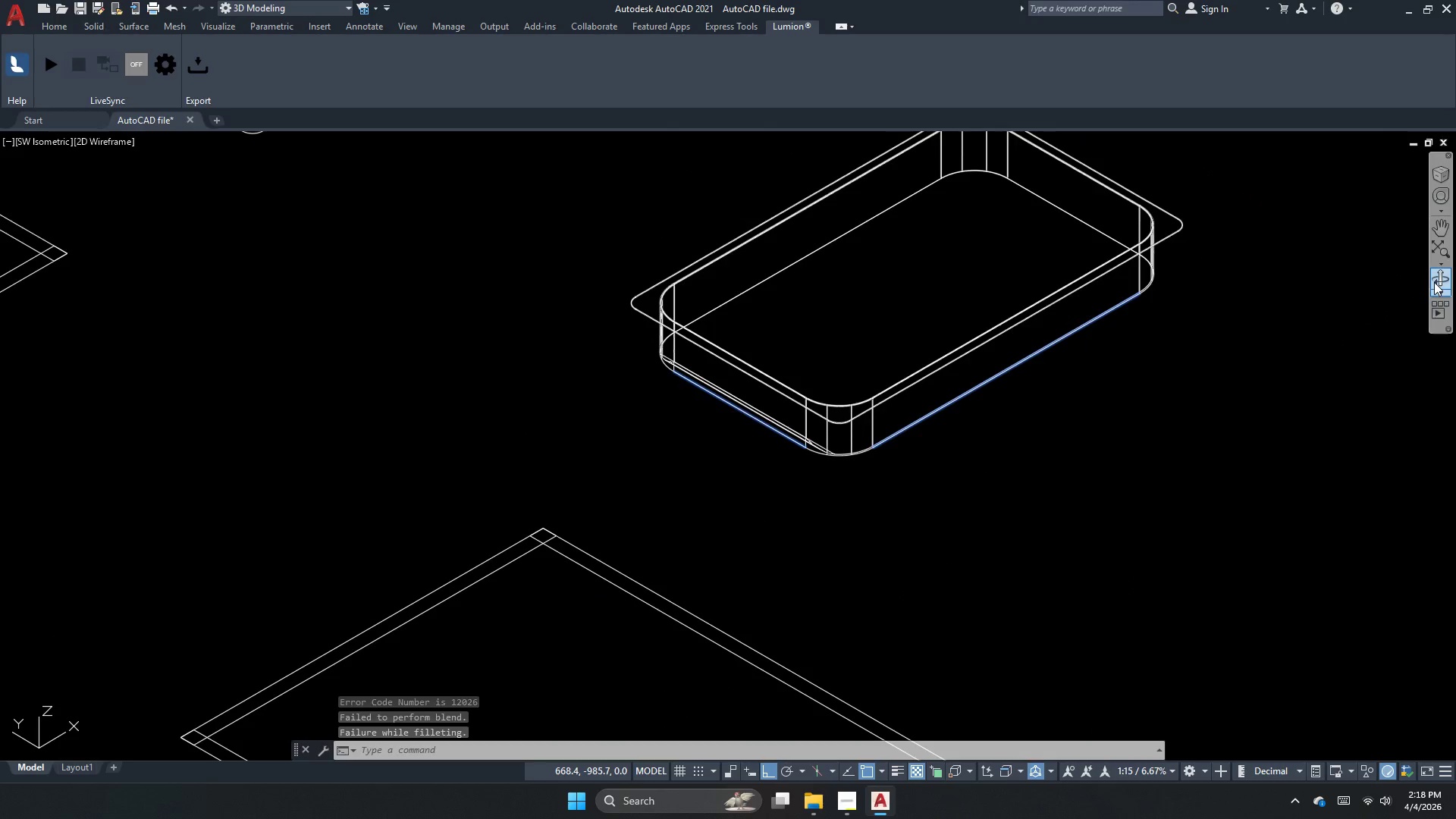 
left_click_drag(start_coordinate=[886, 344], to_coordinate=[1000, 340])
 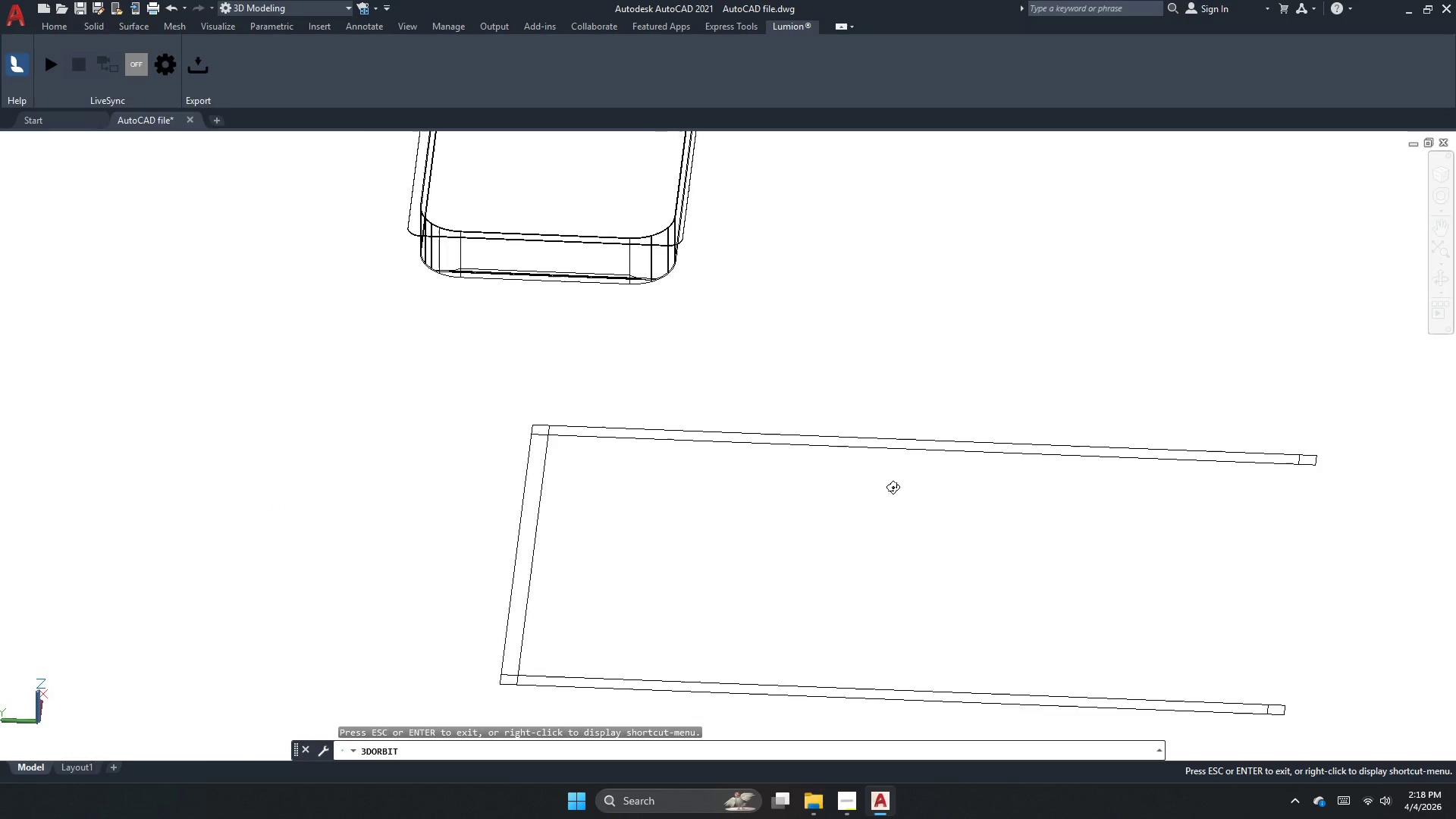 
key(Escape)
 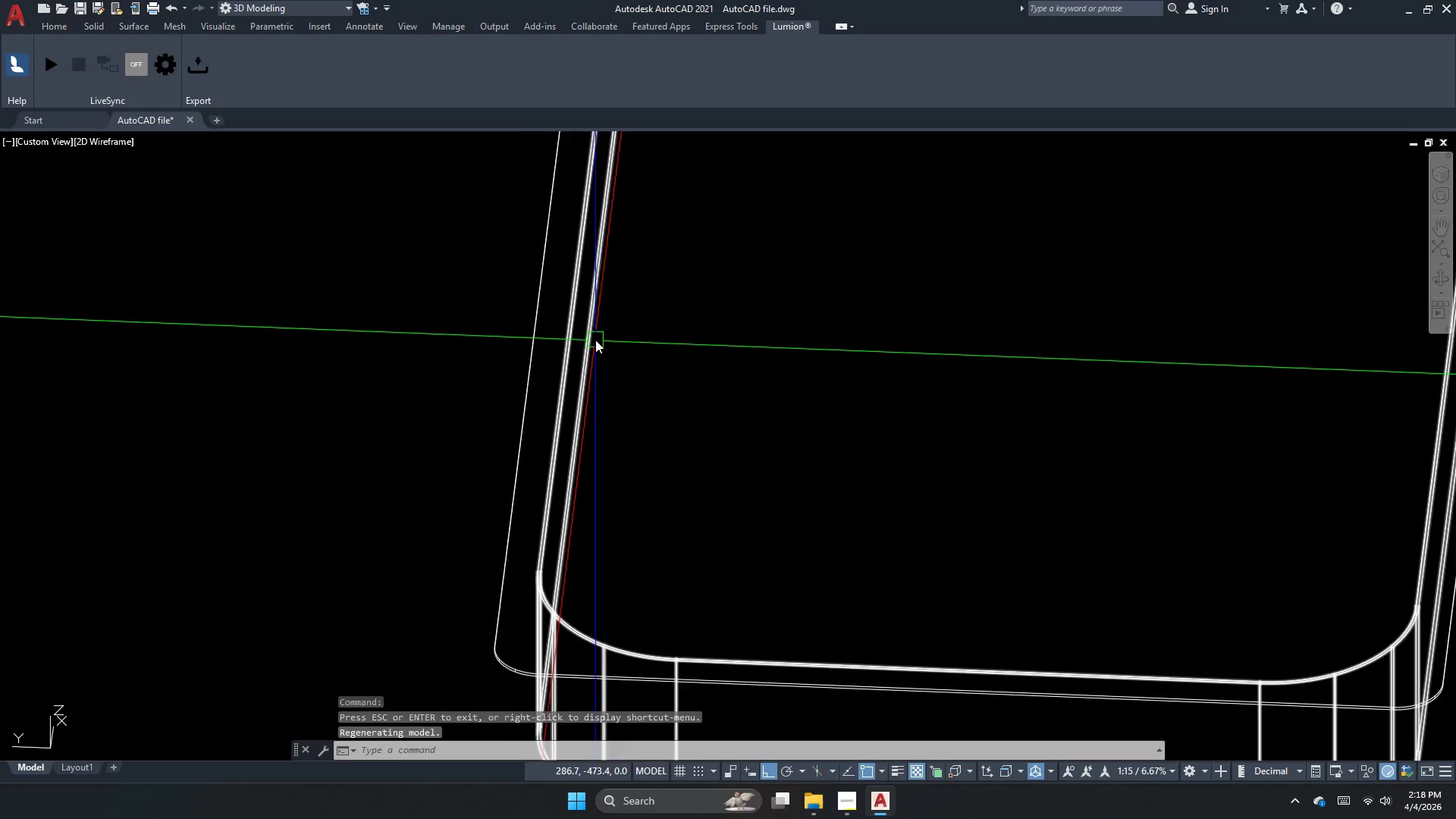 
scroll: coordinate [598, 307], scroll_direction: up, amount: 15.0
 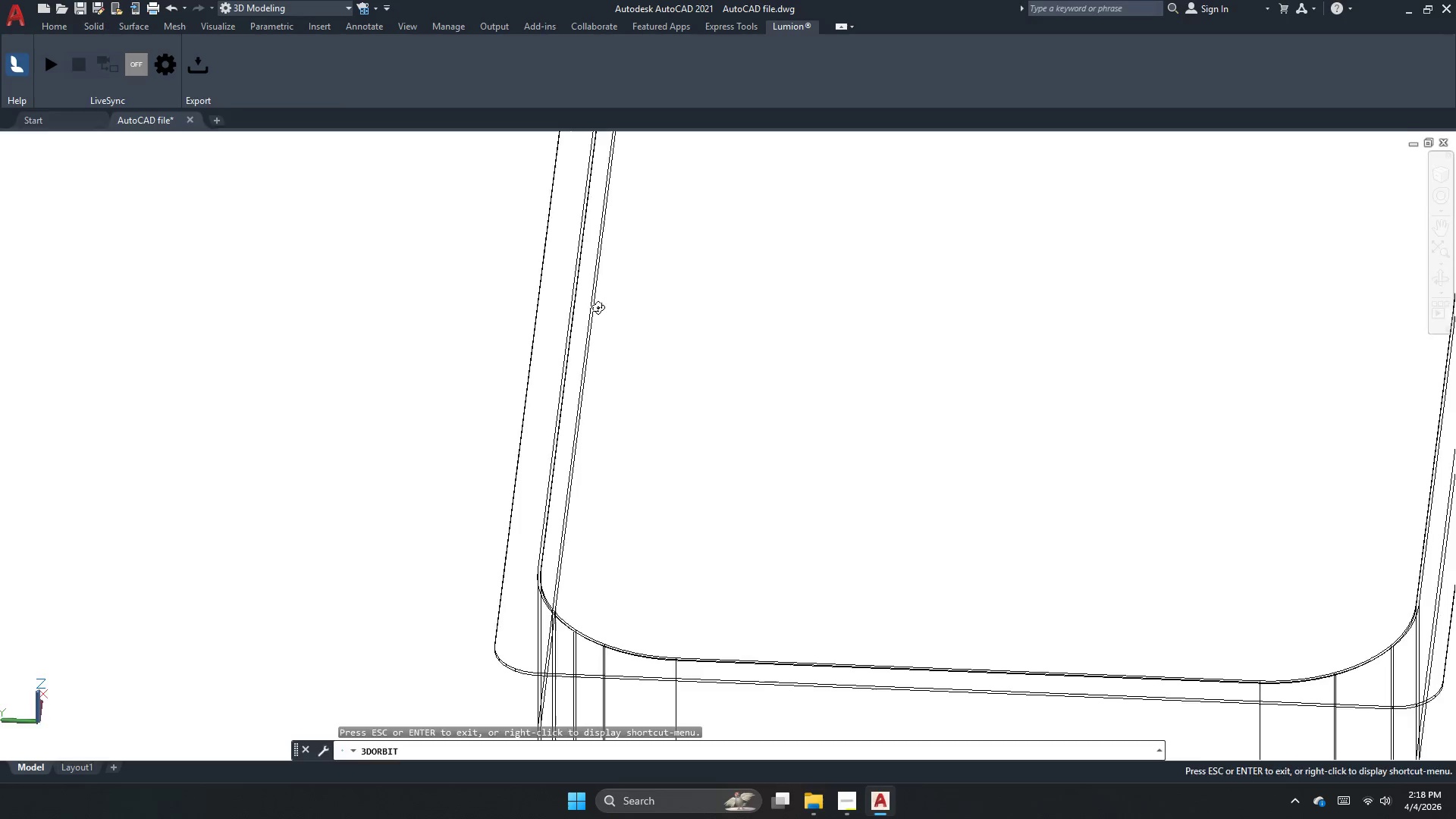 
key(Escape)
 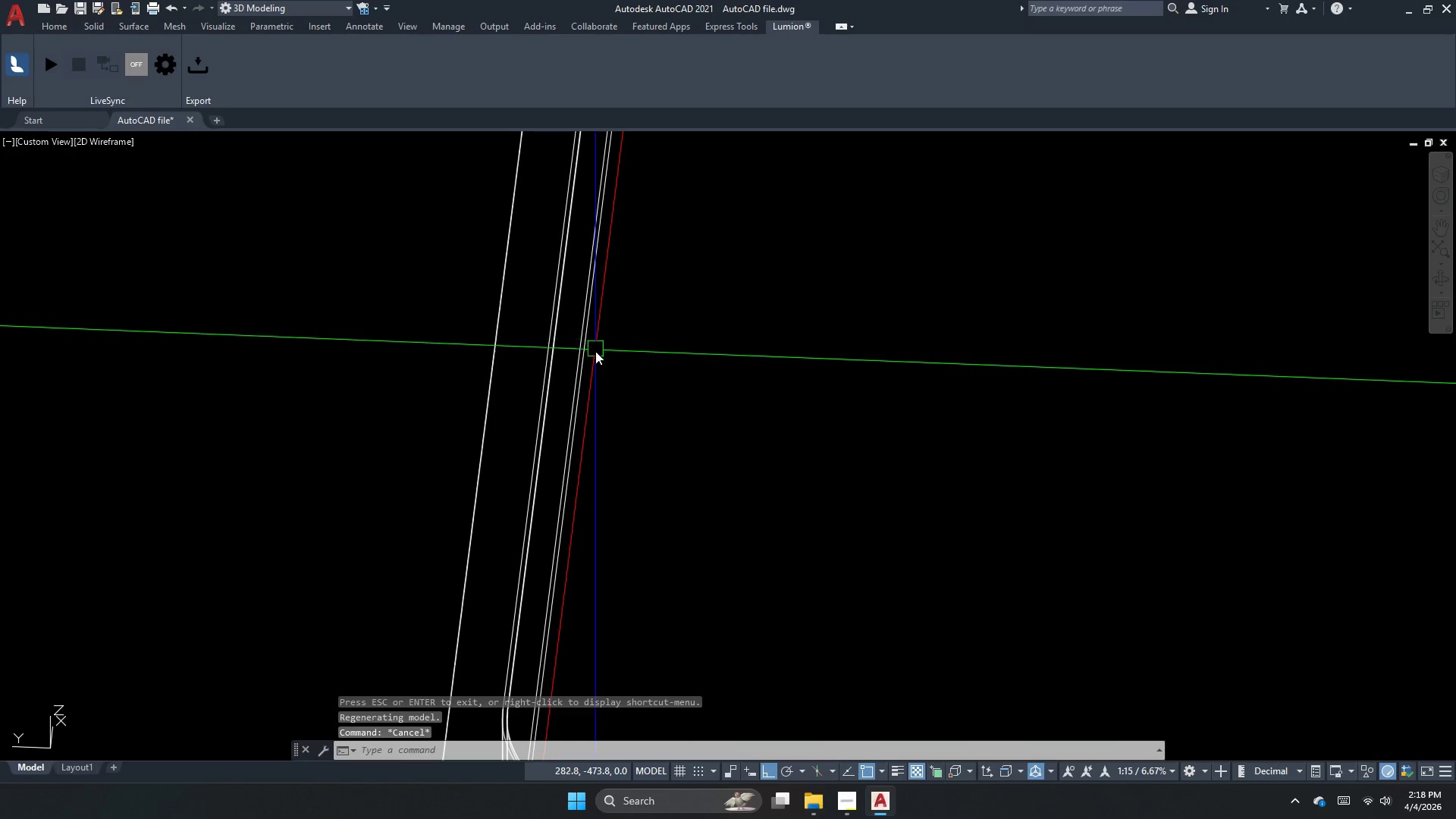 
key(Escape)
 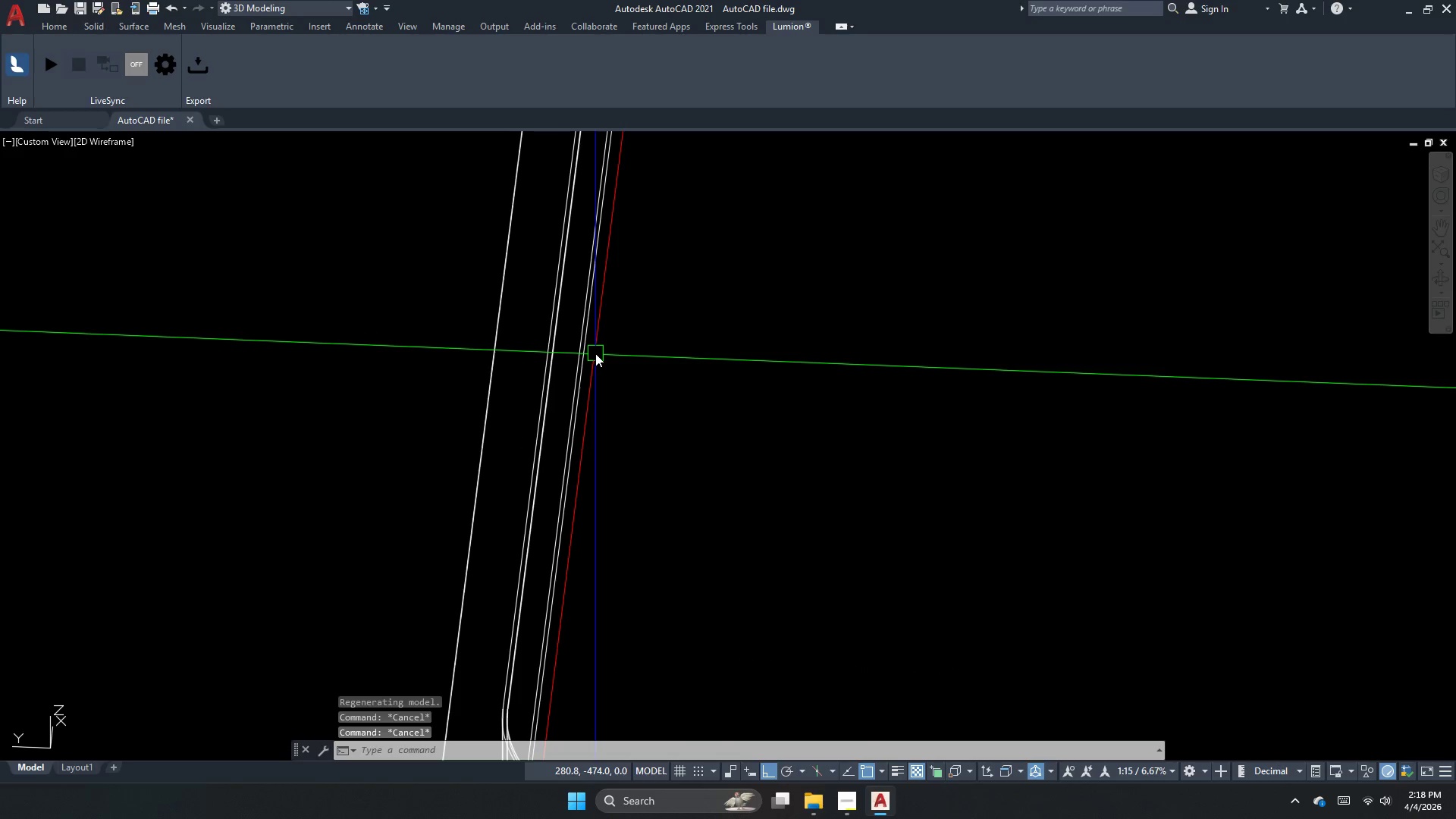 
scroll: coordinate [595, 340], scroll_direction: up, amount: 1.0
 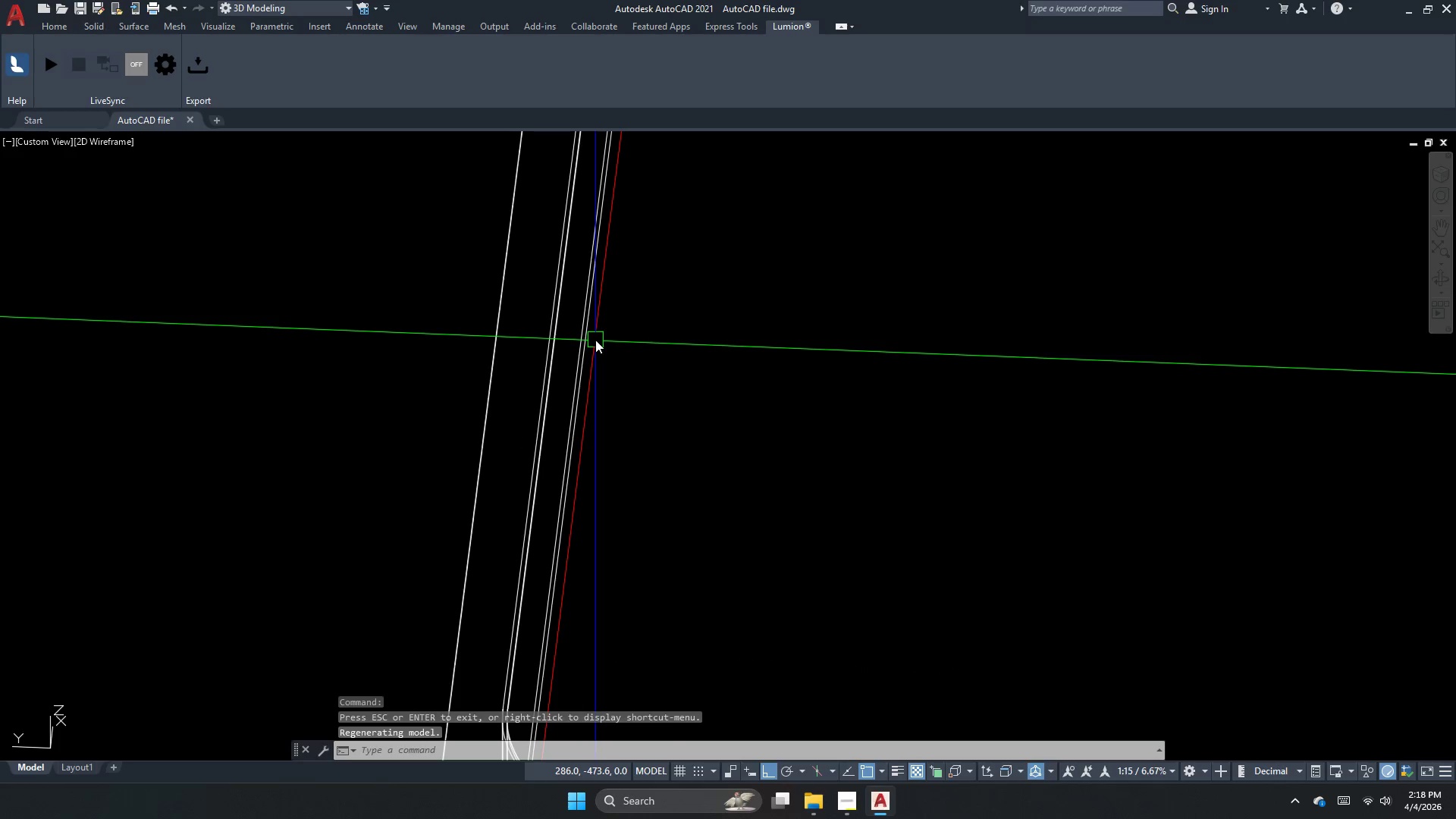 
key(Escape)
 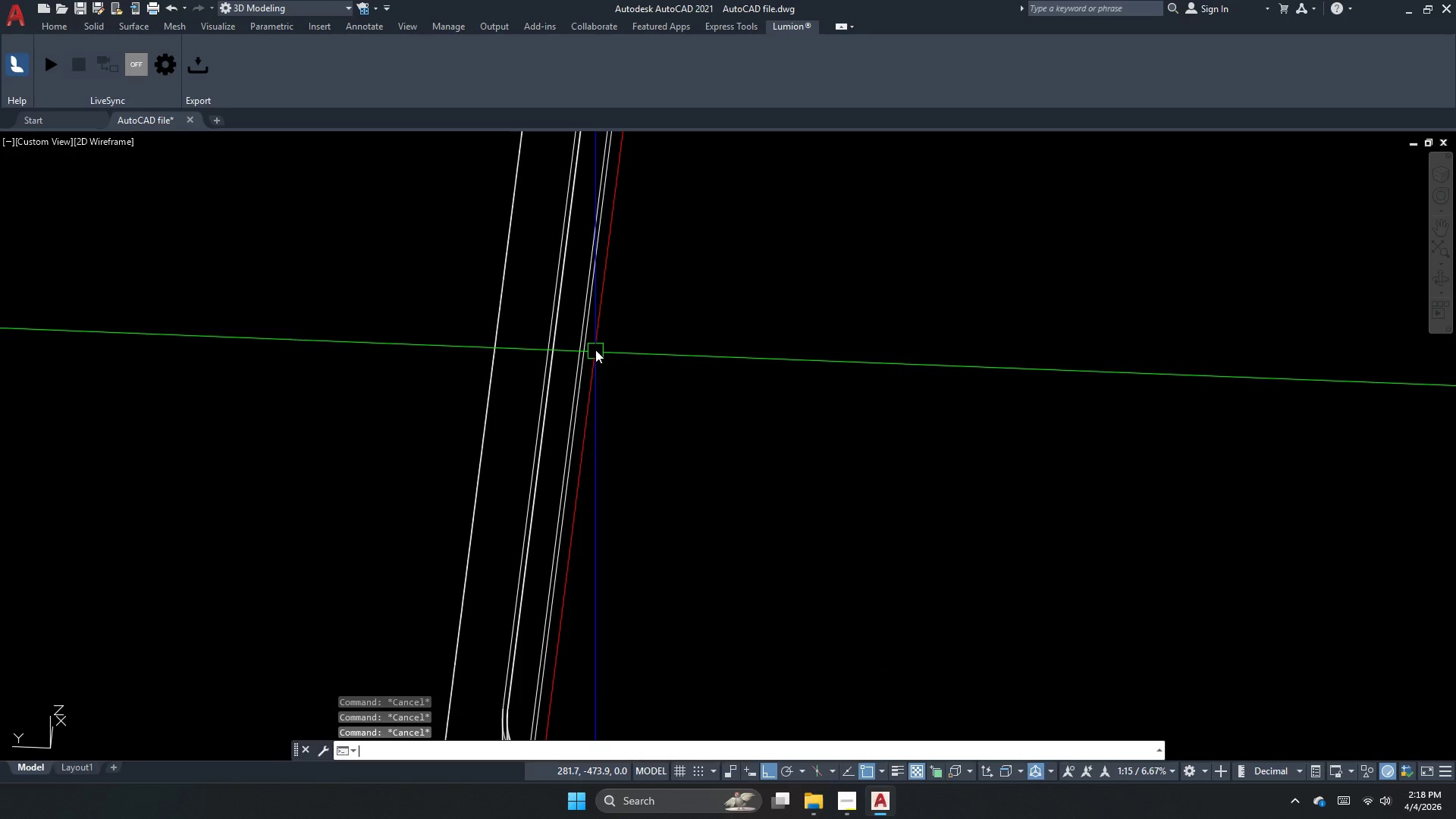 
key(F)
 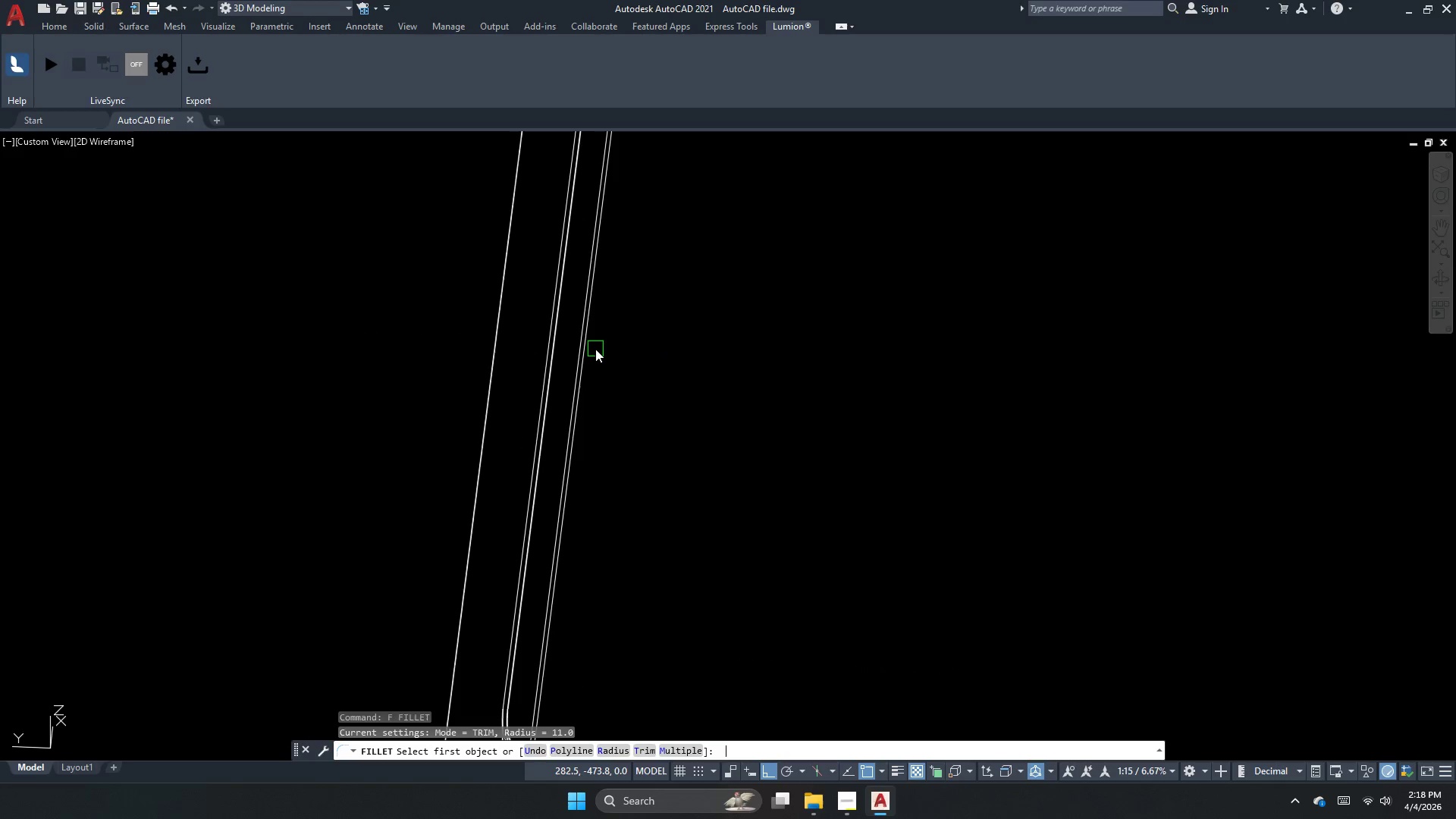 
key(Space)
 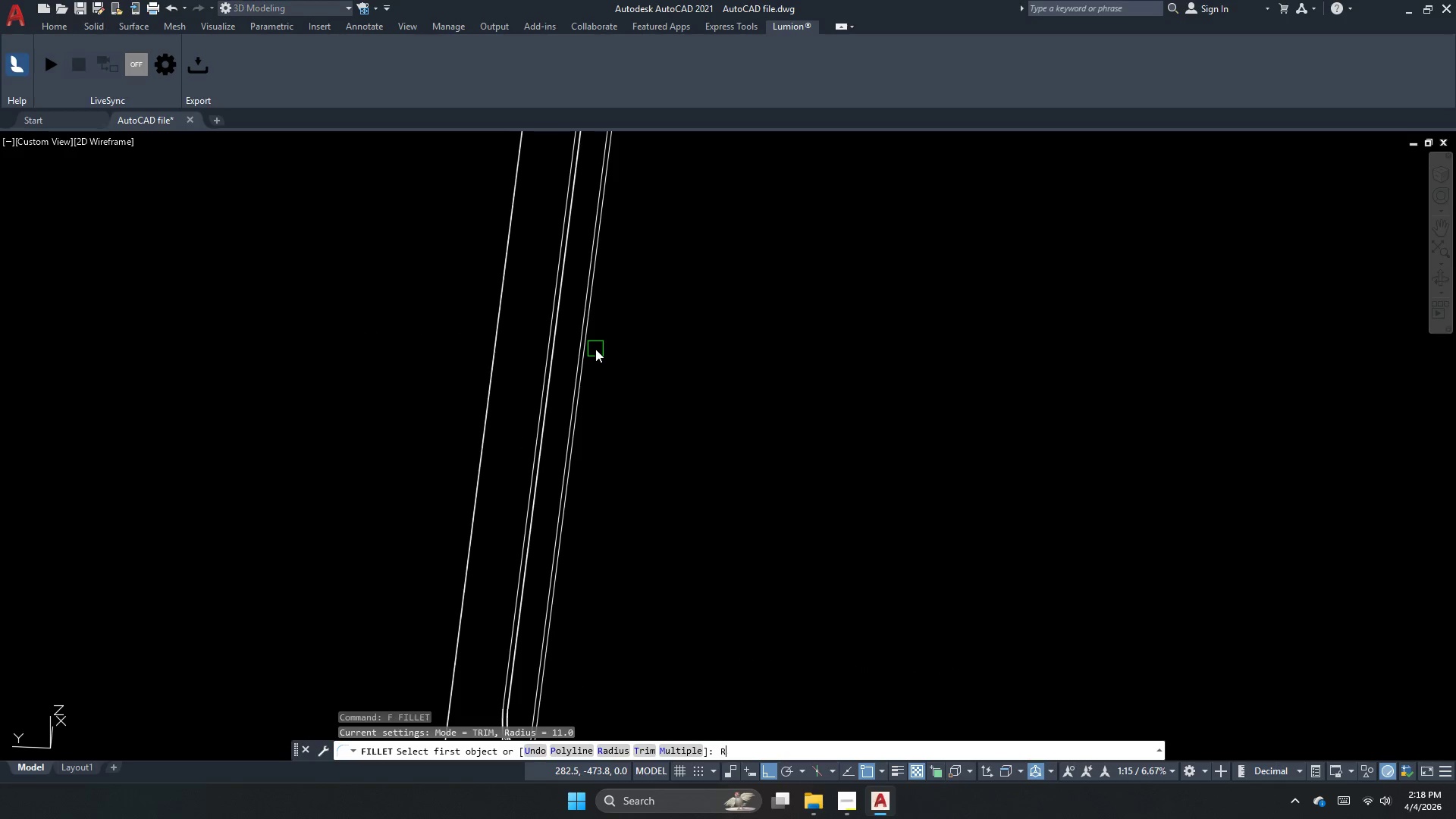 
key(R)
 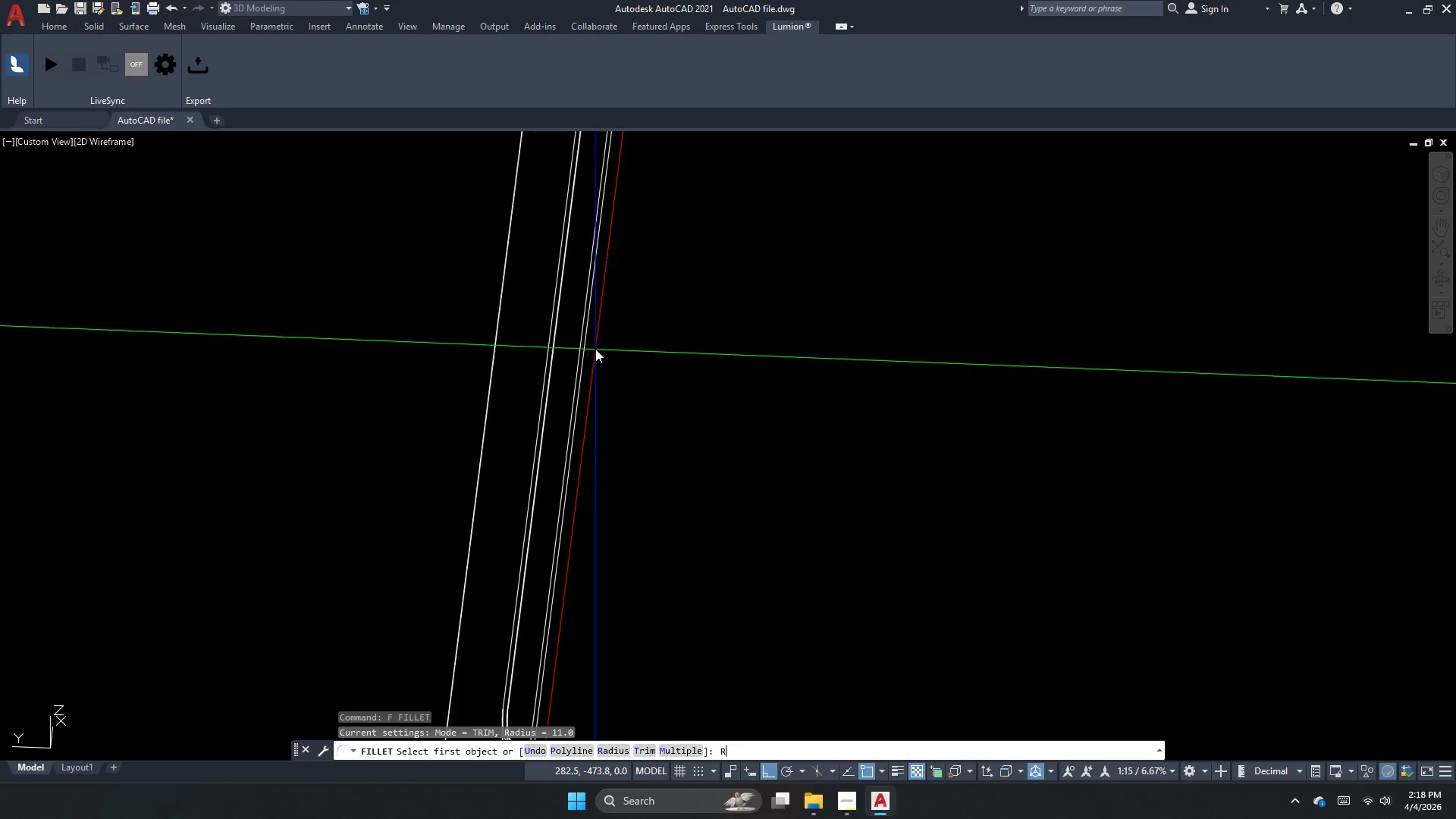 
key(Space)
 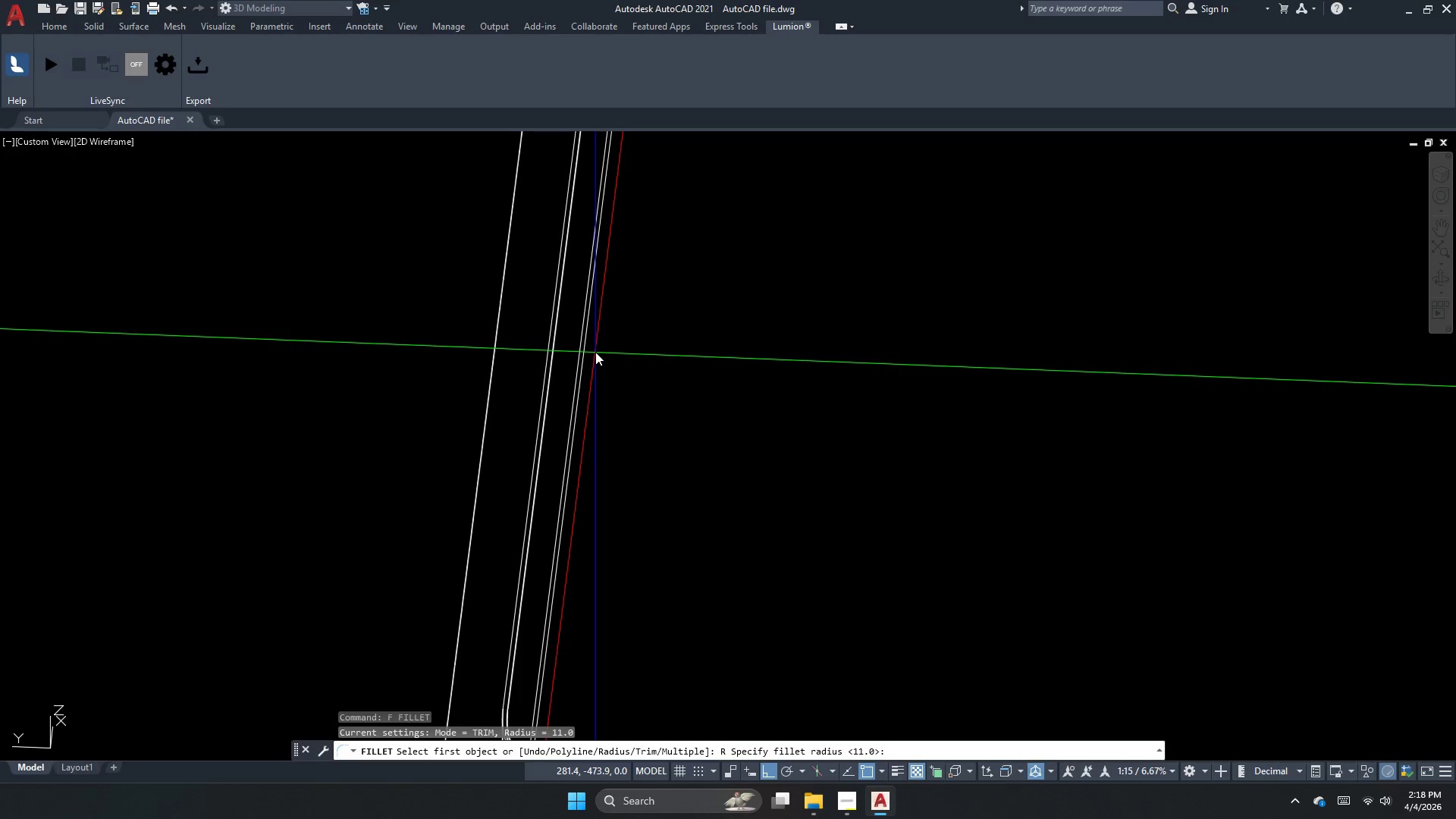 
key(Space)
 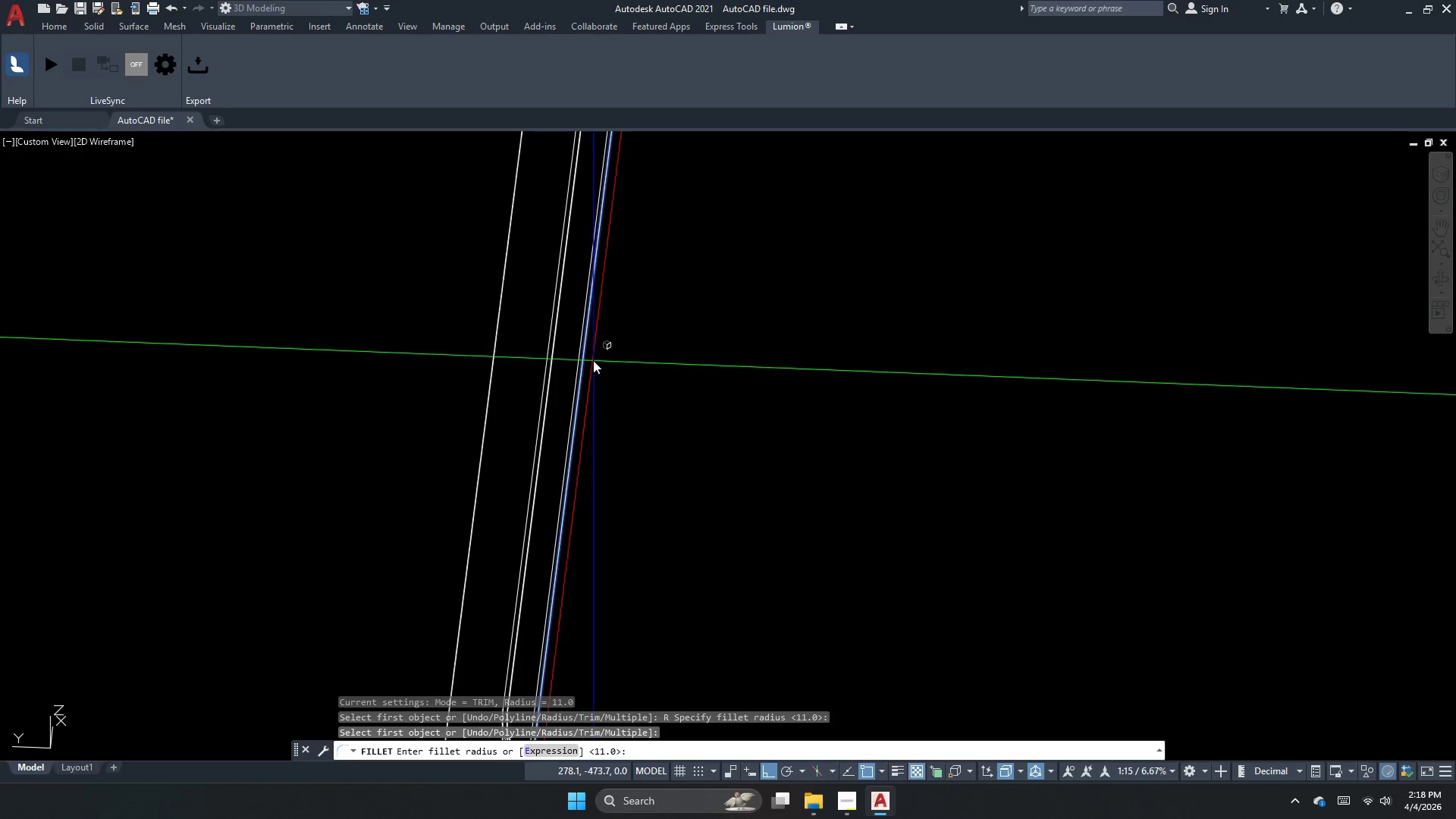 
key(Space)
 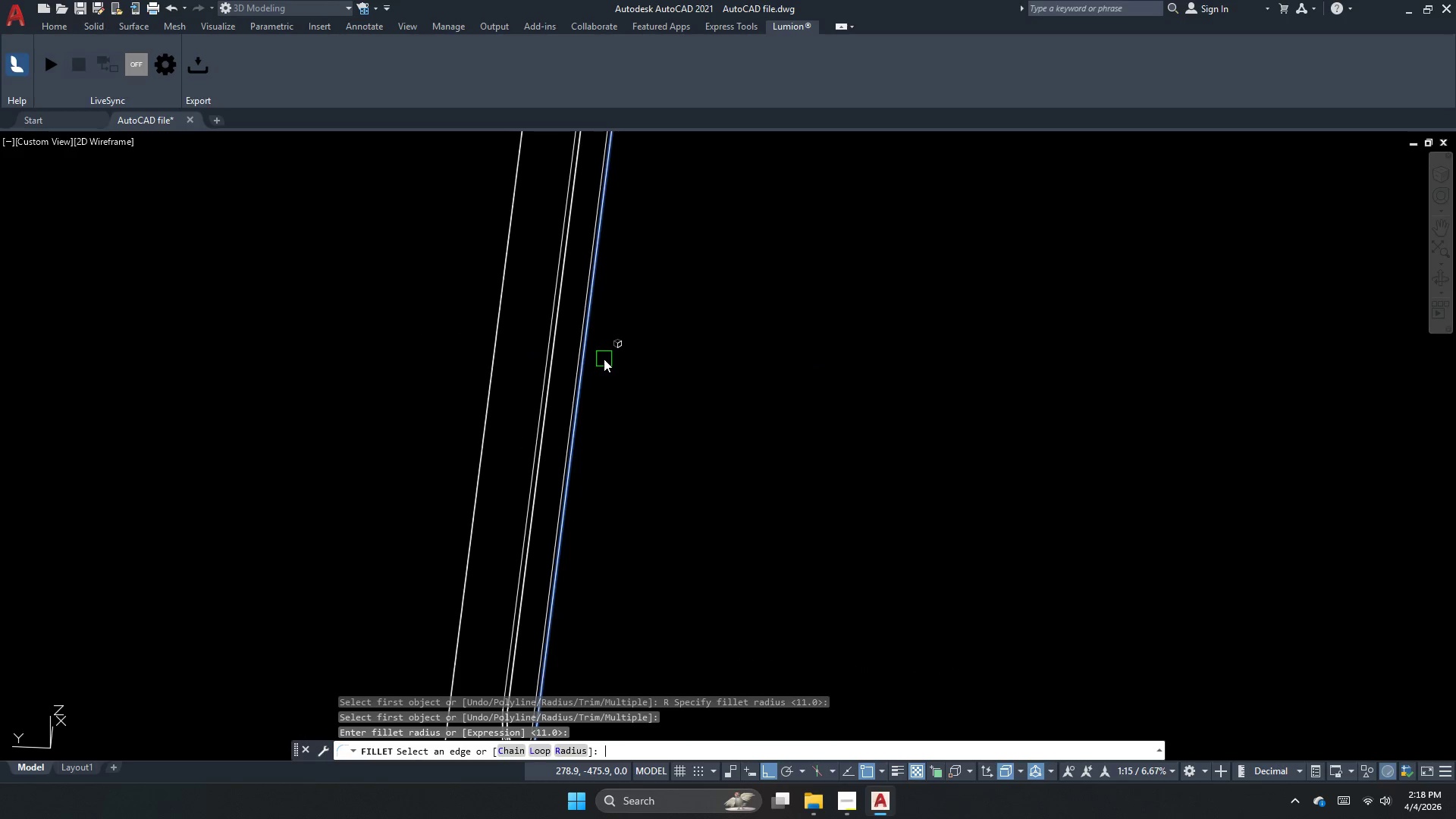 
key(Space)
 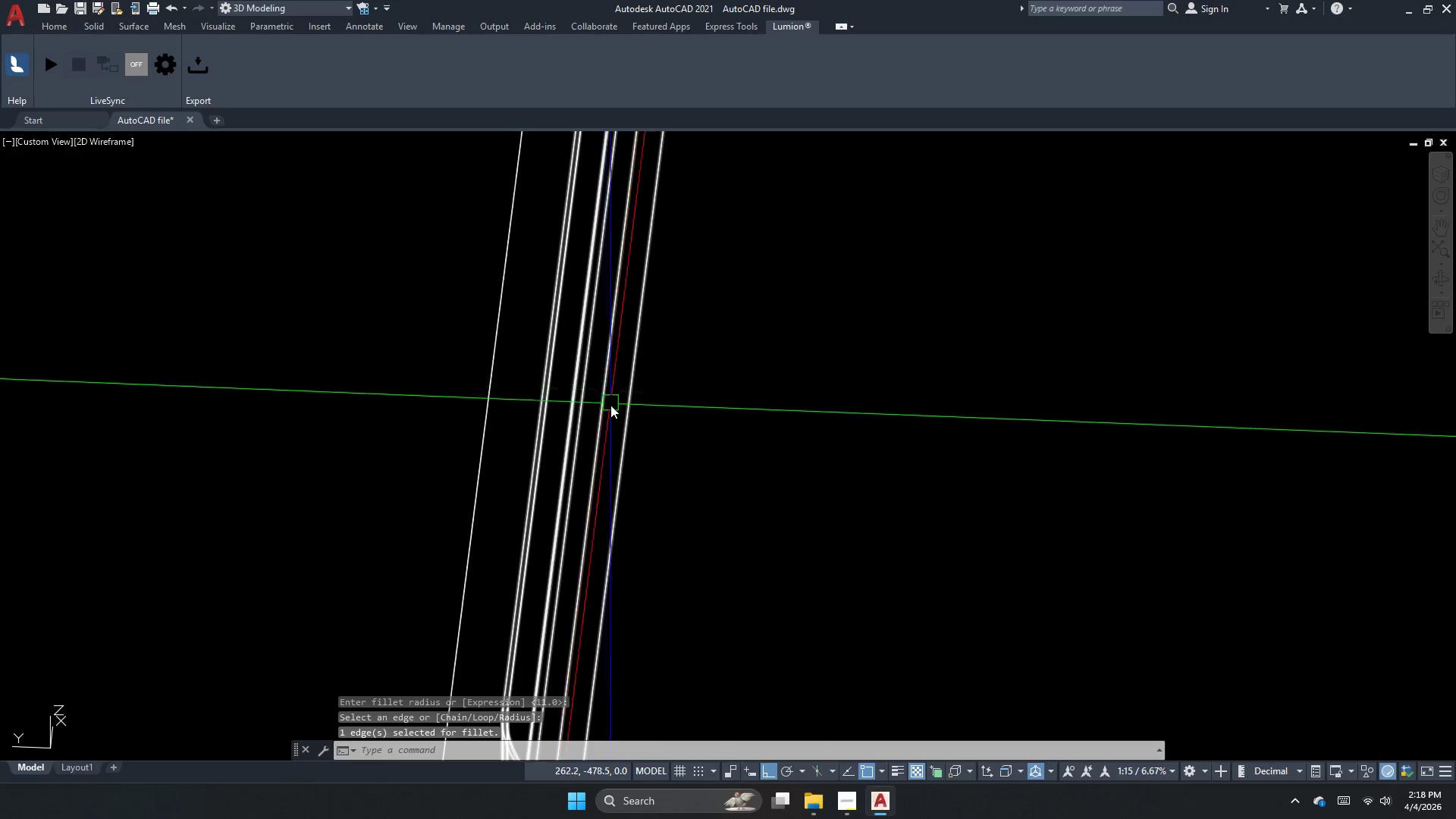 
scroll: coordinate [626, 456], scroll_direction: down, amount: 3.0
 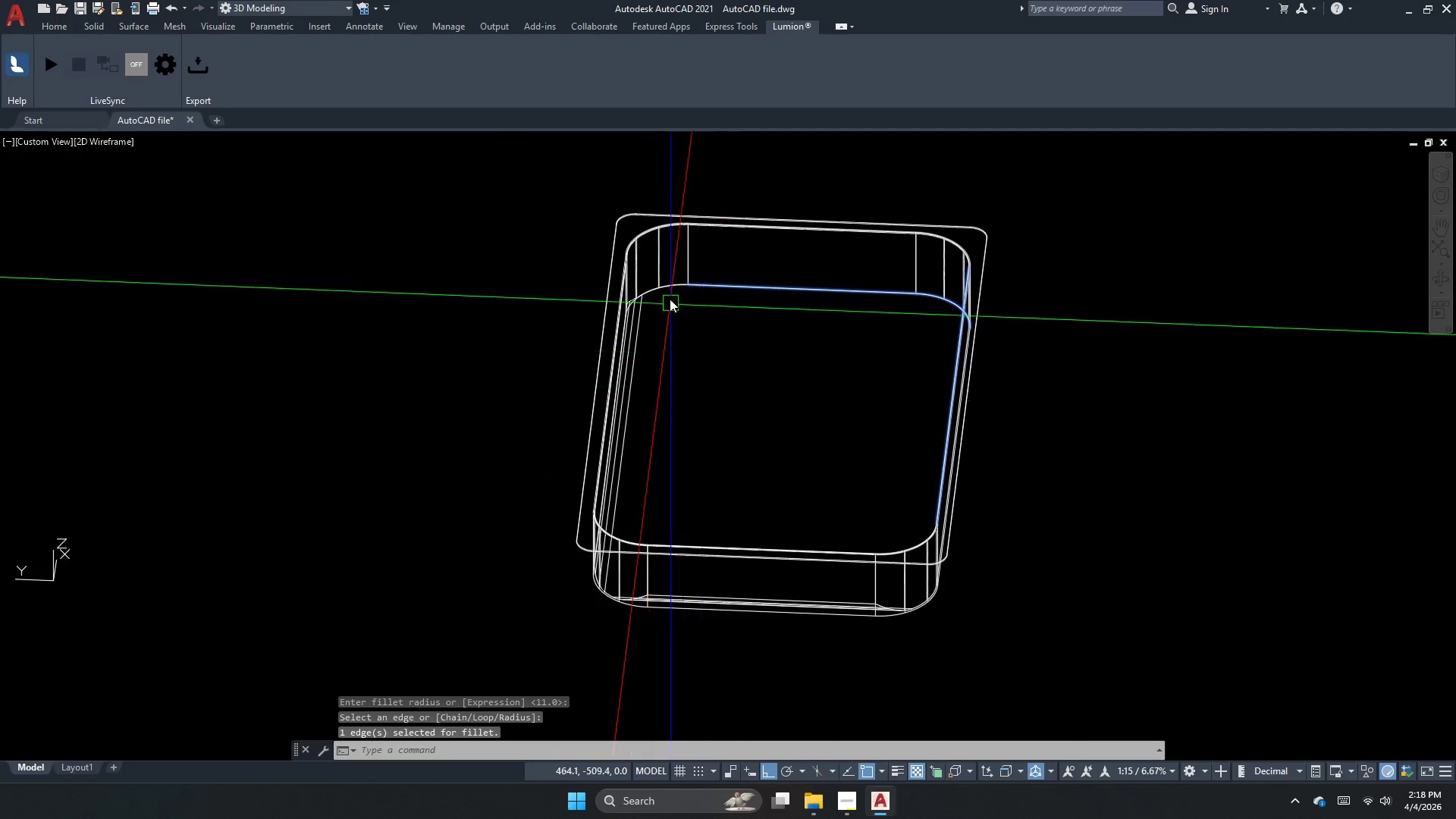 
scroll: coordinate [671, 281], scroll_direction: up, amount: 4.0
 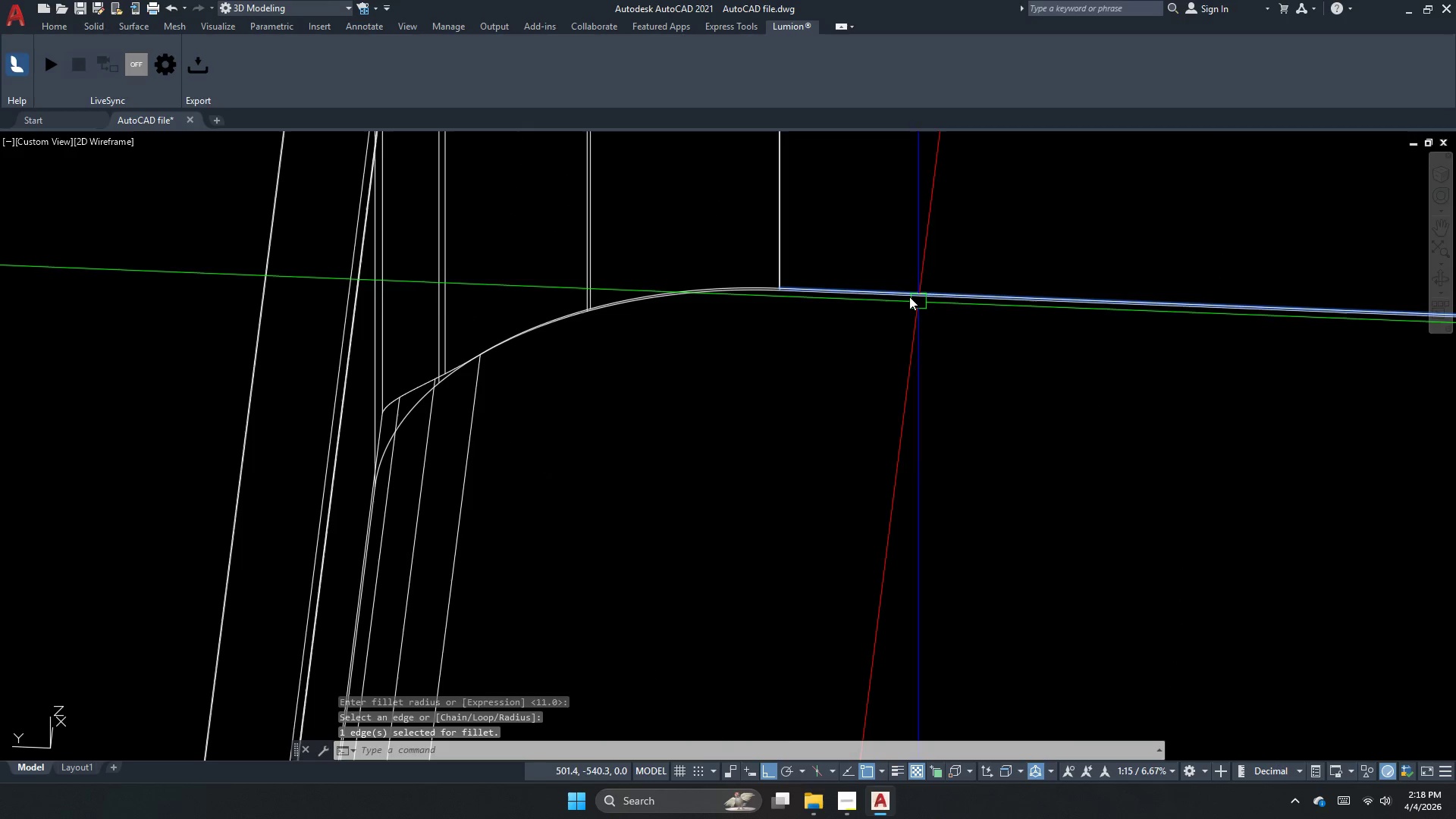 
key(Space)
 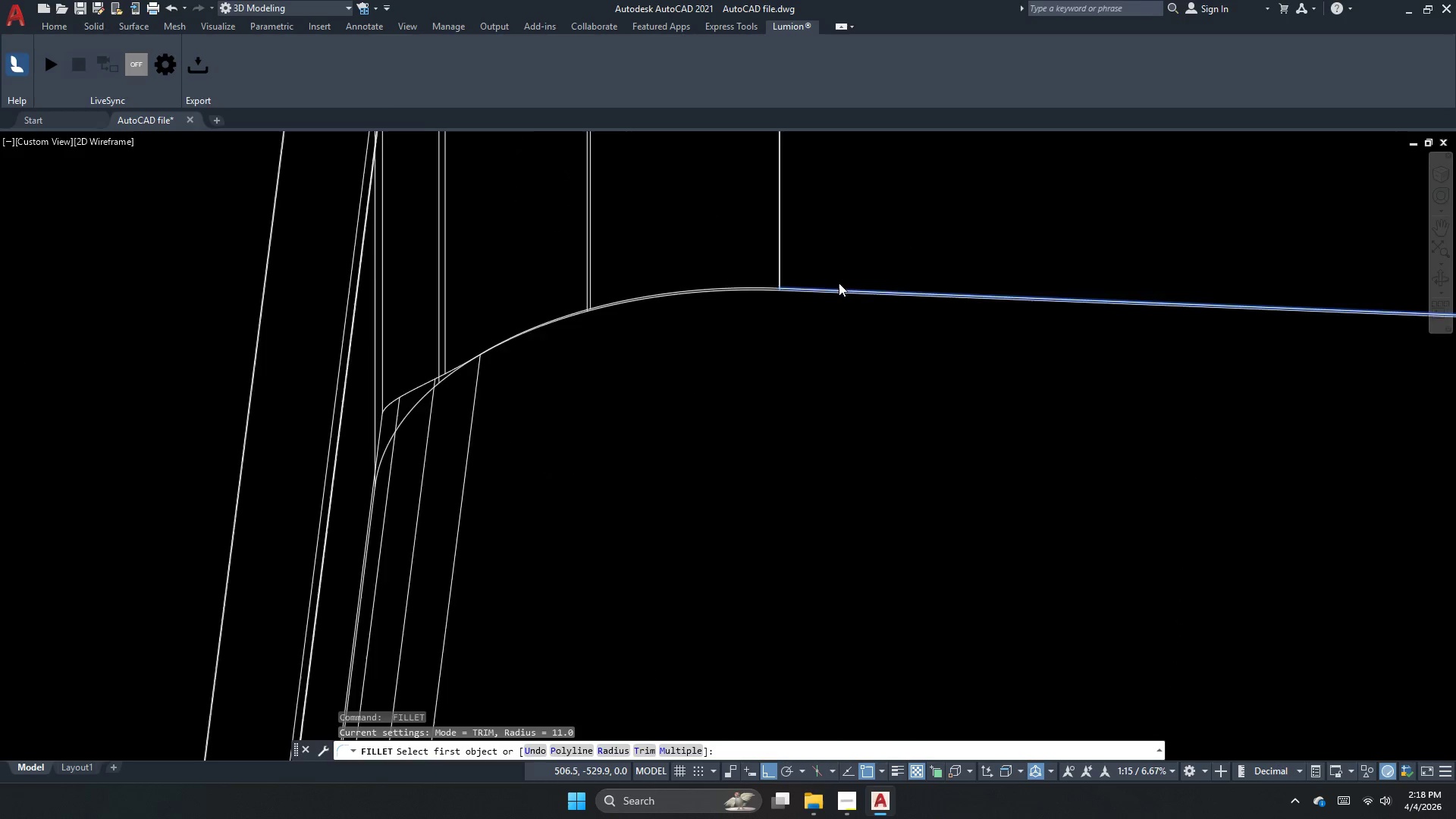 
scroll: coordinate [814, 314], scroll_direction: up, amount: 4.0
 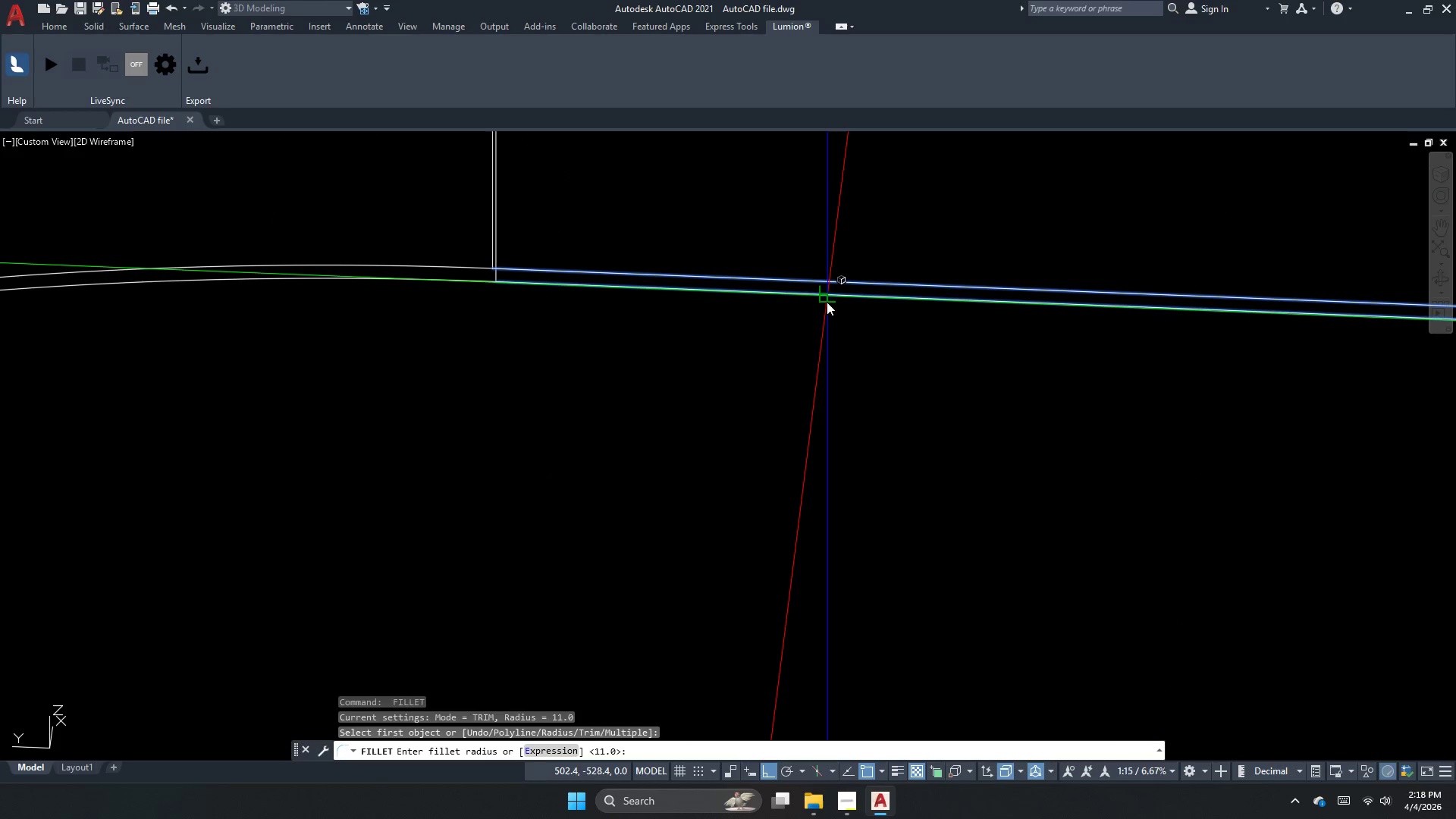 
key(Space)
 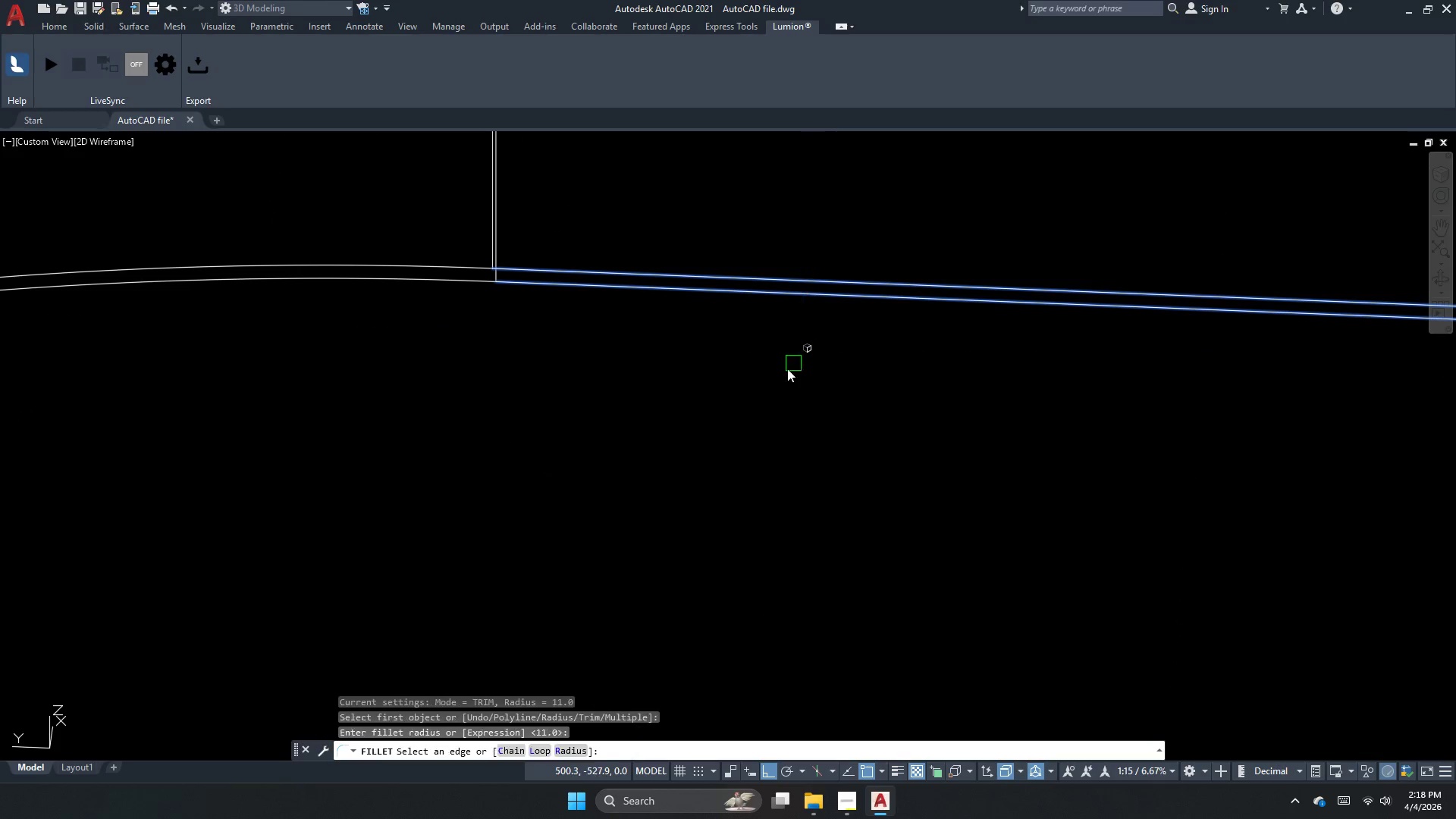 
key(Space)
 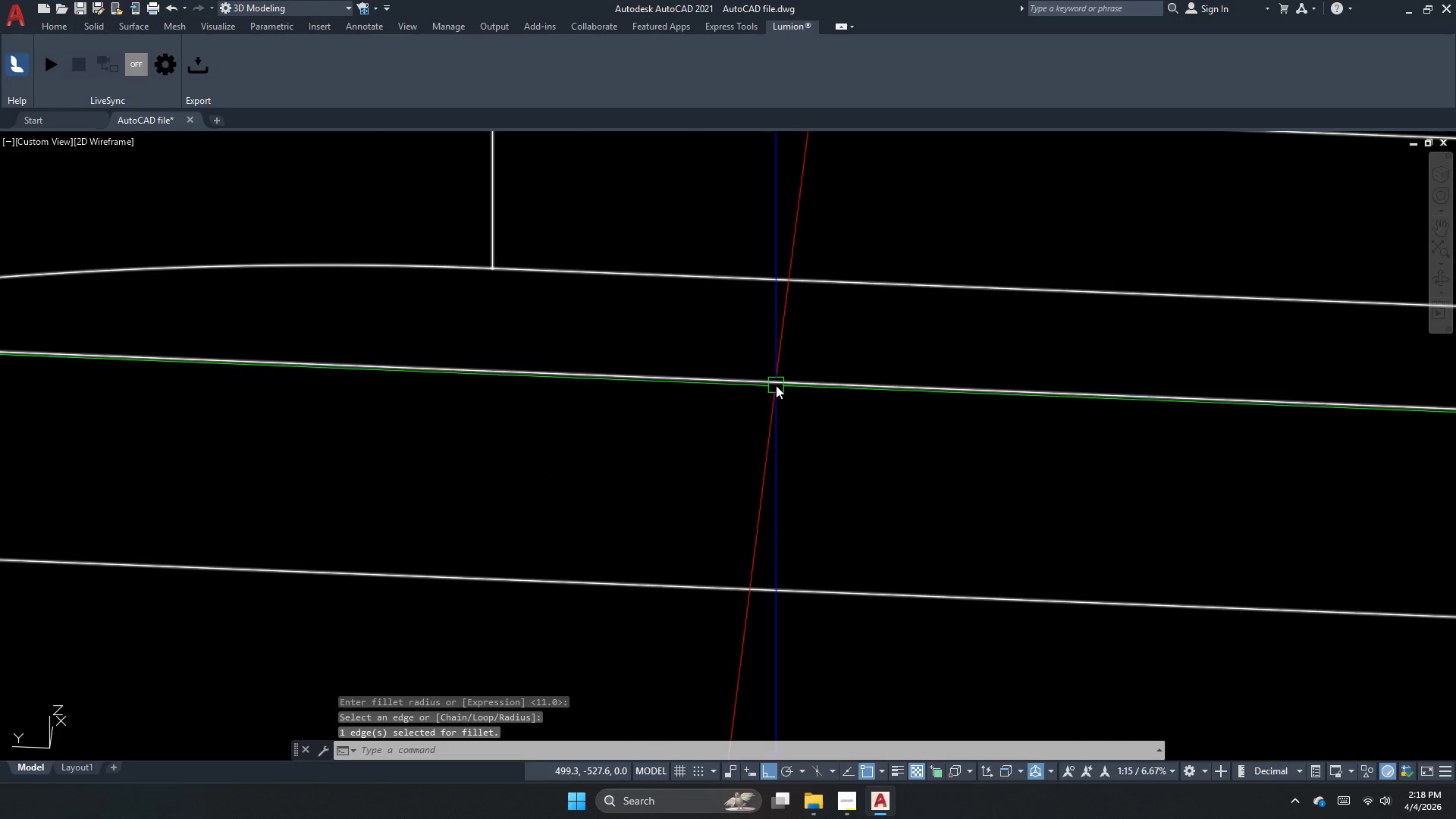 
scroll: coordinate [618, 362], scroll_direction: down, amount: 8.0
 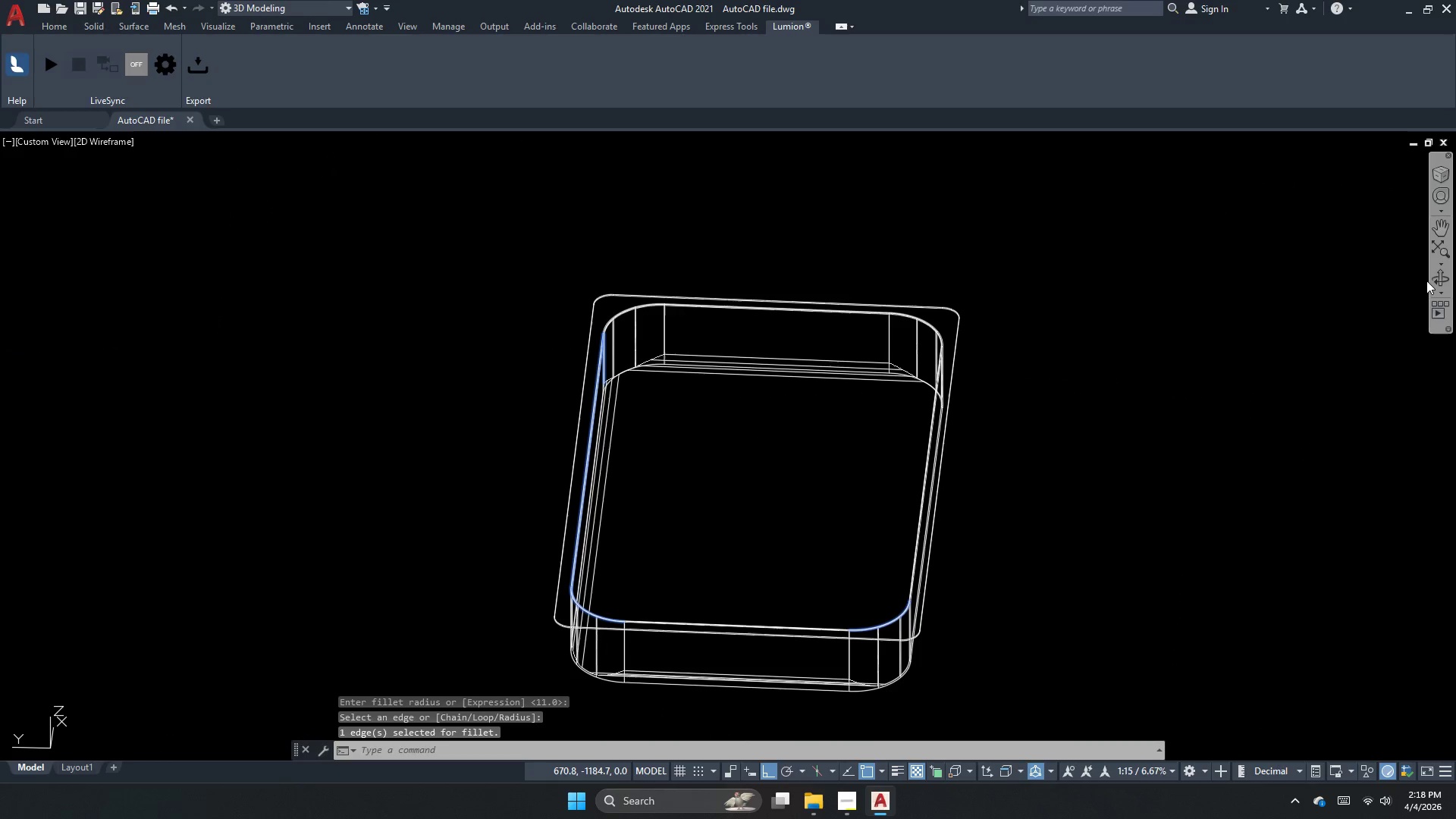 
left_click([1432, 277])
 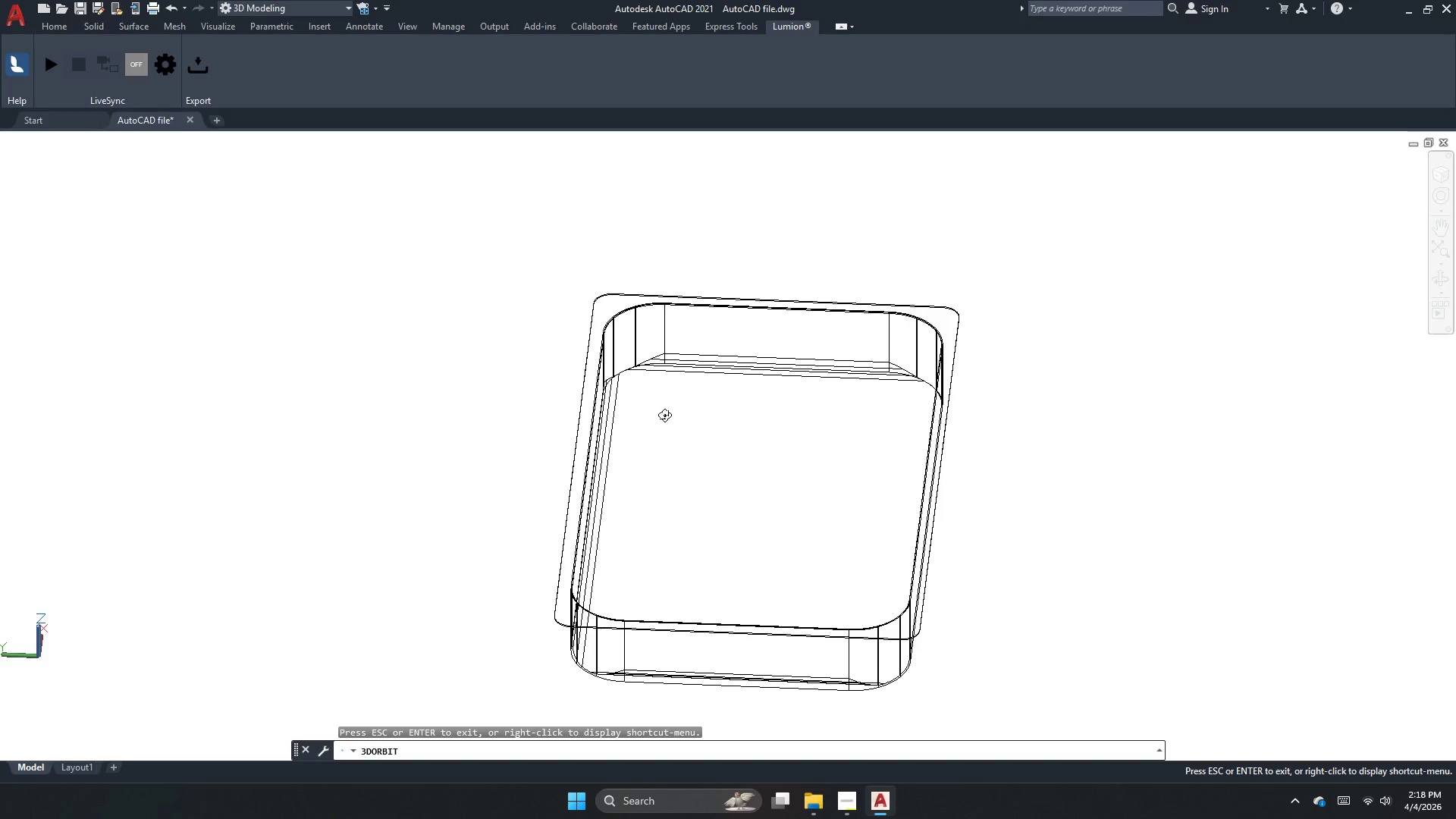 
left_click_drag(start_coordinate=[668, 417], to_coordinate=[758, 395])
 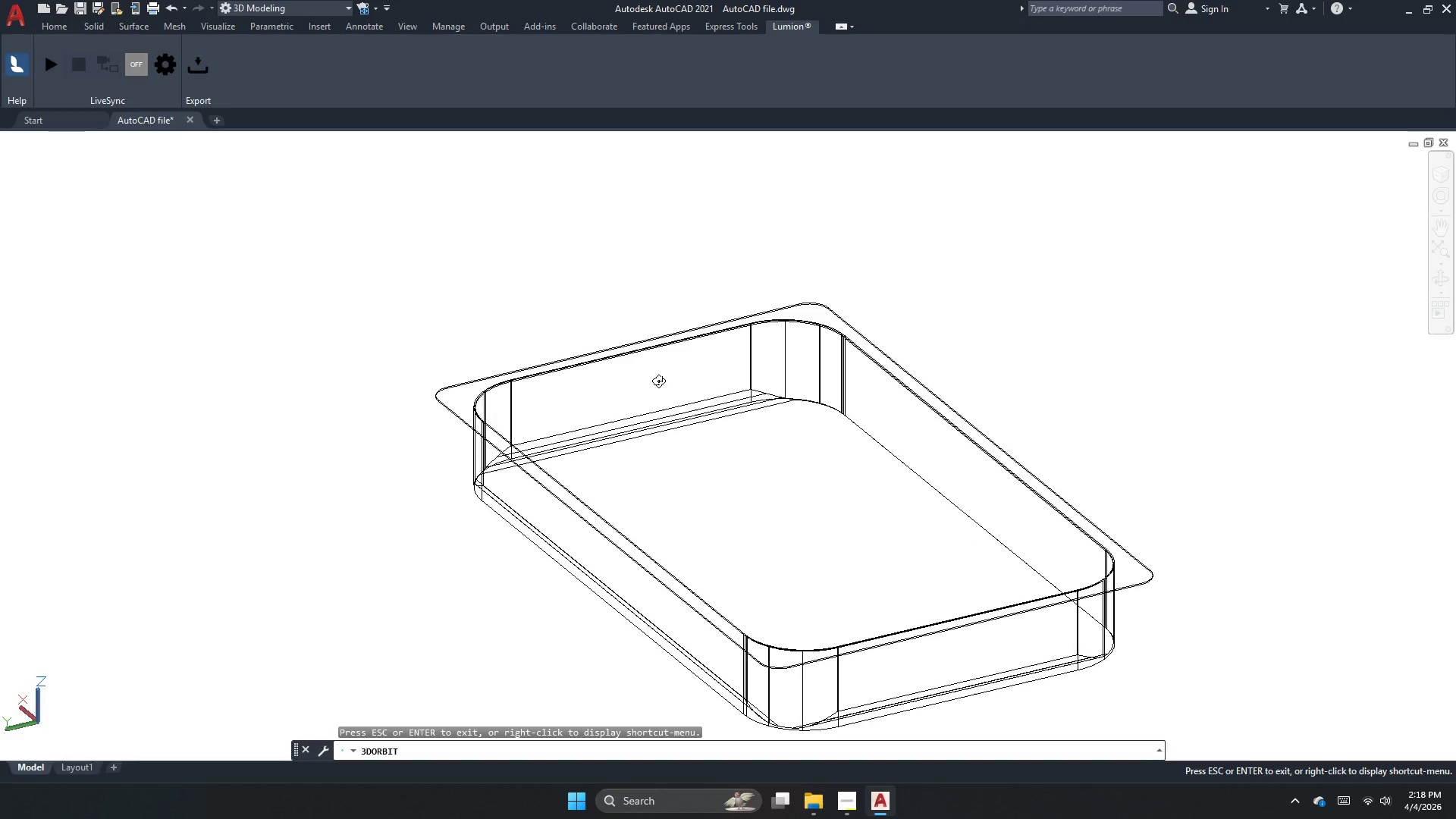 
key(Escape)
 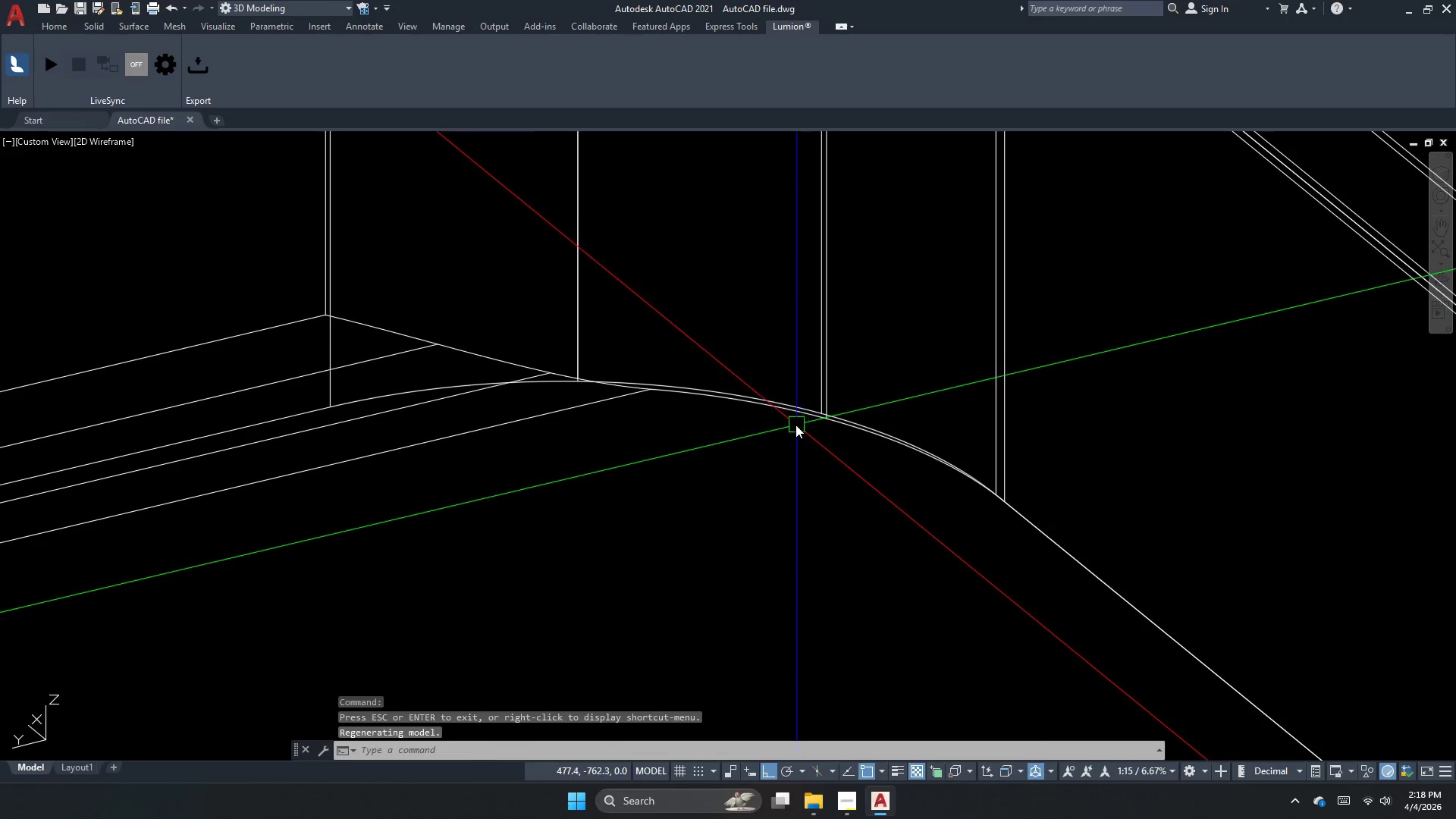 
key(Escape)
 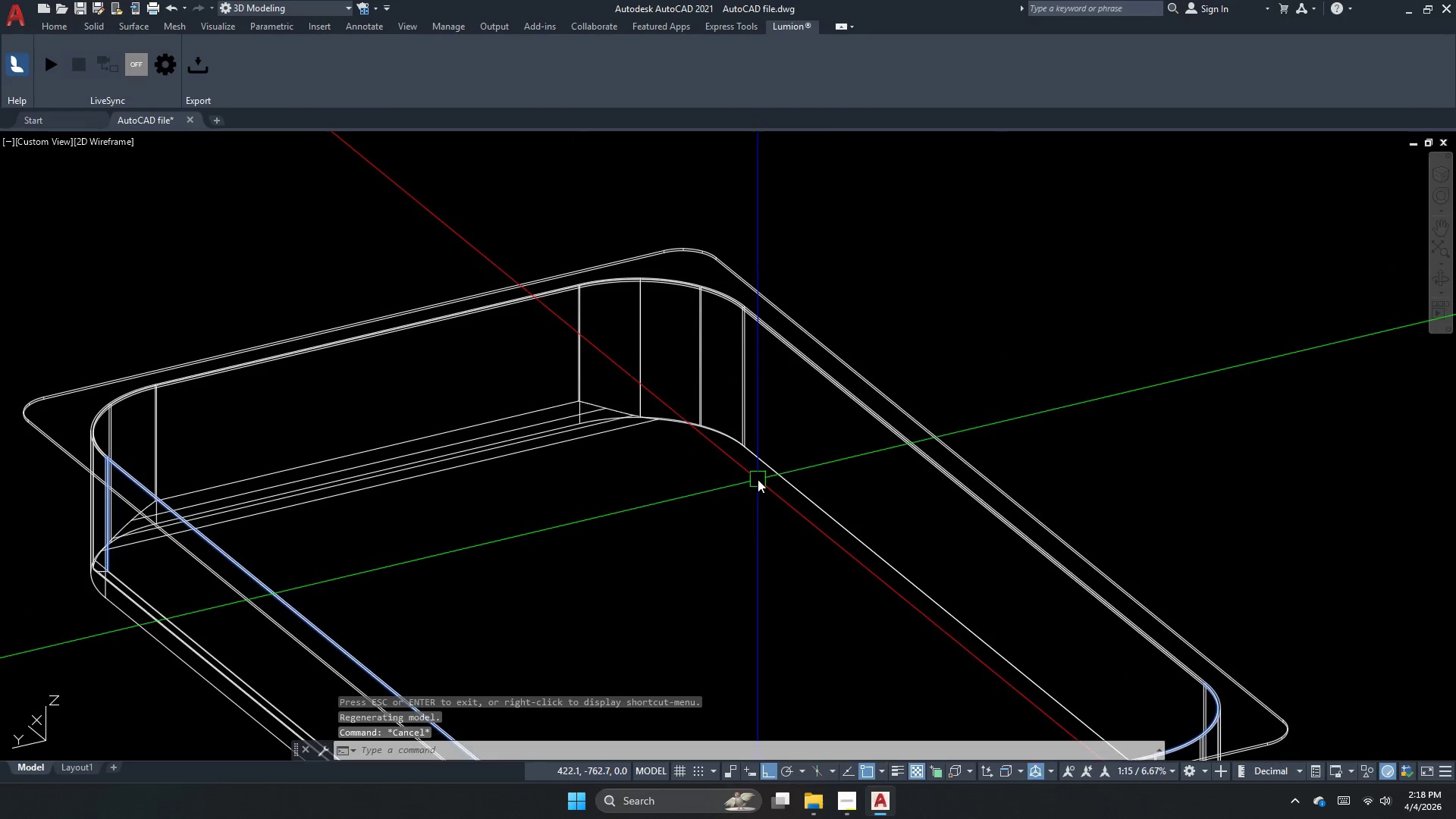 
scroll: coordinate [648, 427], scroll_direction: up, amount: 7.0
 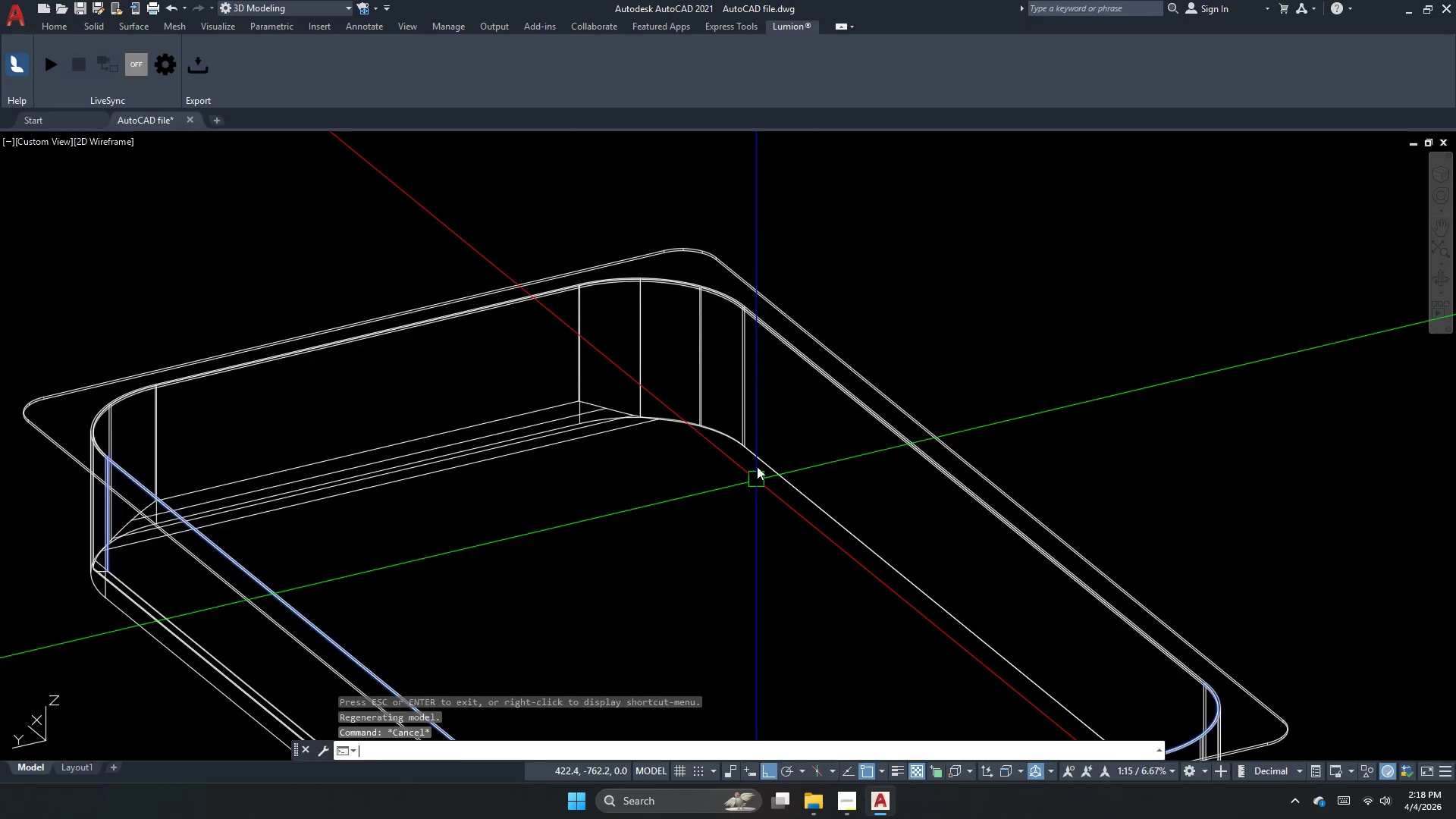 
key(Space)
 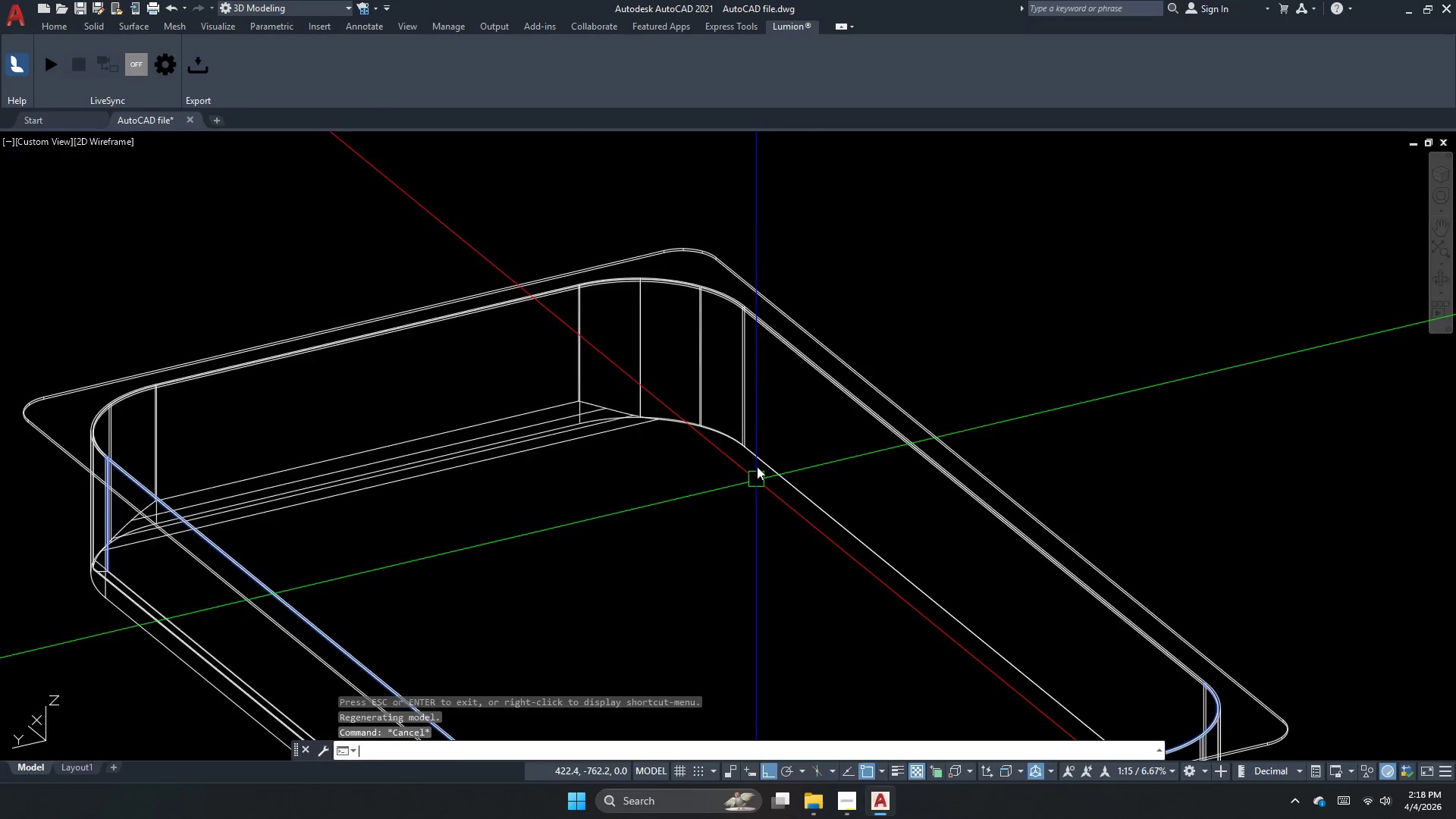 
scroll: coordinate [757, 469], scroll_direction: up, amount: 2.0
 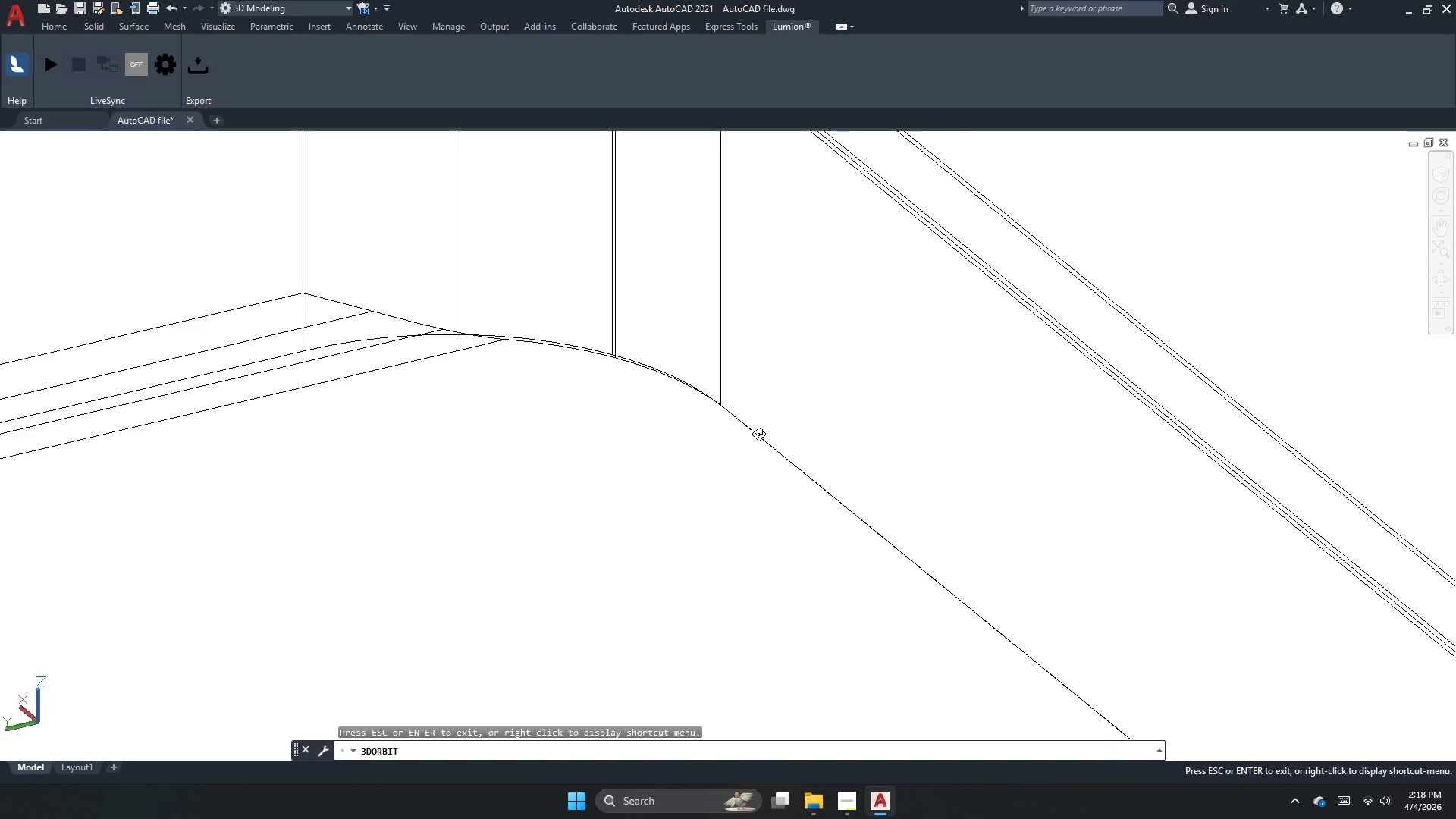 
left_click_drag(start_coordinate=[774, 434], to_coordinate=[721, 475])
 